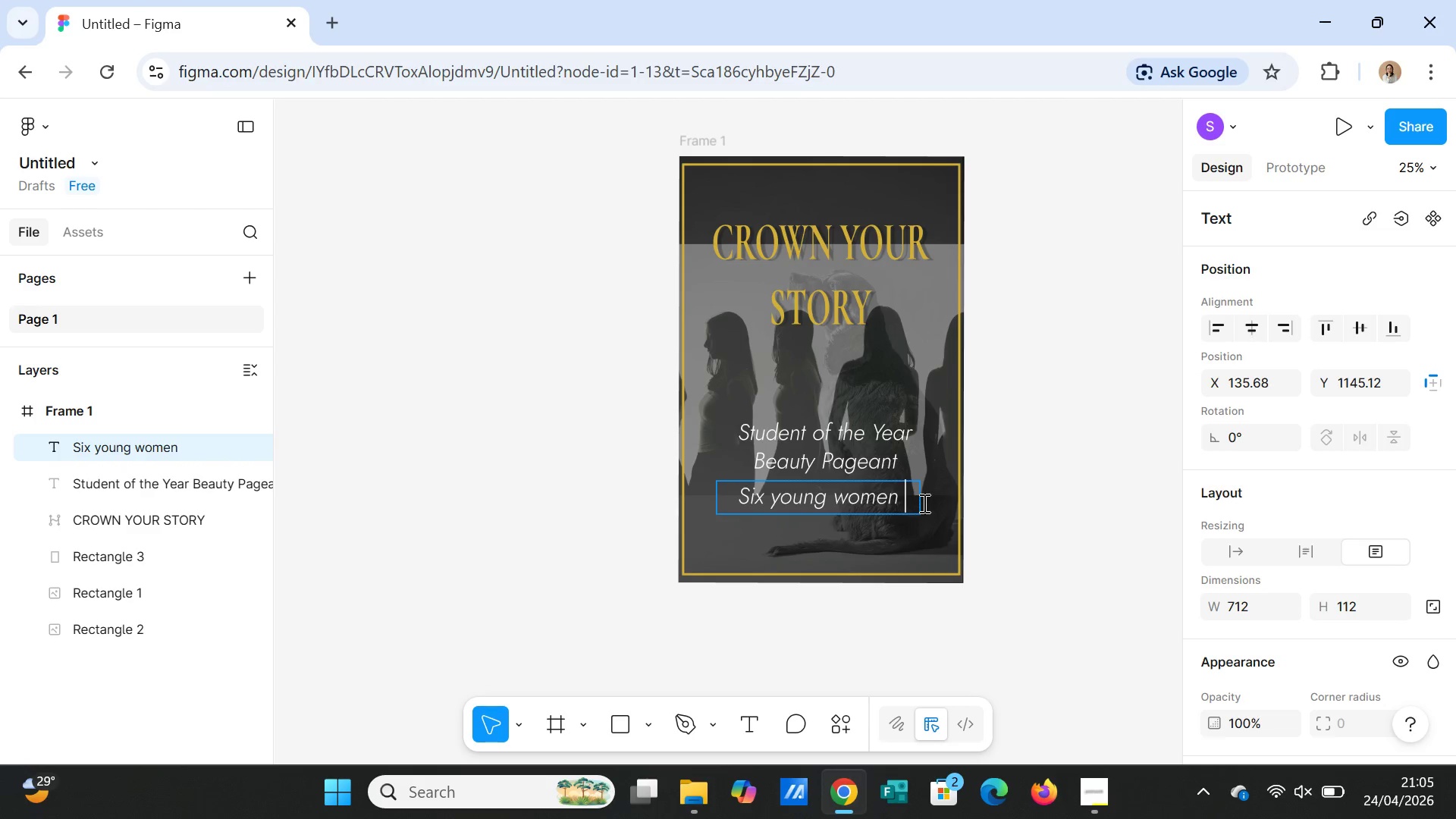 
type(.)
key(Backspace)
key(Backspace)
type(. One Stage)
 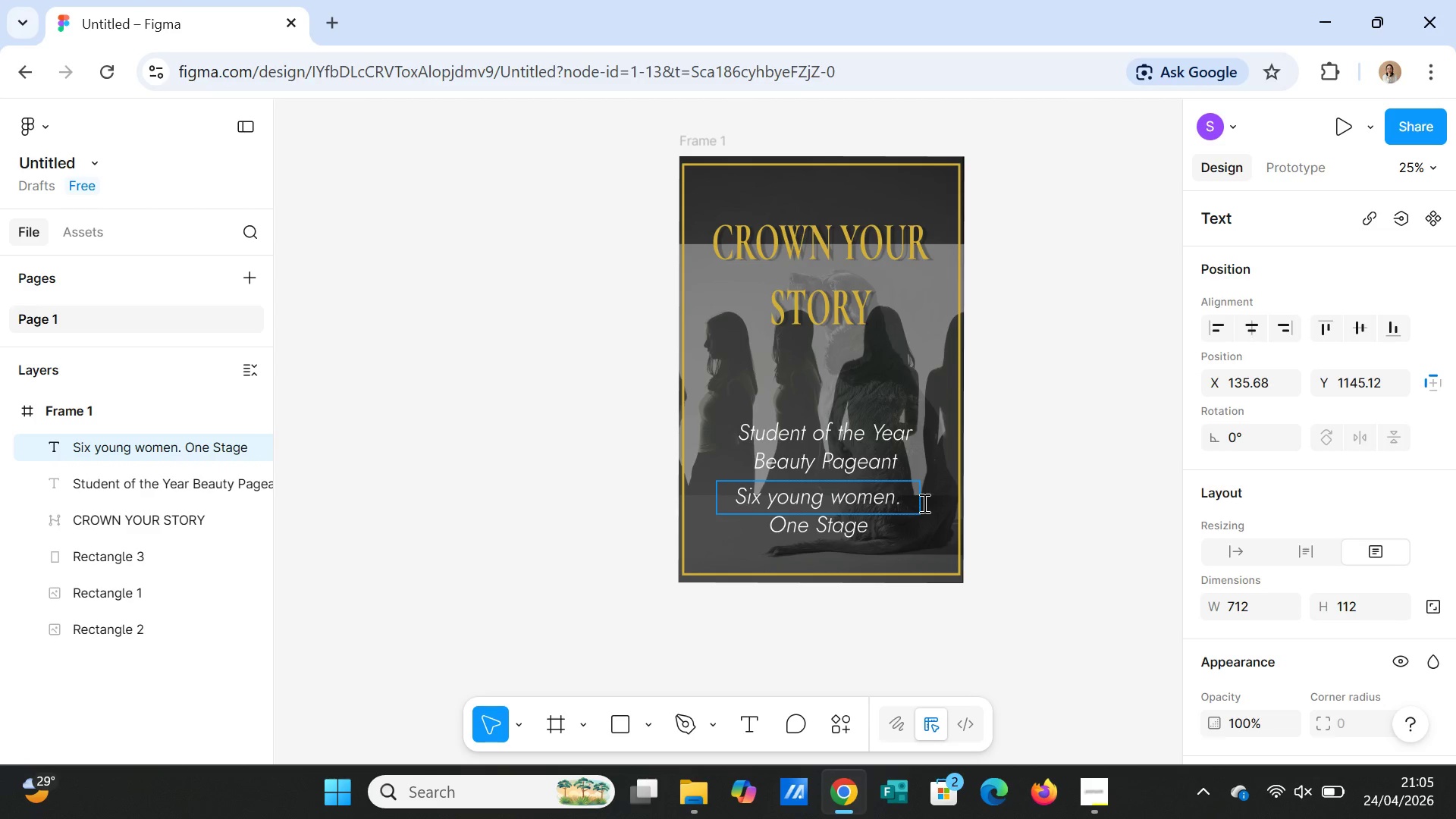 
type(. Everything )
 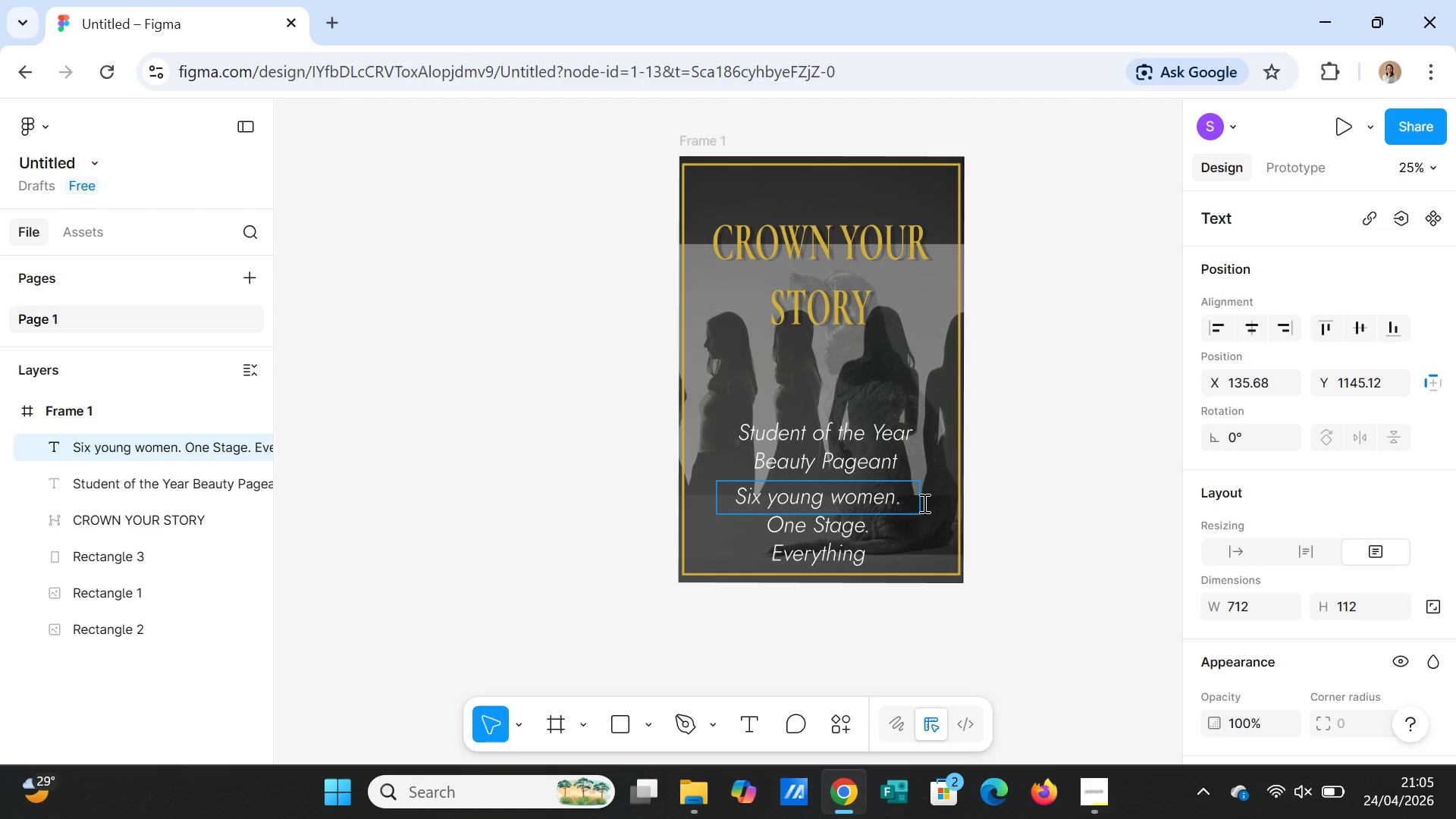 
type(they've worked toward.)
 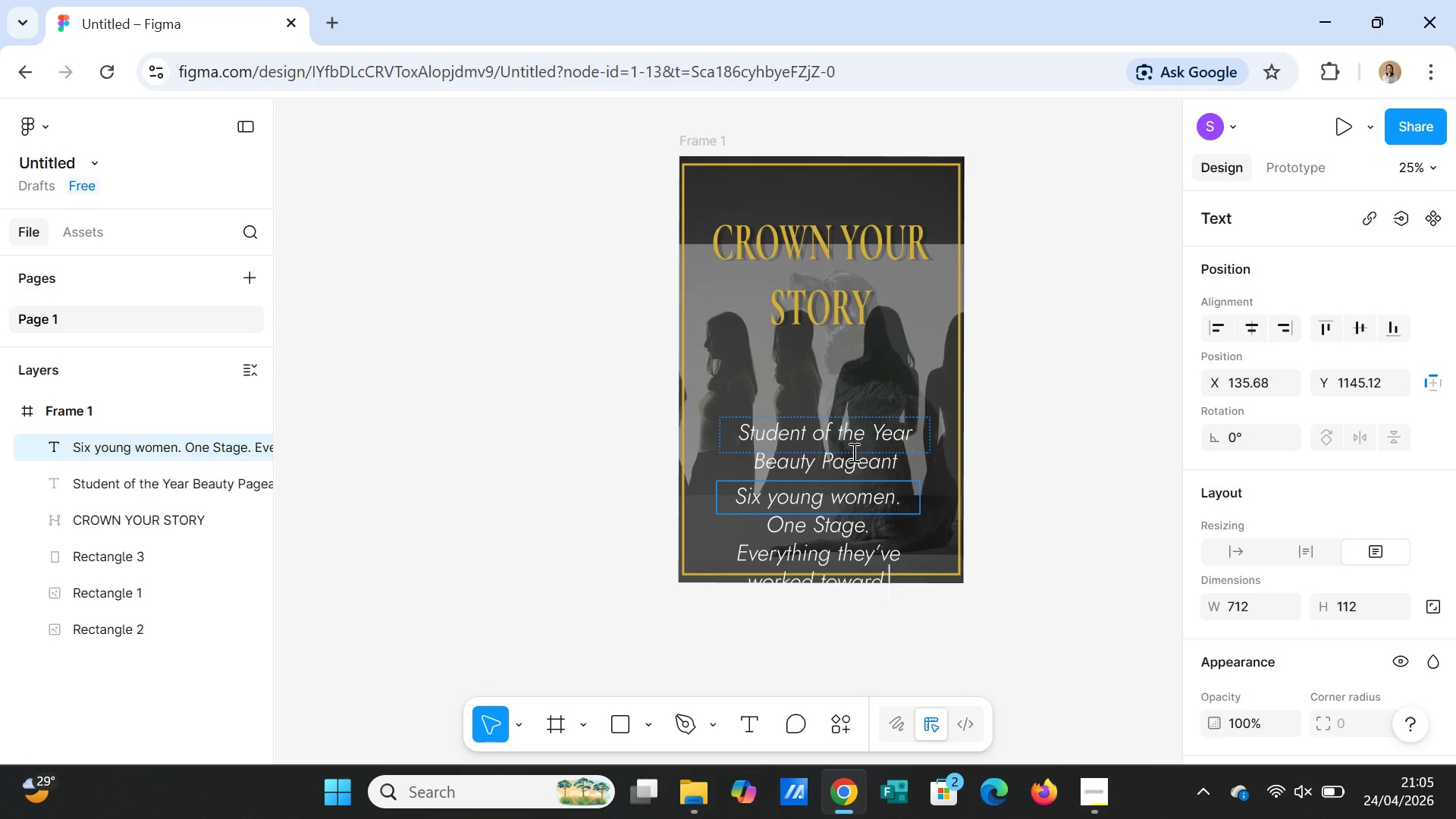 
left_click([1027, 544])
 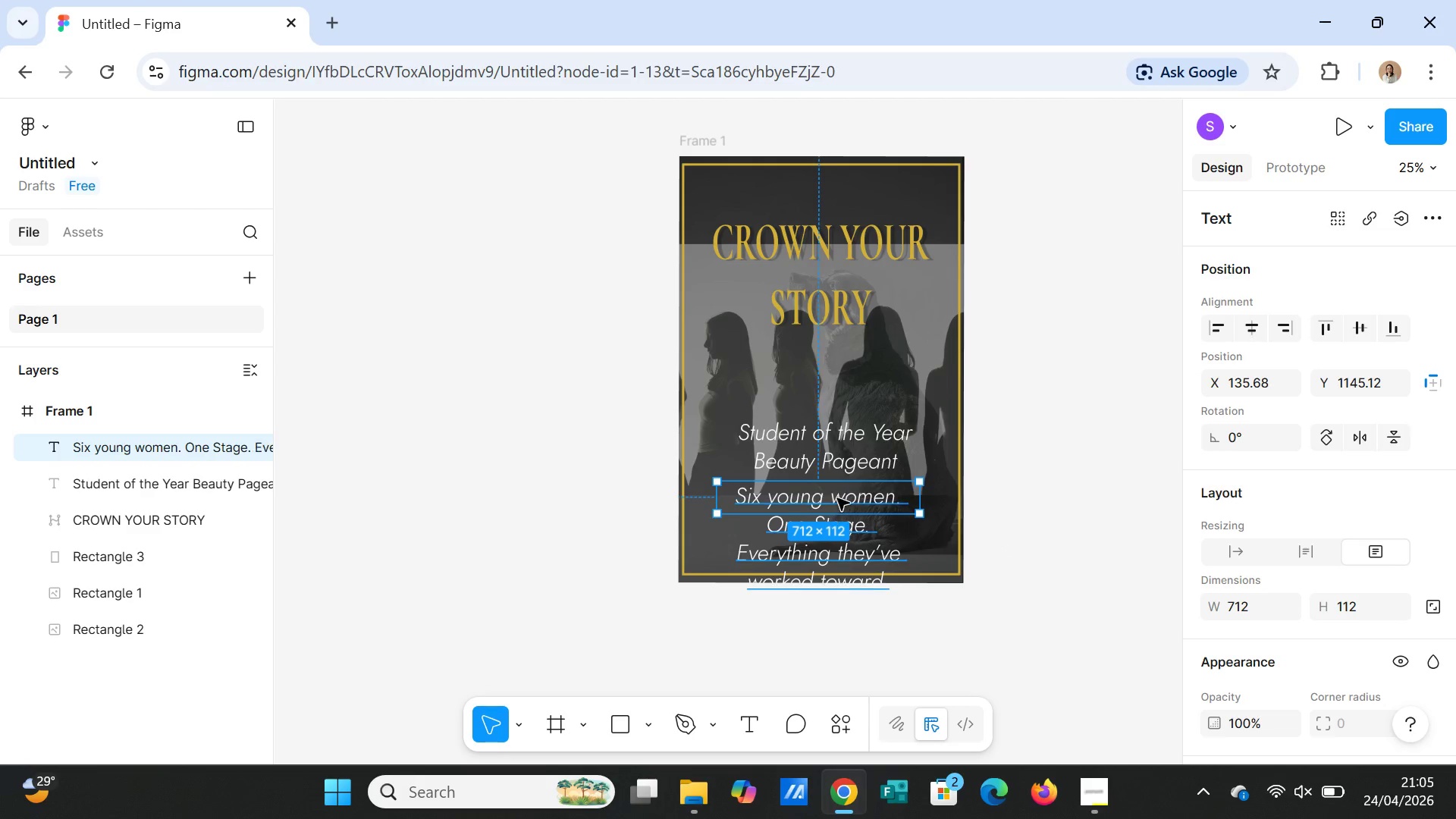 
left_click([844, 488])
 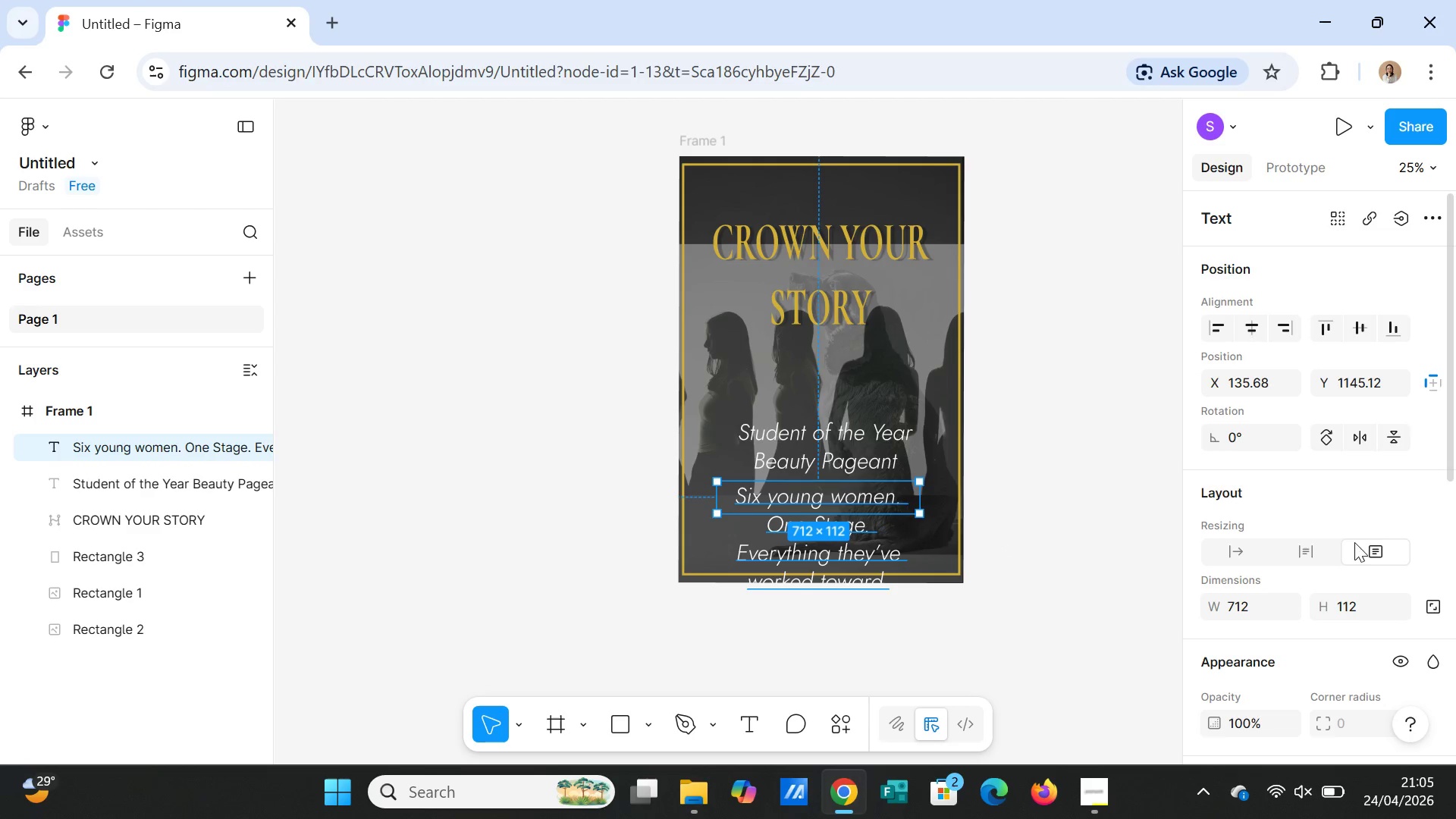 
scroll: coordinate [1339, 549], scroll_direction: down, amount: 3.0
 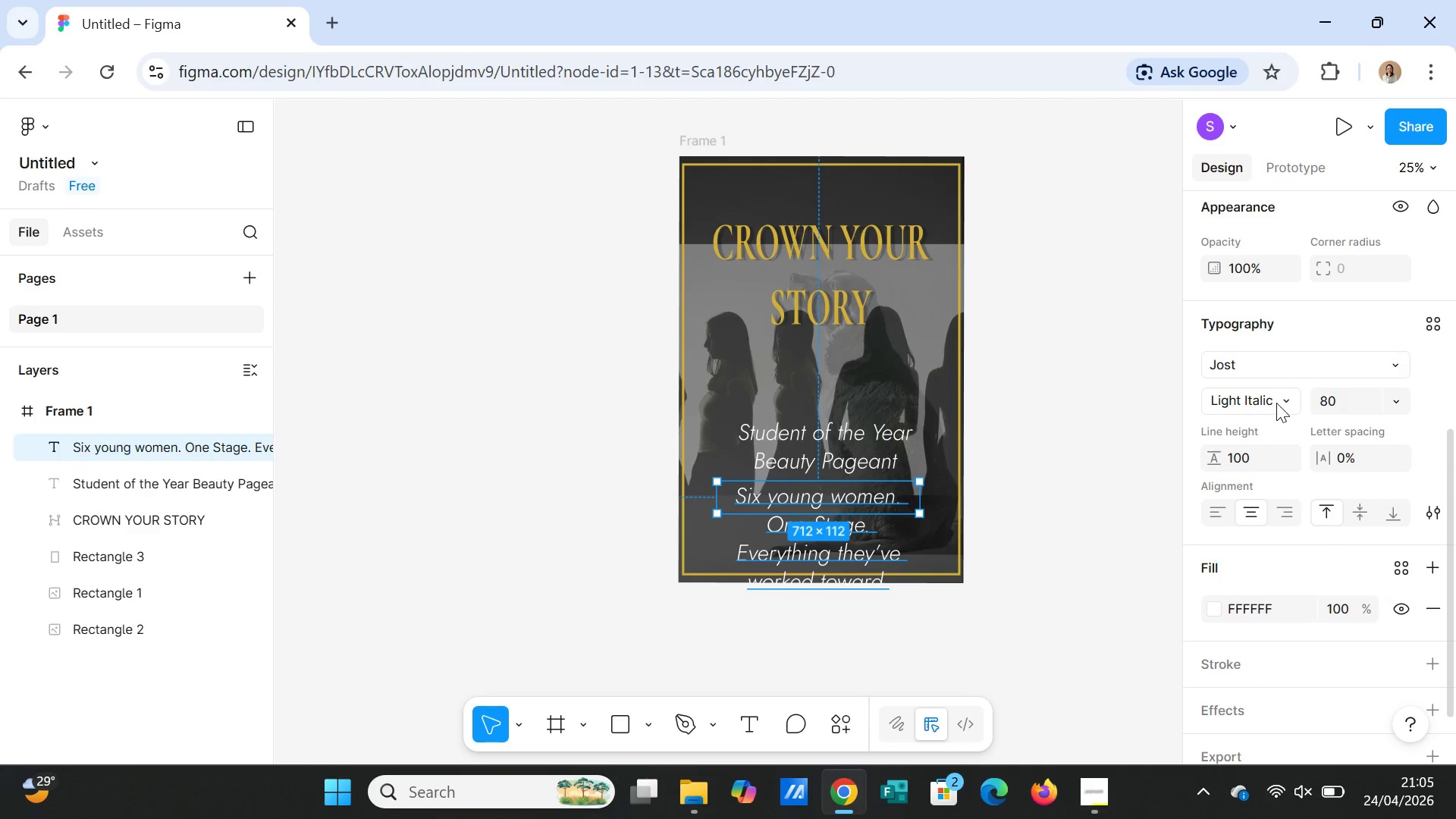 
left_click([1279, 399])
 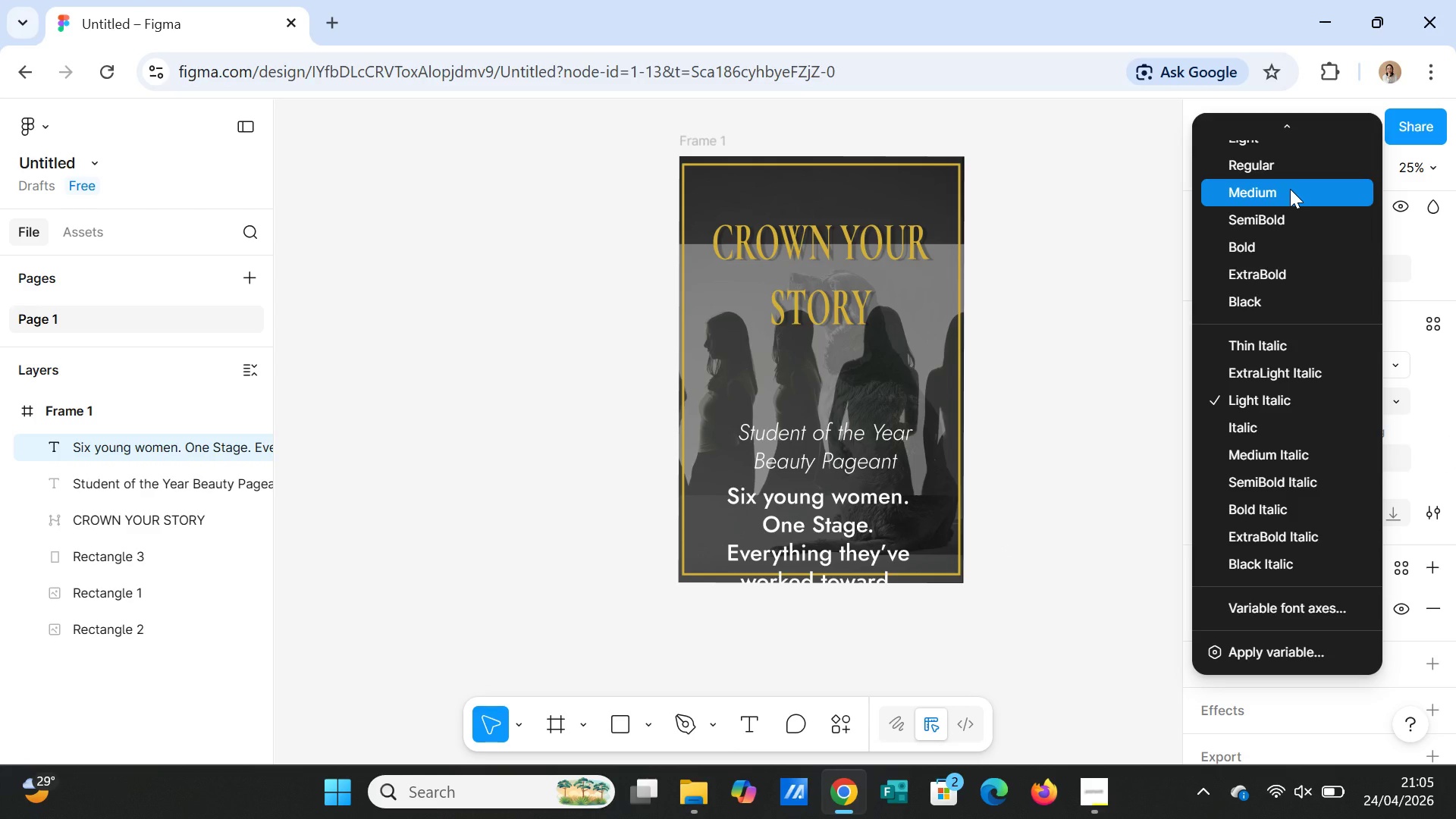 
scroll: coordinate [1291, 180], scroll_direction: up, amount: 2.0
 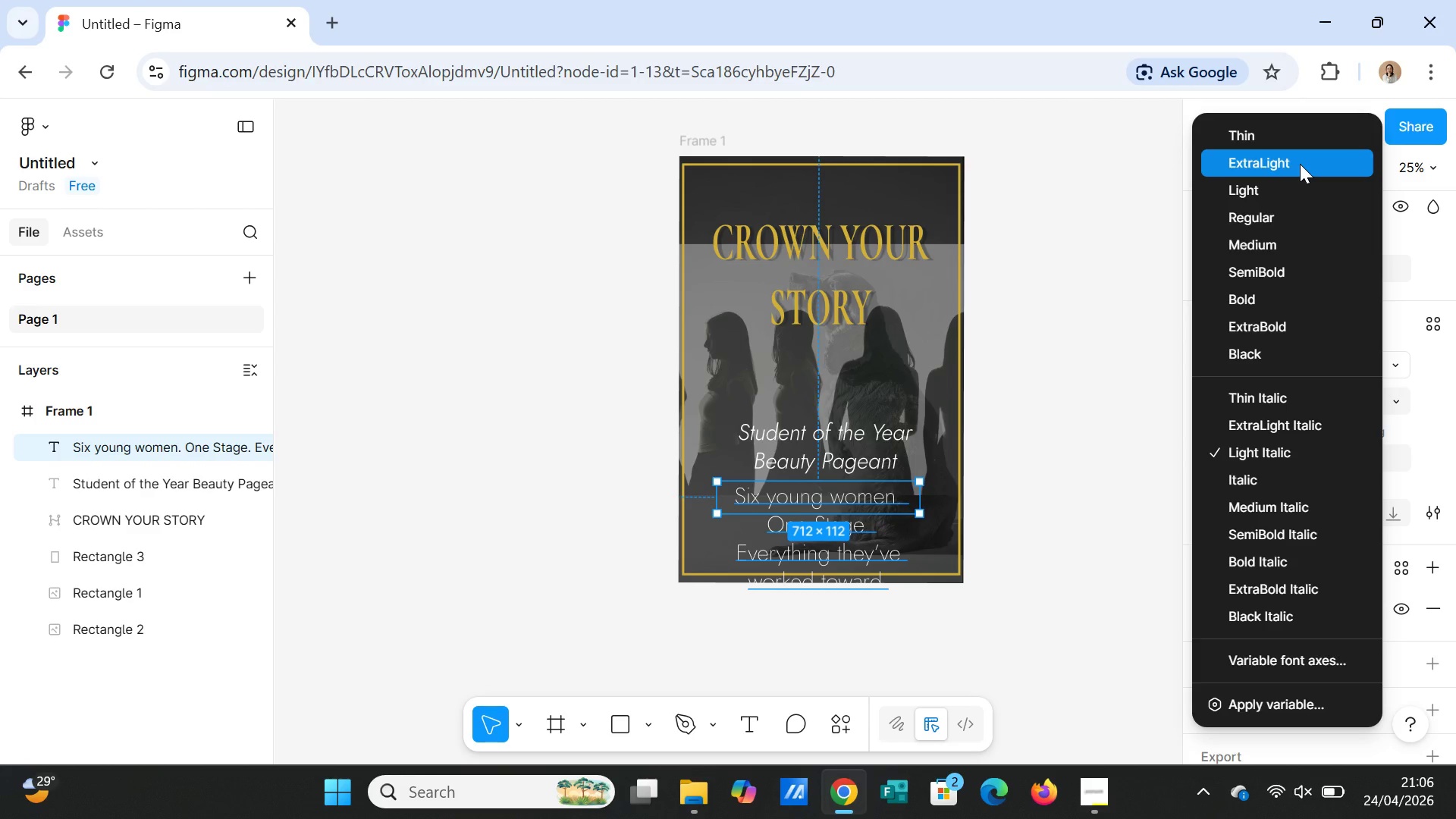 
wait(5.36)
 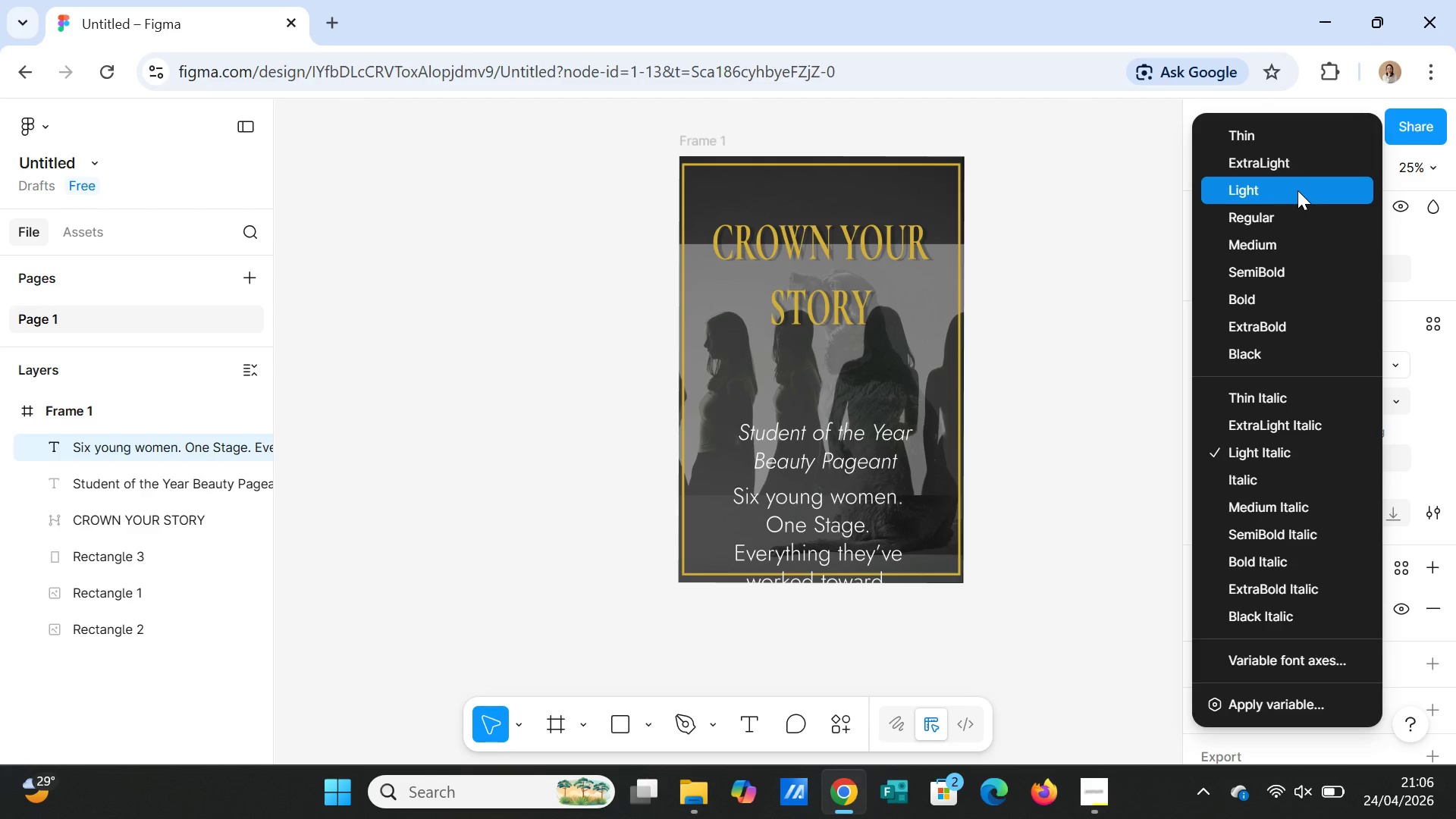 
left_click([1300, 164])
 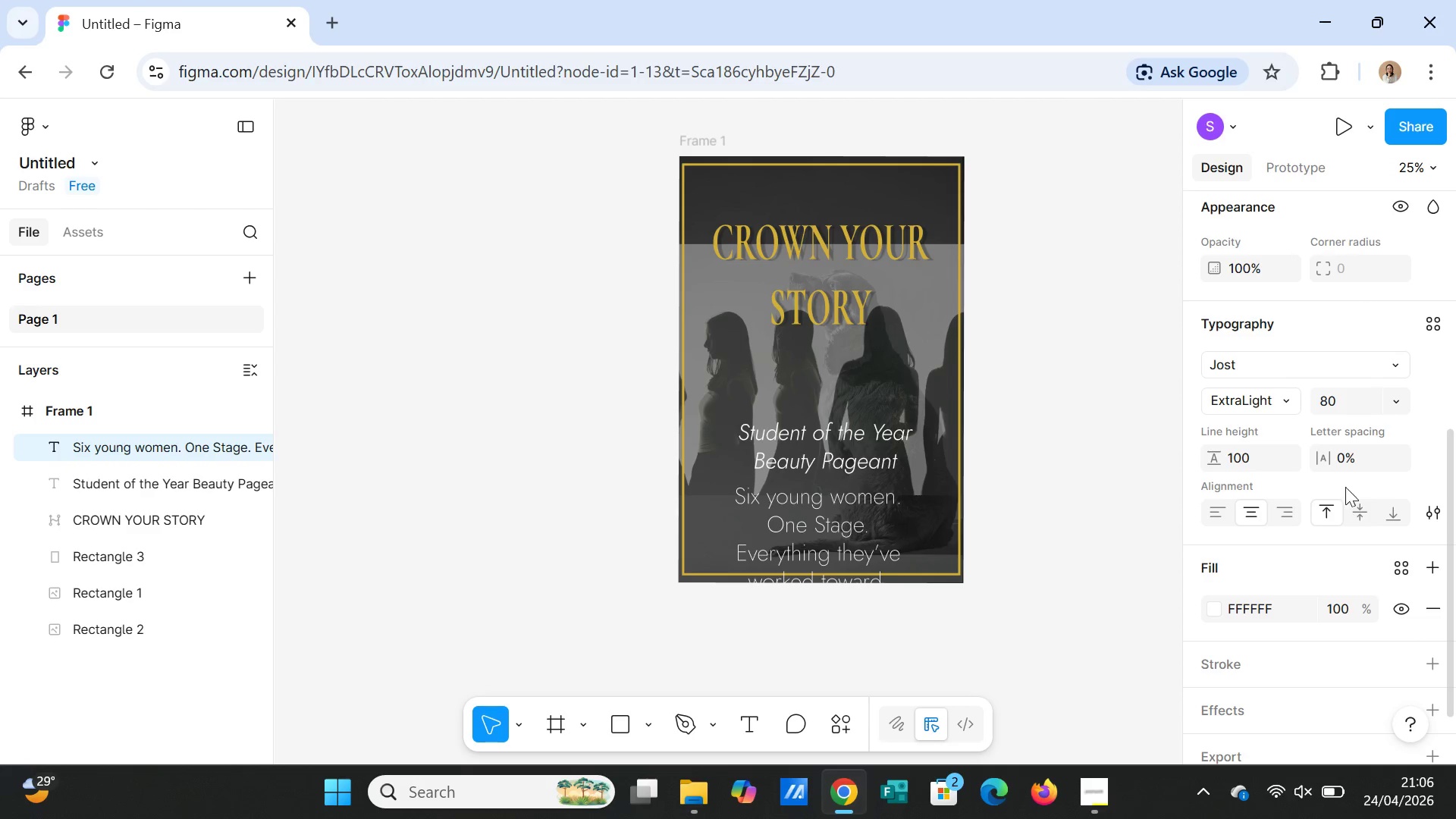 
left_click([1335, 401])
 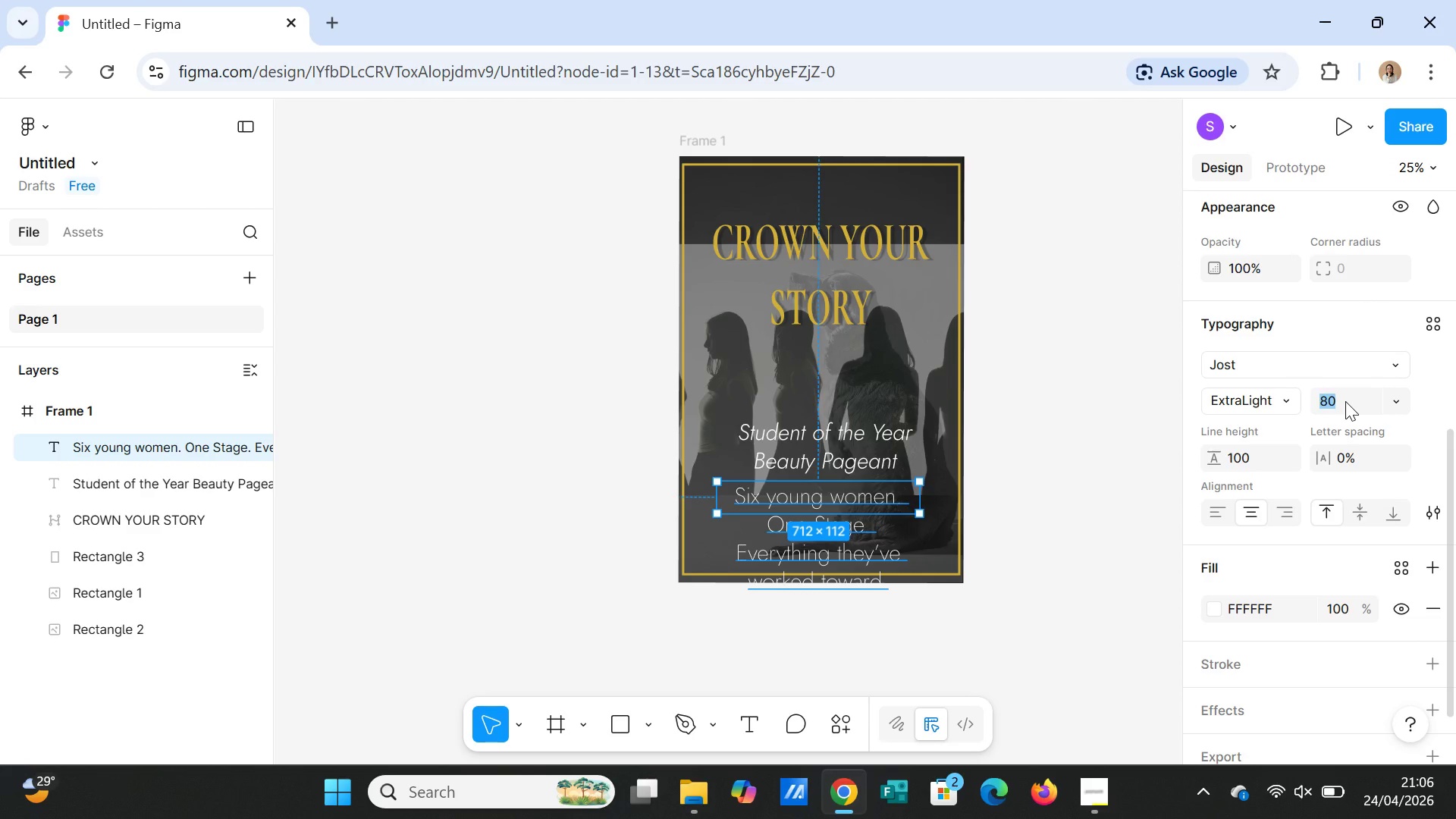 
type(40)
 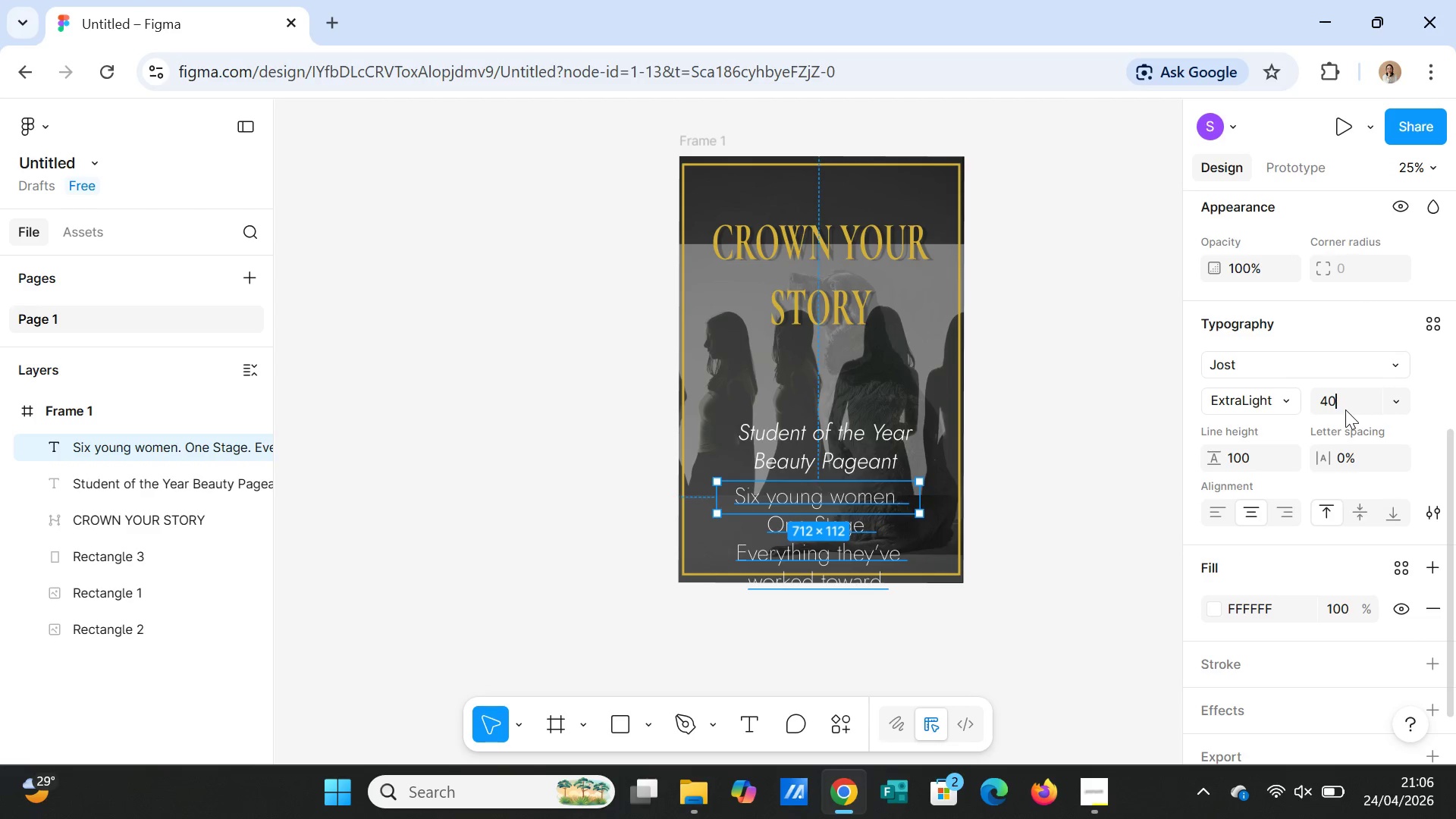 
key(Enter)
 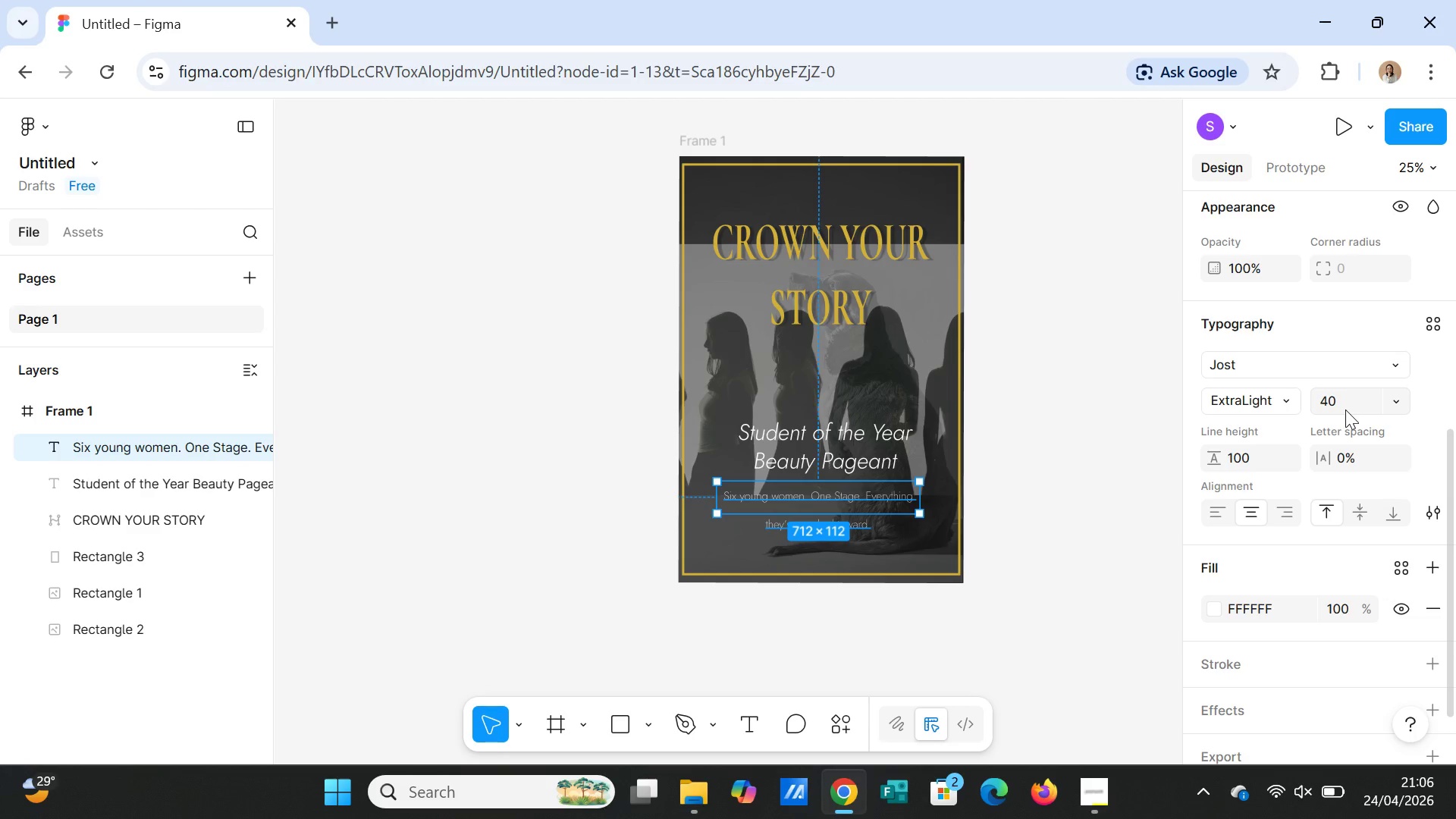 
left_click([1345, 410])
 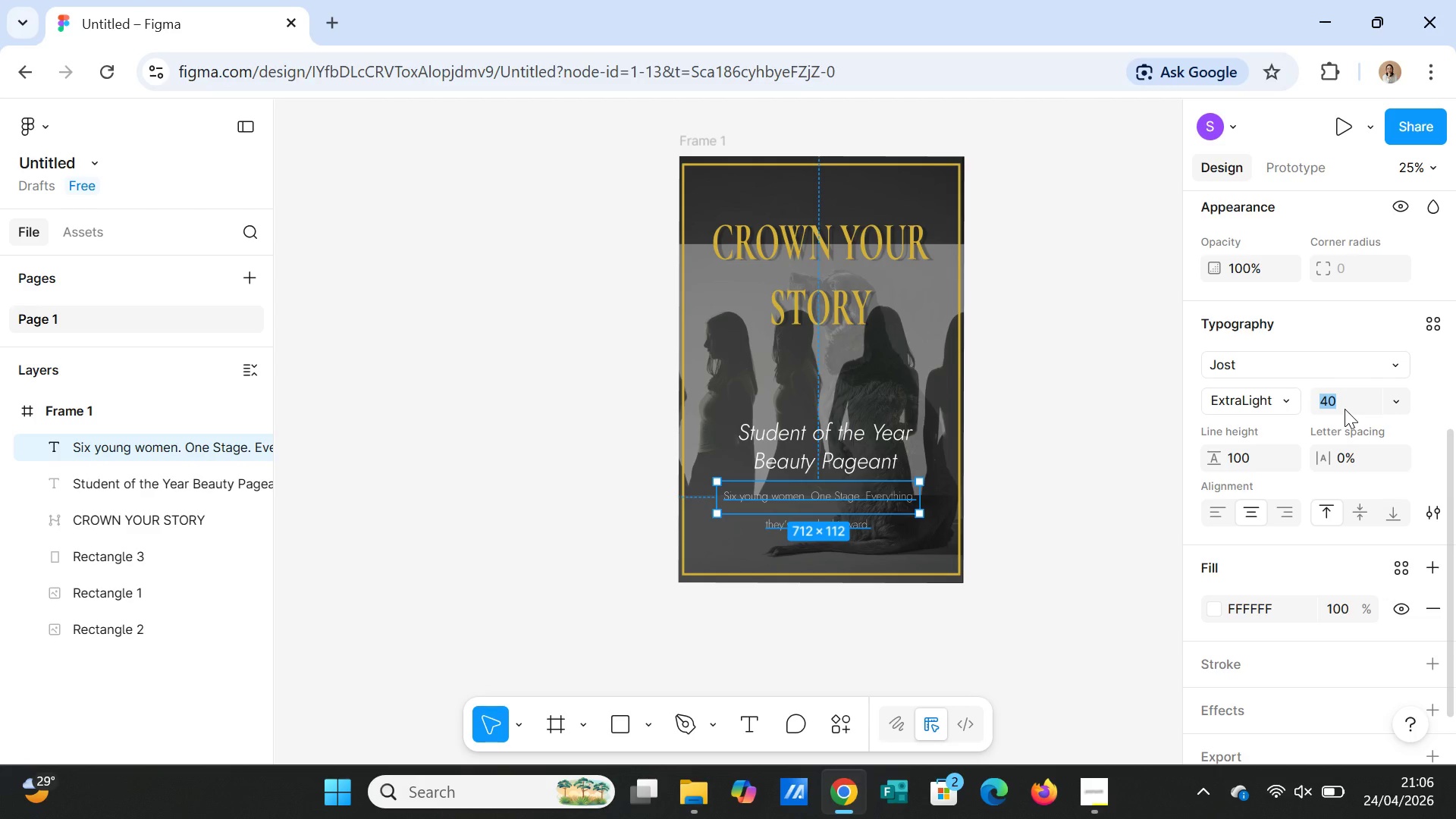 
type(50)
 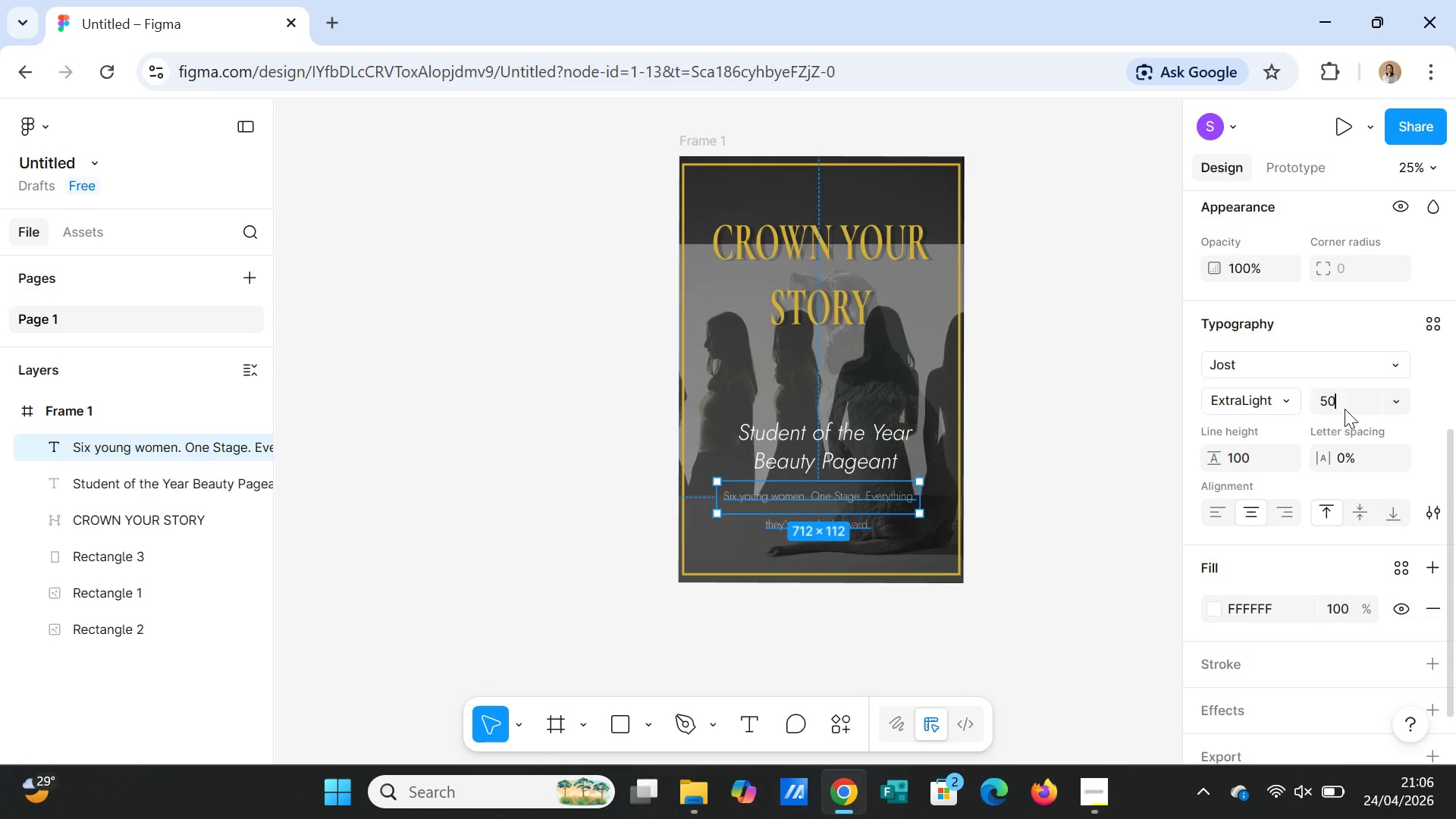 
key(Enter)
 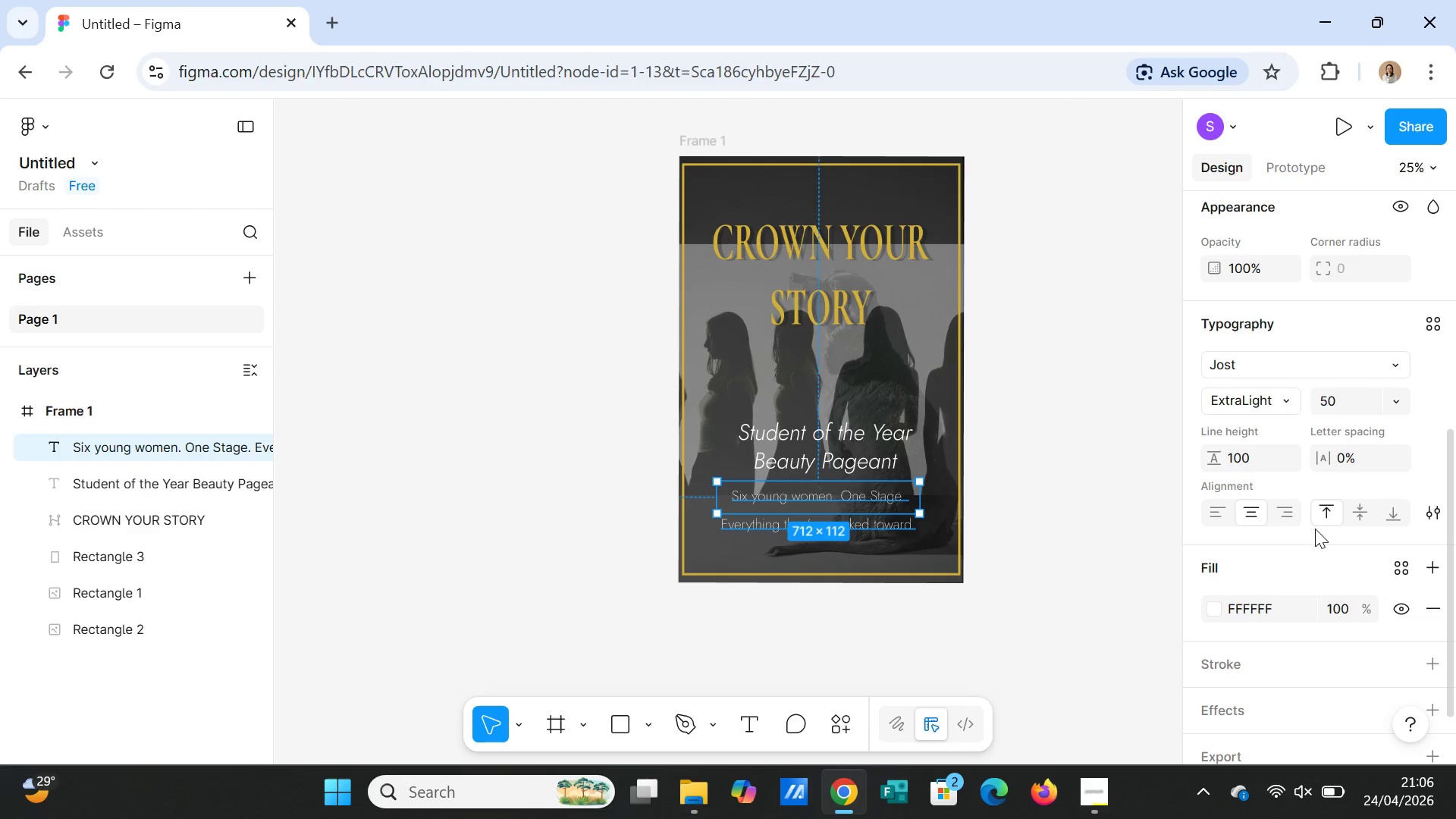 
scroll: coordinate [1313, 551], scroll_direction: down, amount: 2.0
 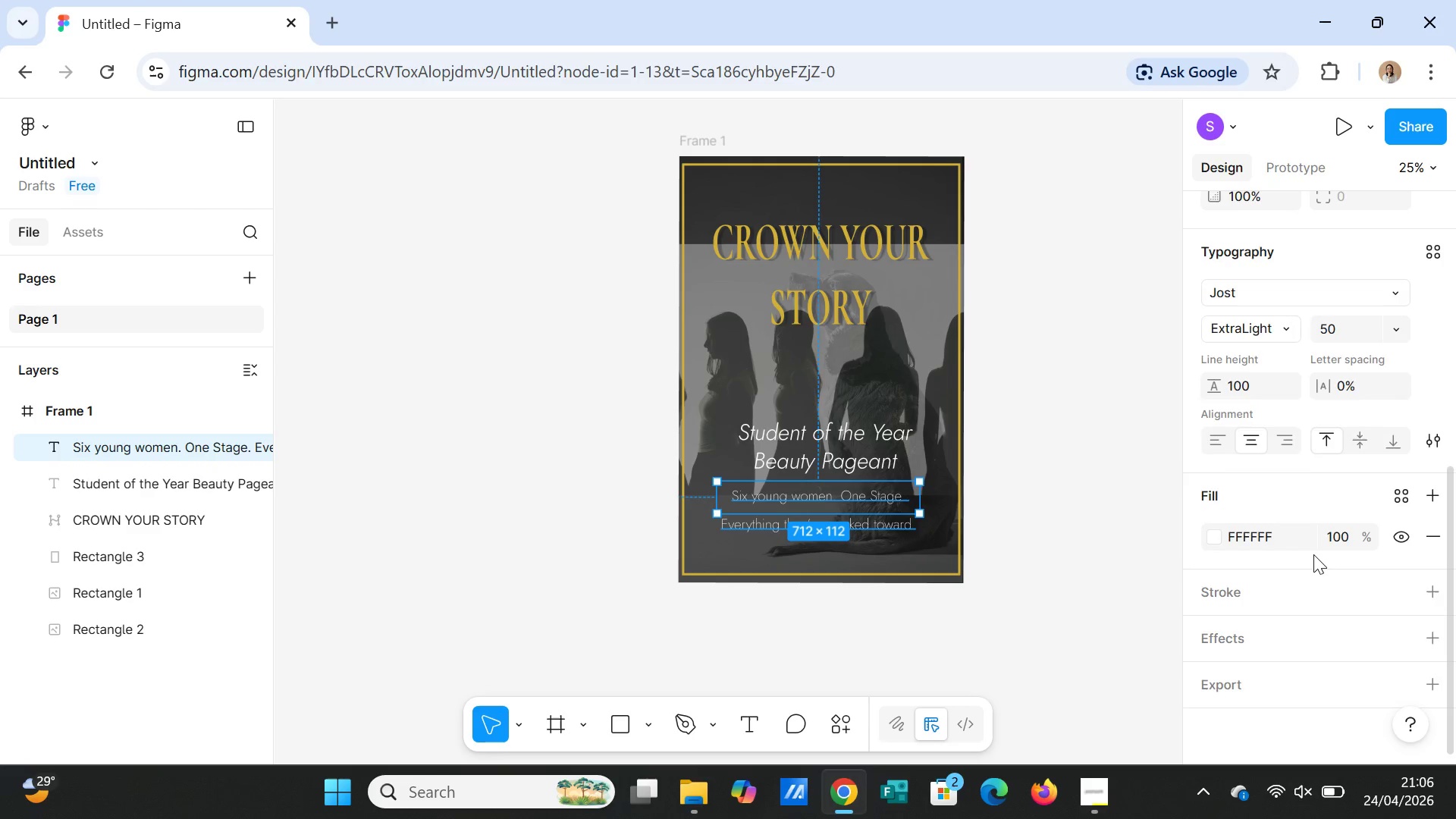 
scroll: coordinate [1313, 554], scroll_direction: up, amount: 1.0
 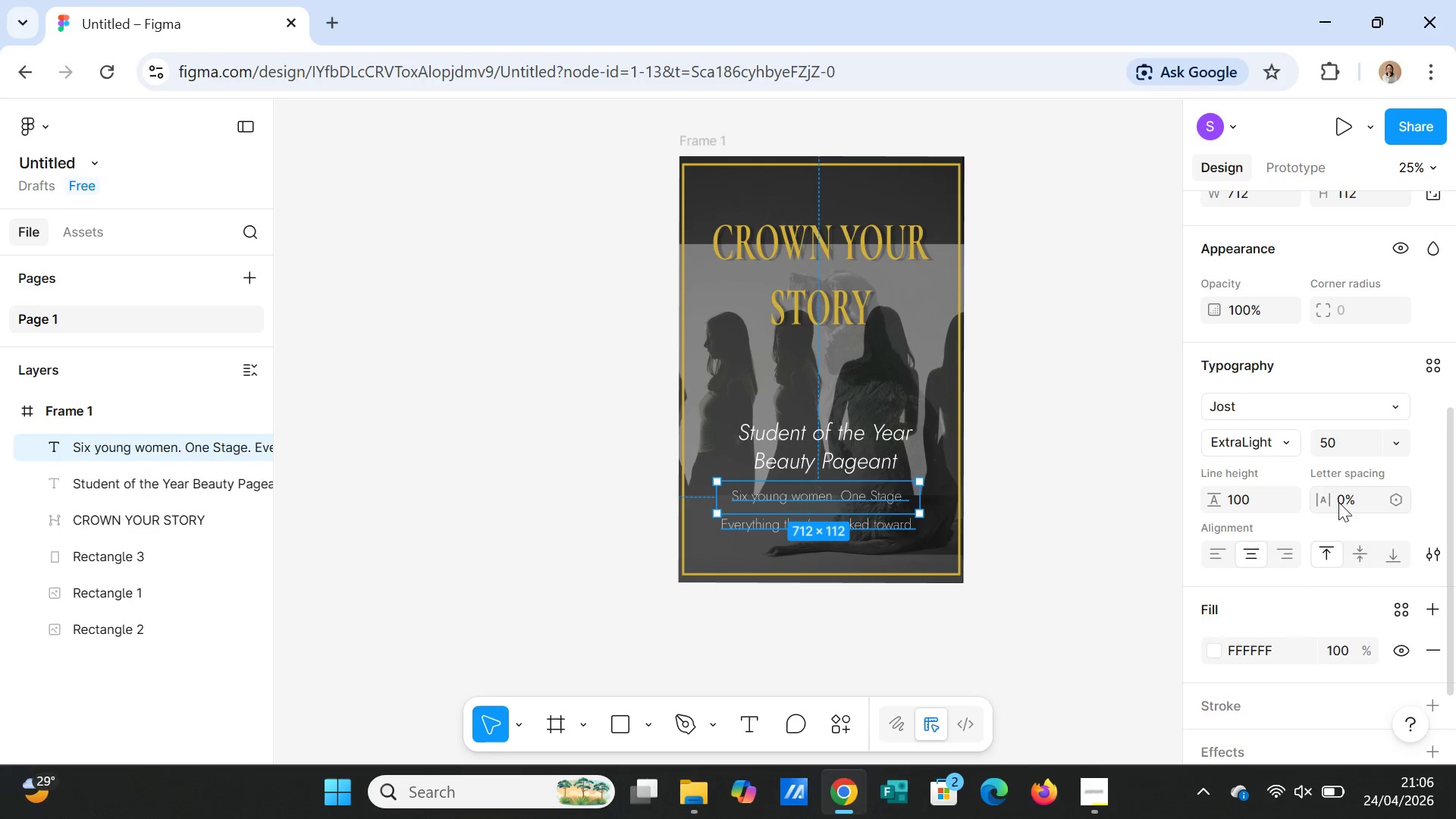 
left_click([1254, 504])
 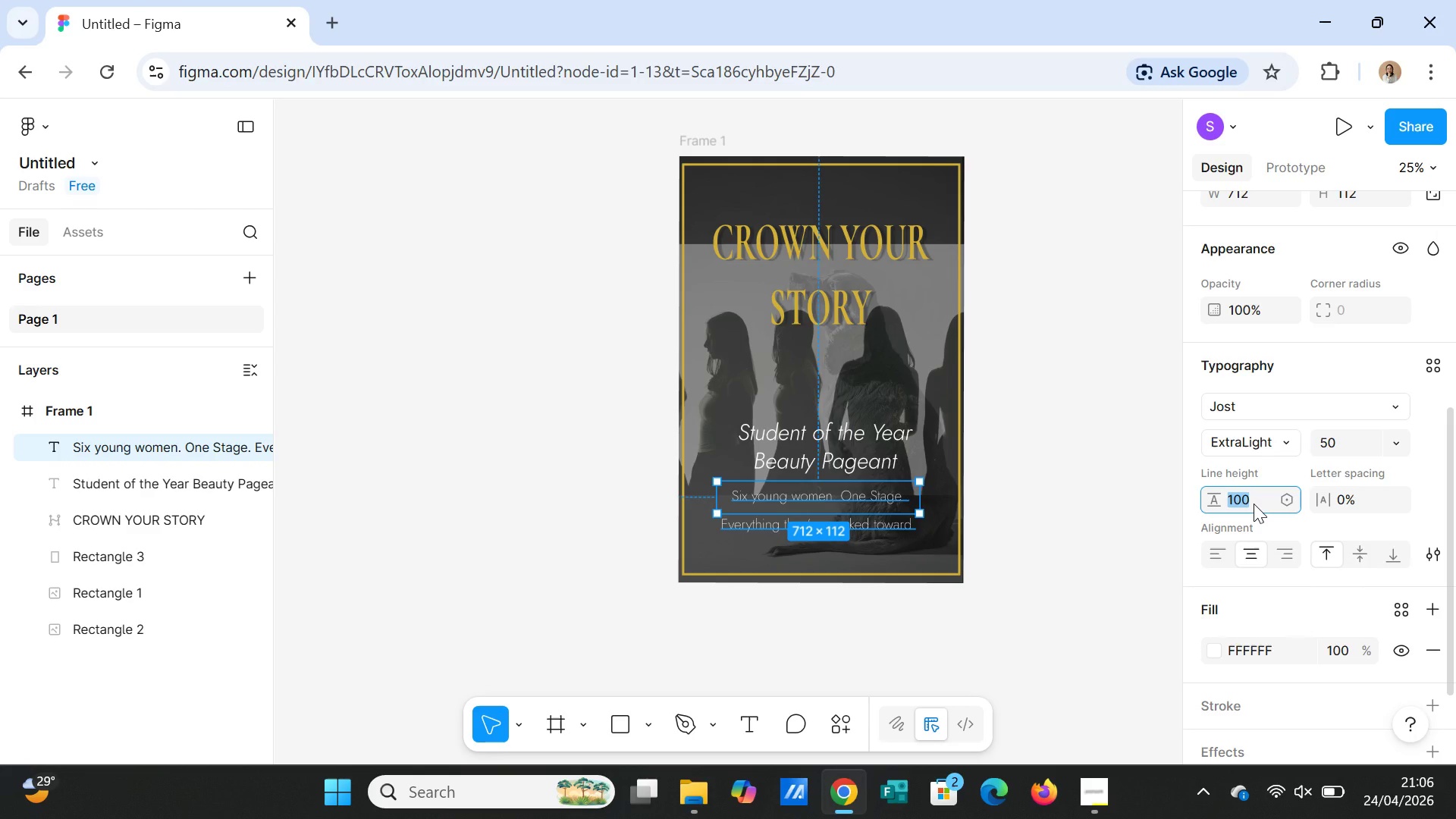 
type(70)
 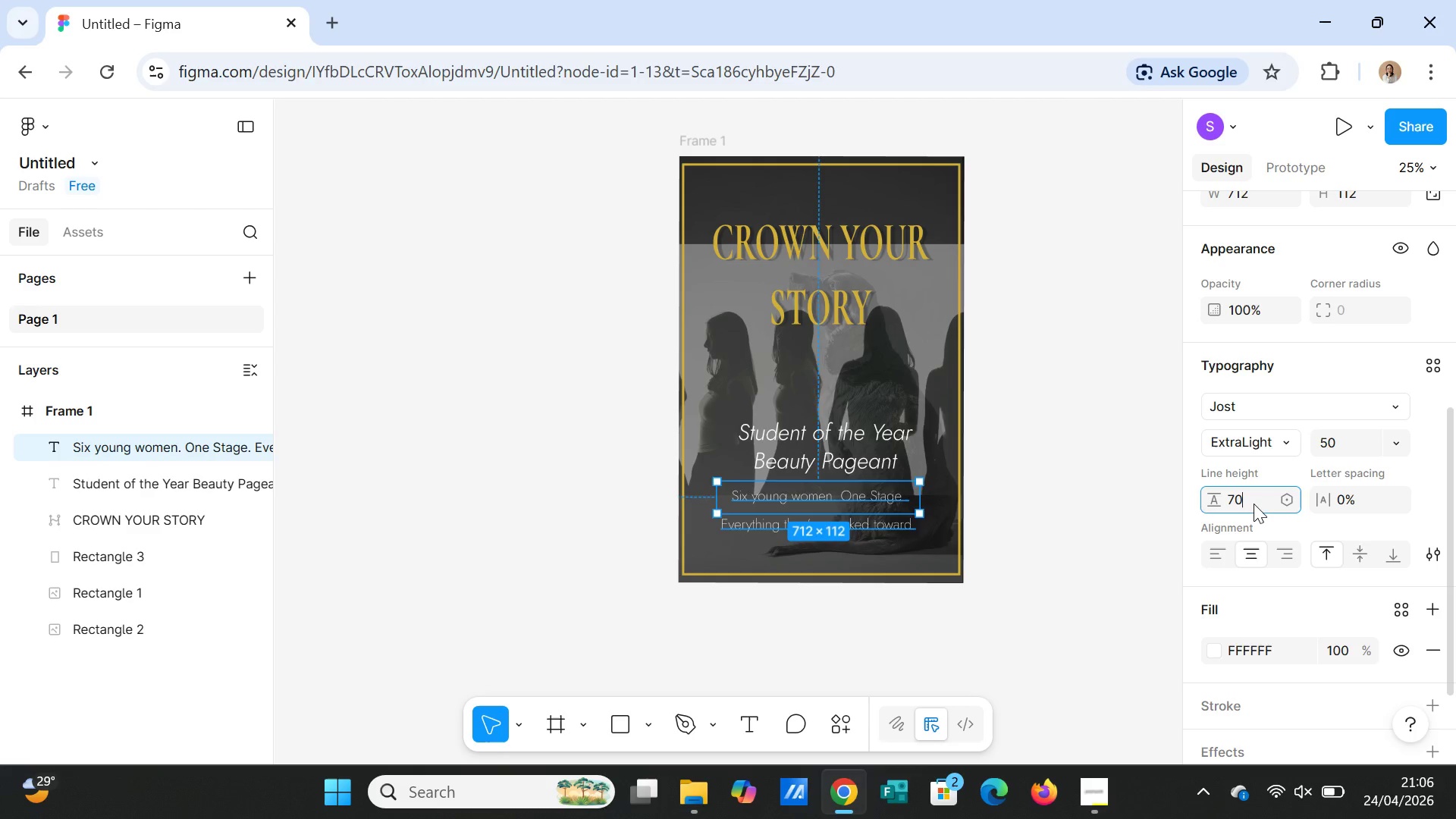 
key(Enter)
 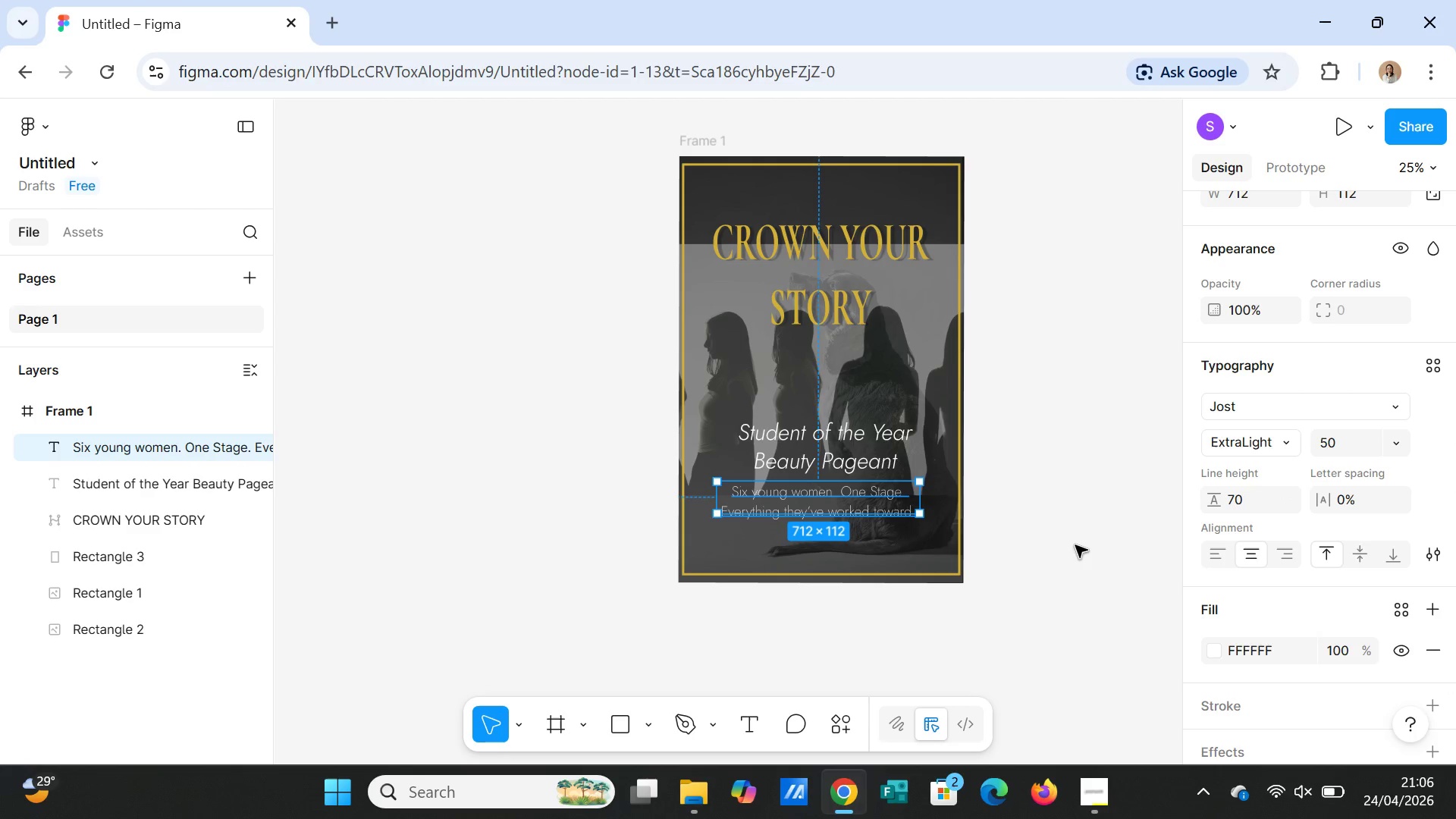 
left_click([1060, 544])
 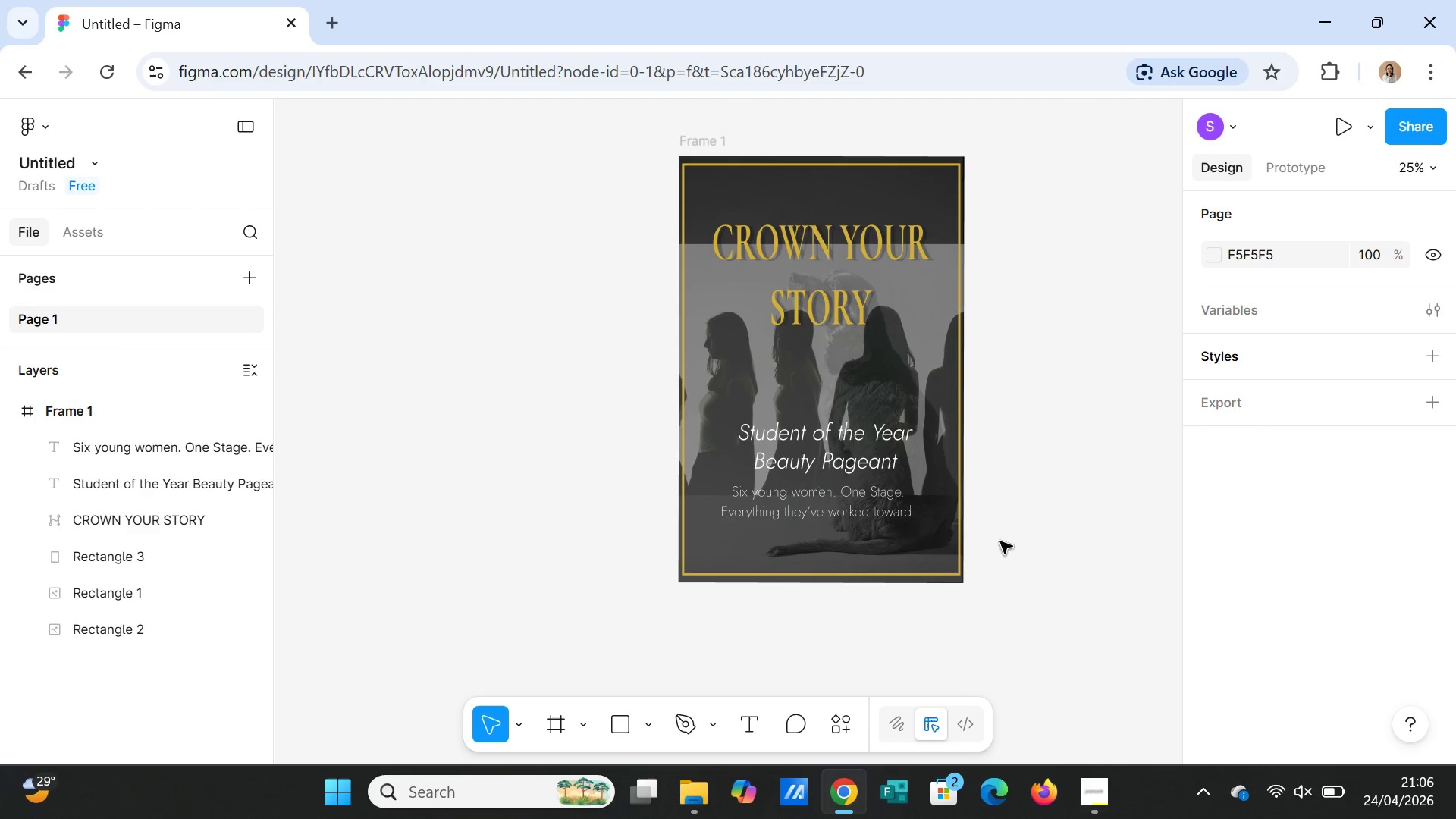 
left_click([886, 512])
 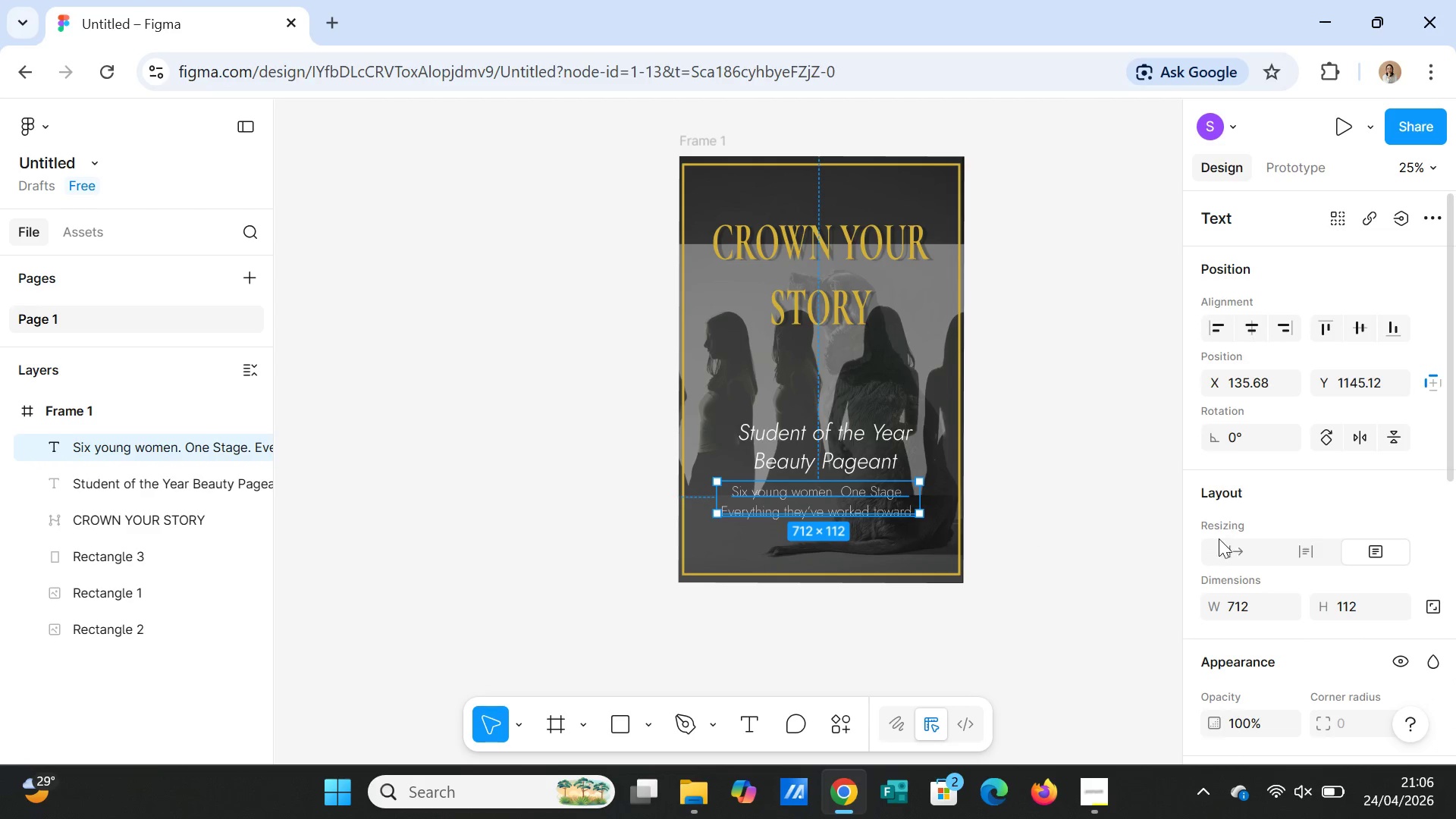 
scroll: coordinate [1287, 594], scroll_direction: down, amount: 1.0
 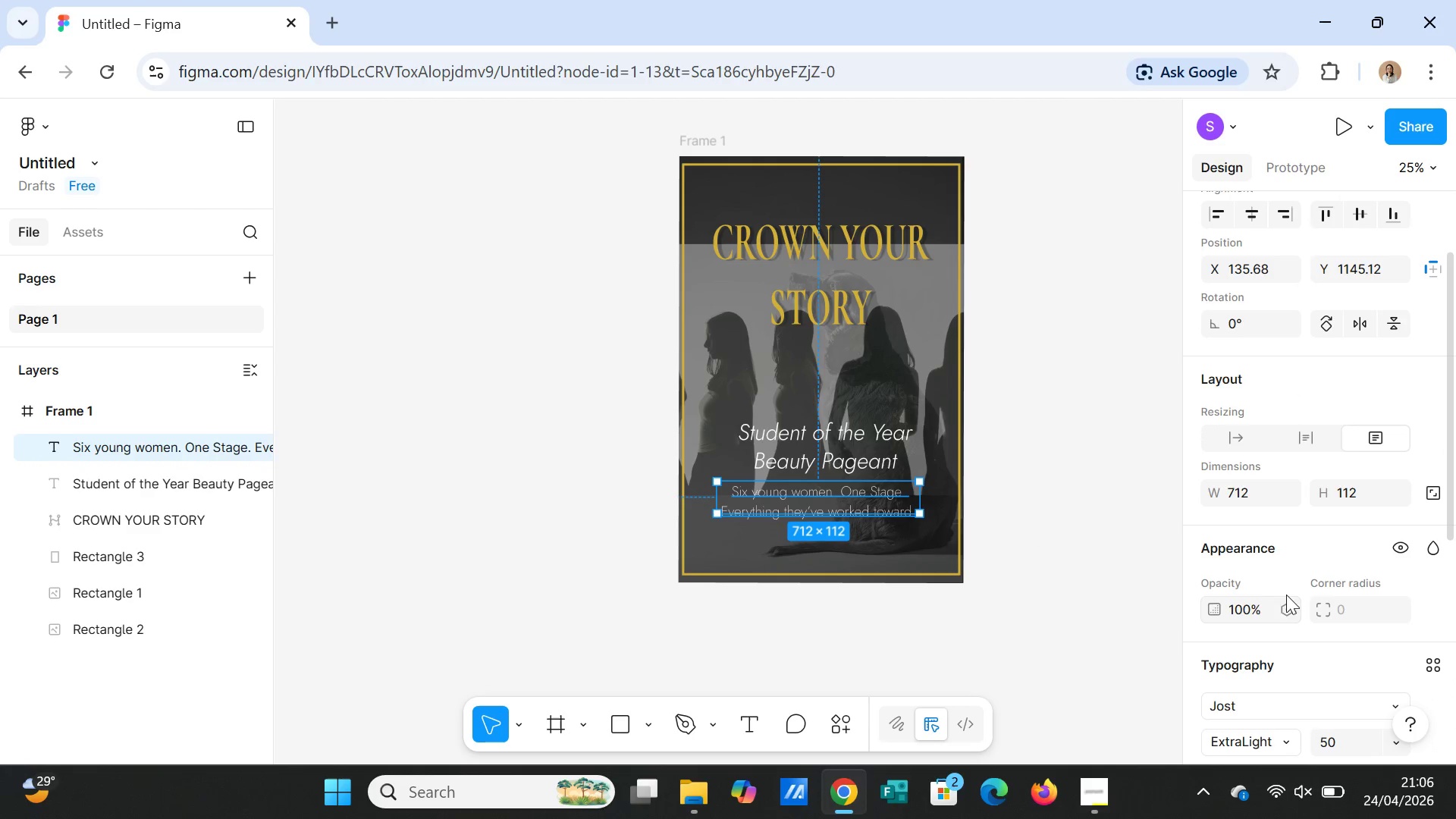 
scroll: coordinate [1286, 595], scroll_direction: up, amount: 1.0
 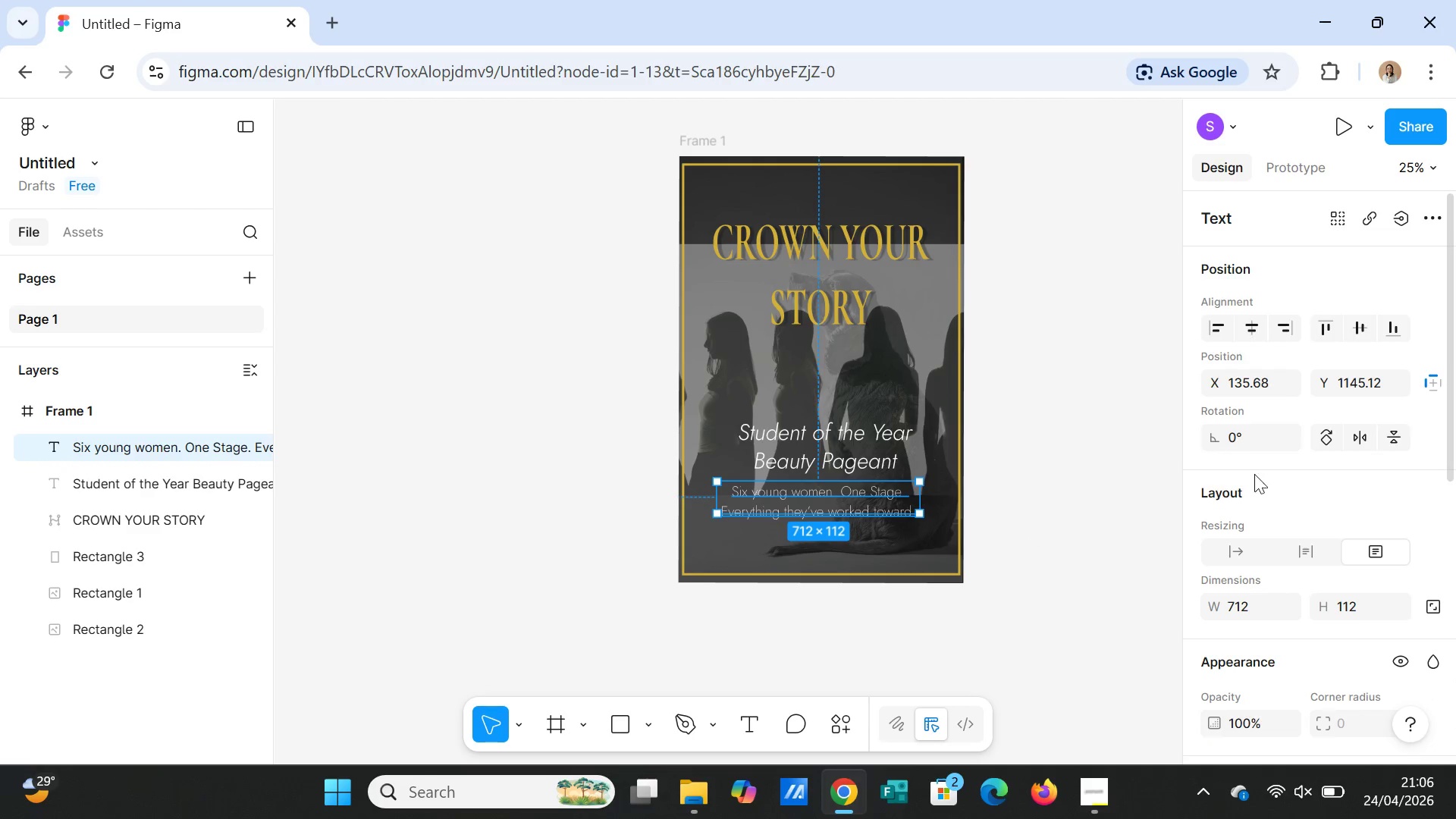 
scroll: coordinate [1297, 634], scroll_direction: down, amount: 3.0
 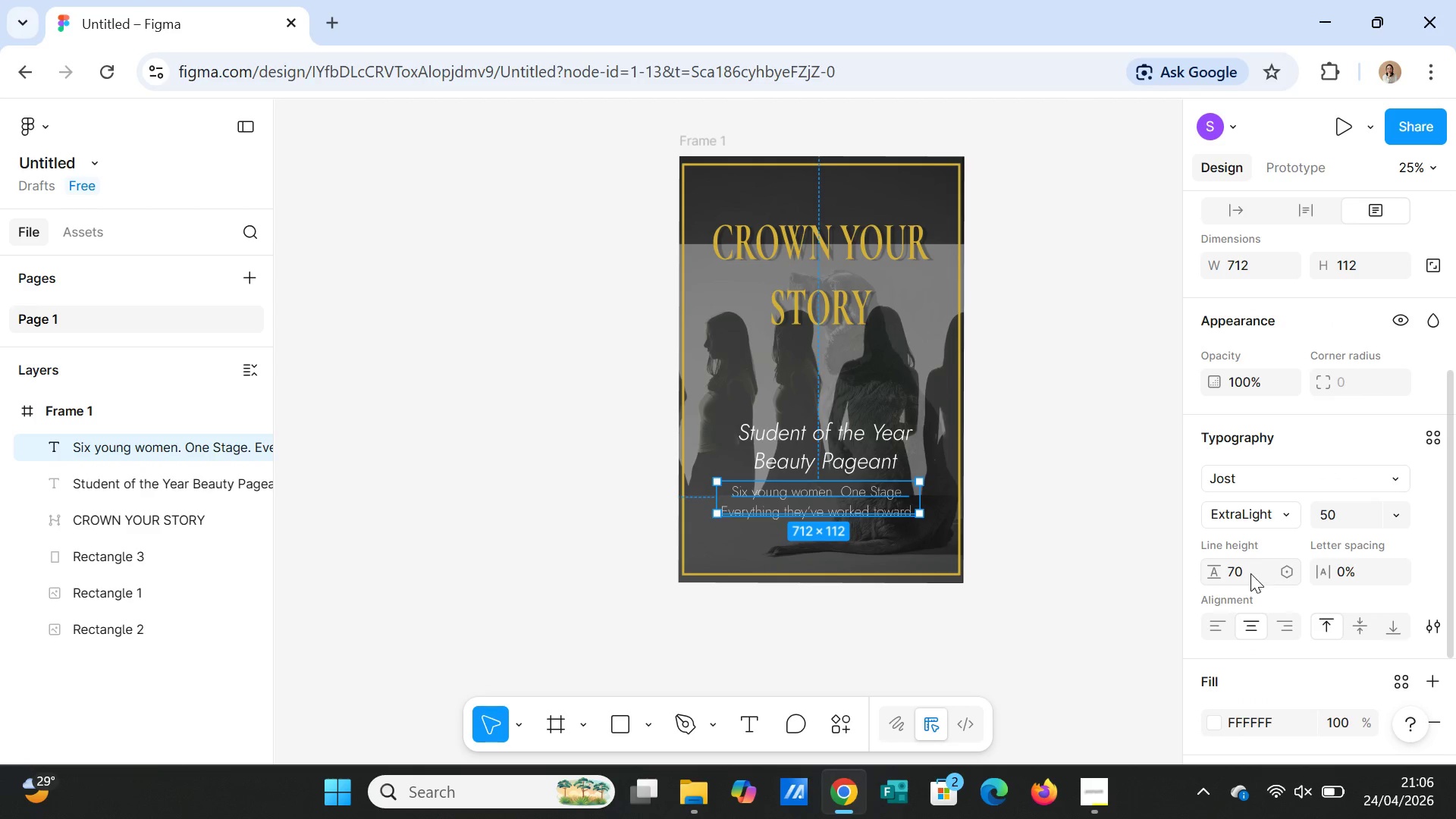 
left_click([1244, 577])
 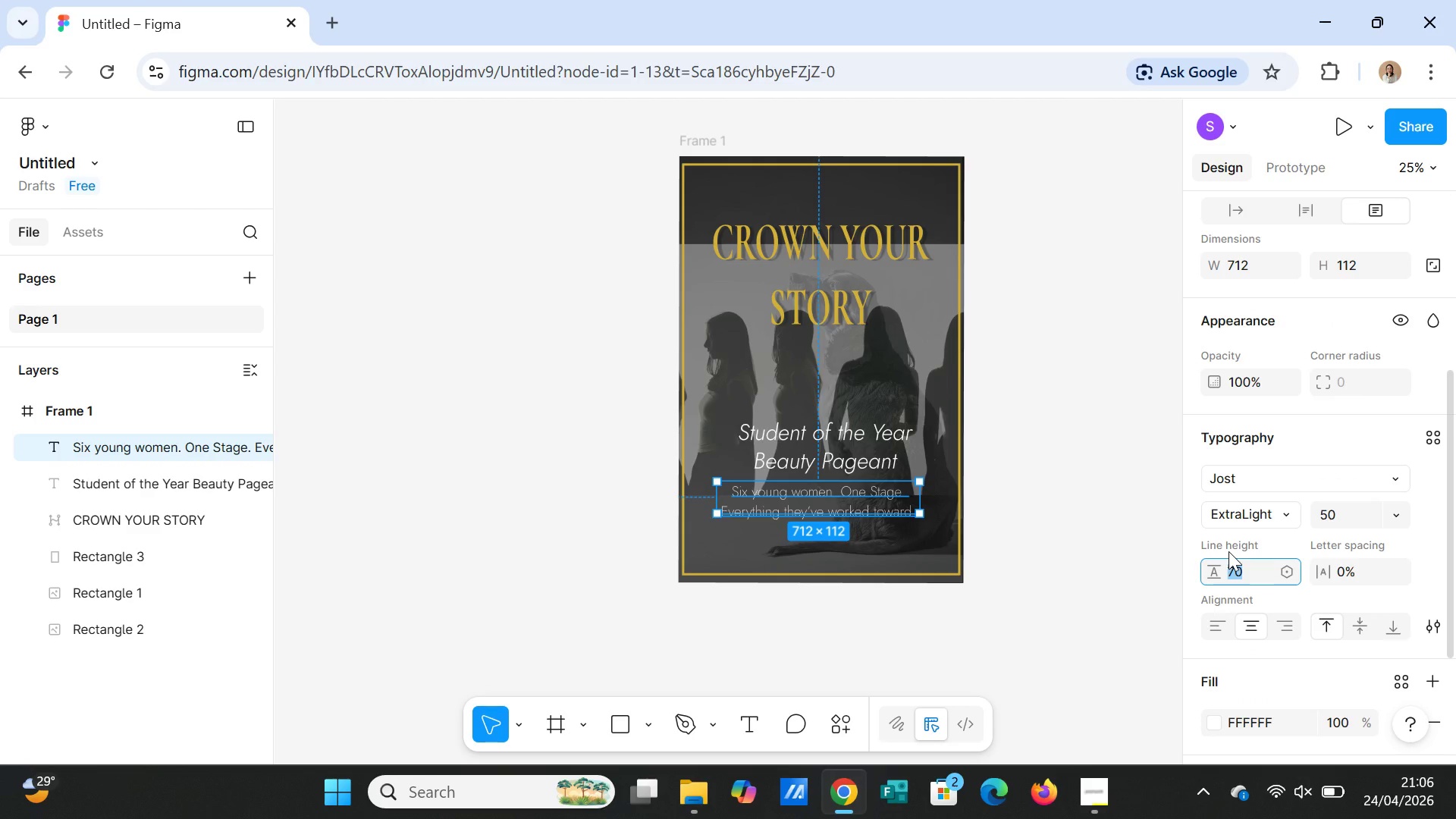 
type(65)
 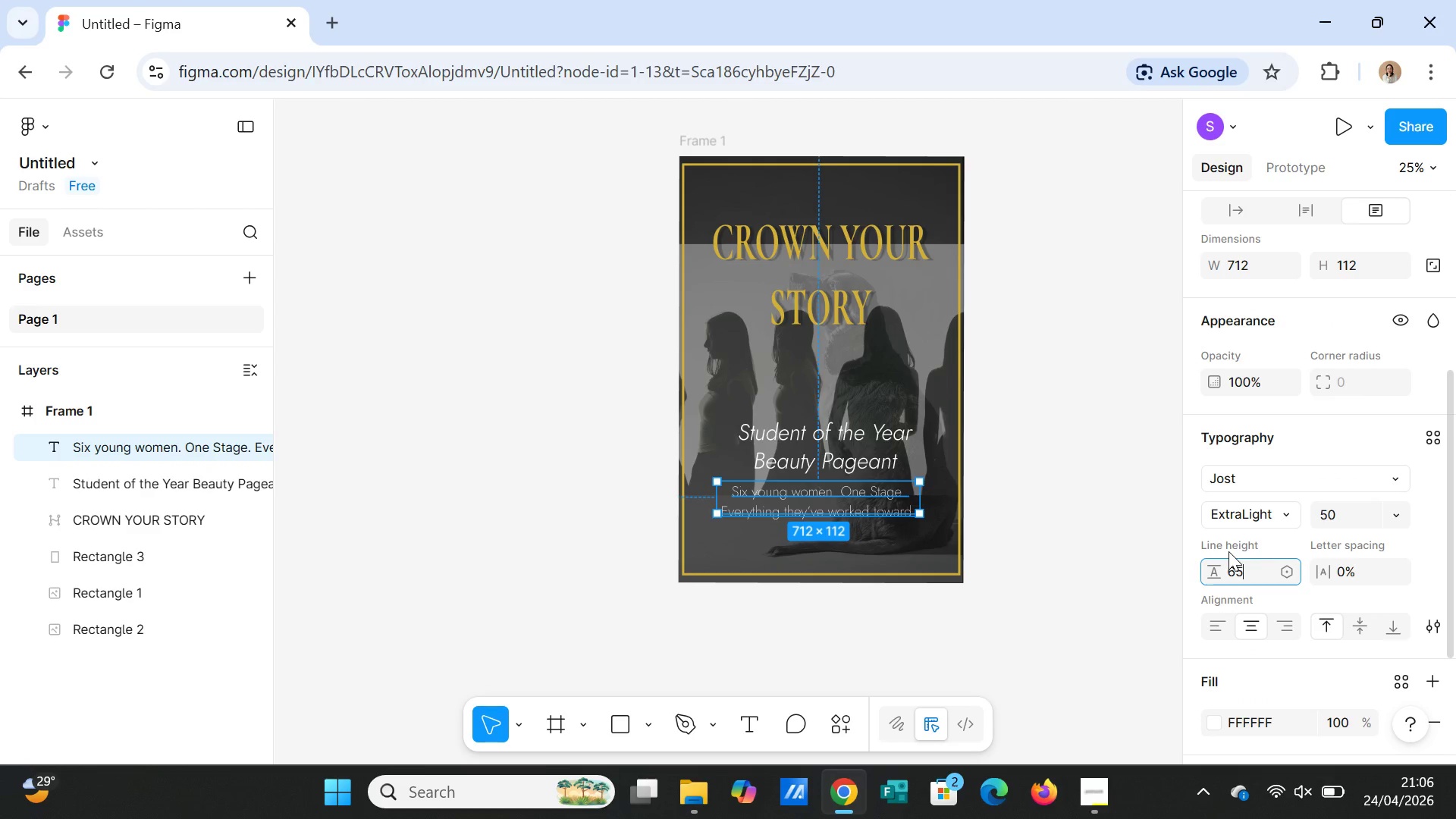 
key(Enter)
 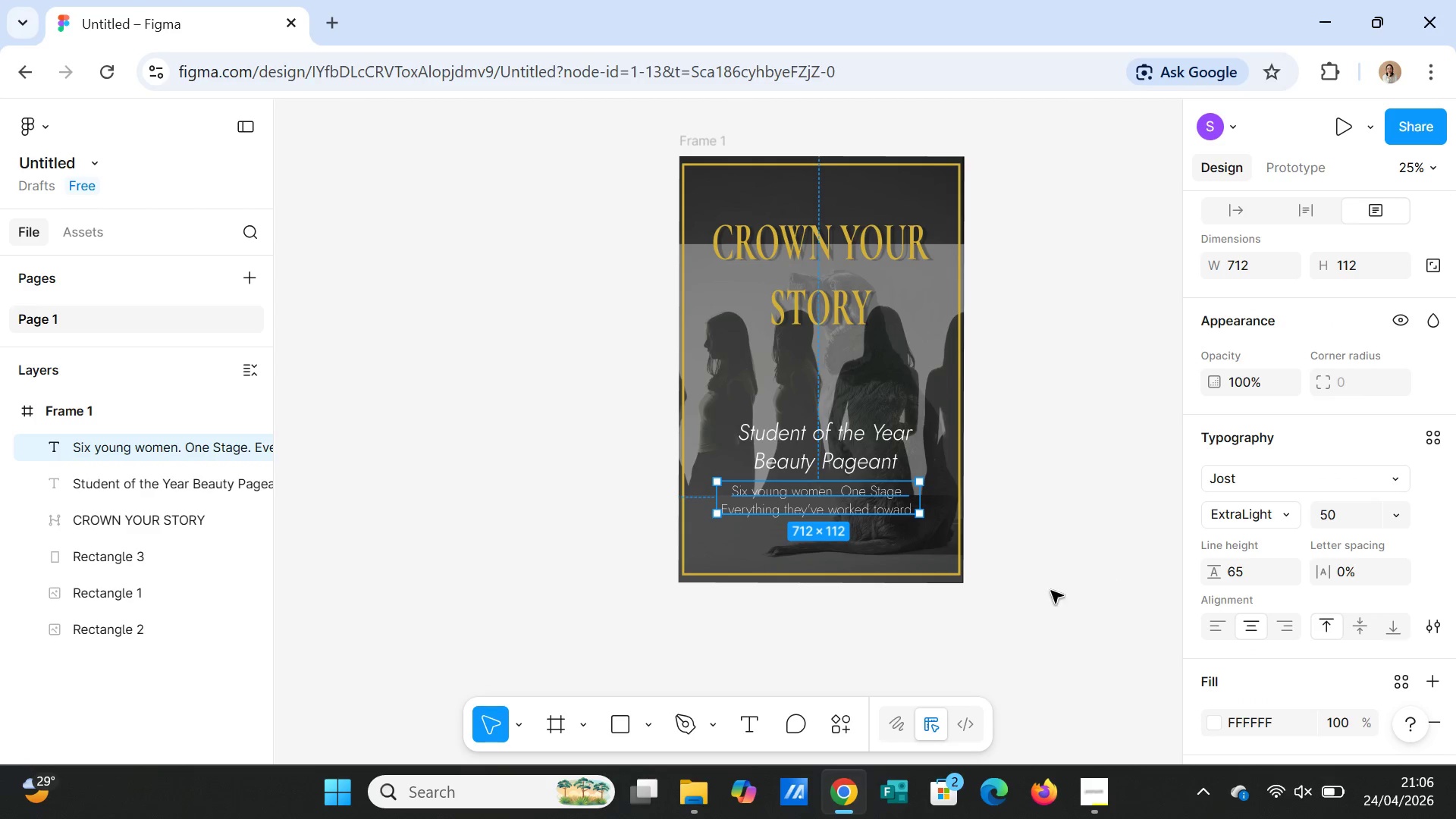 
left_click([1043, 579])
 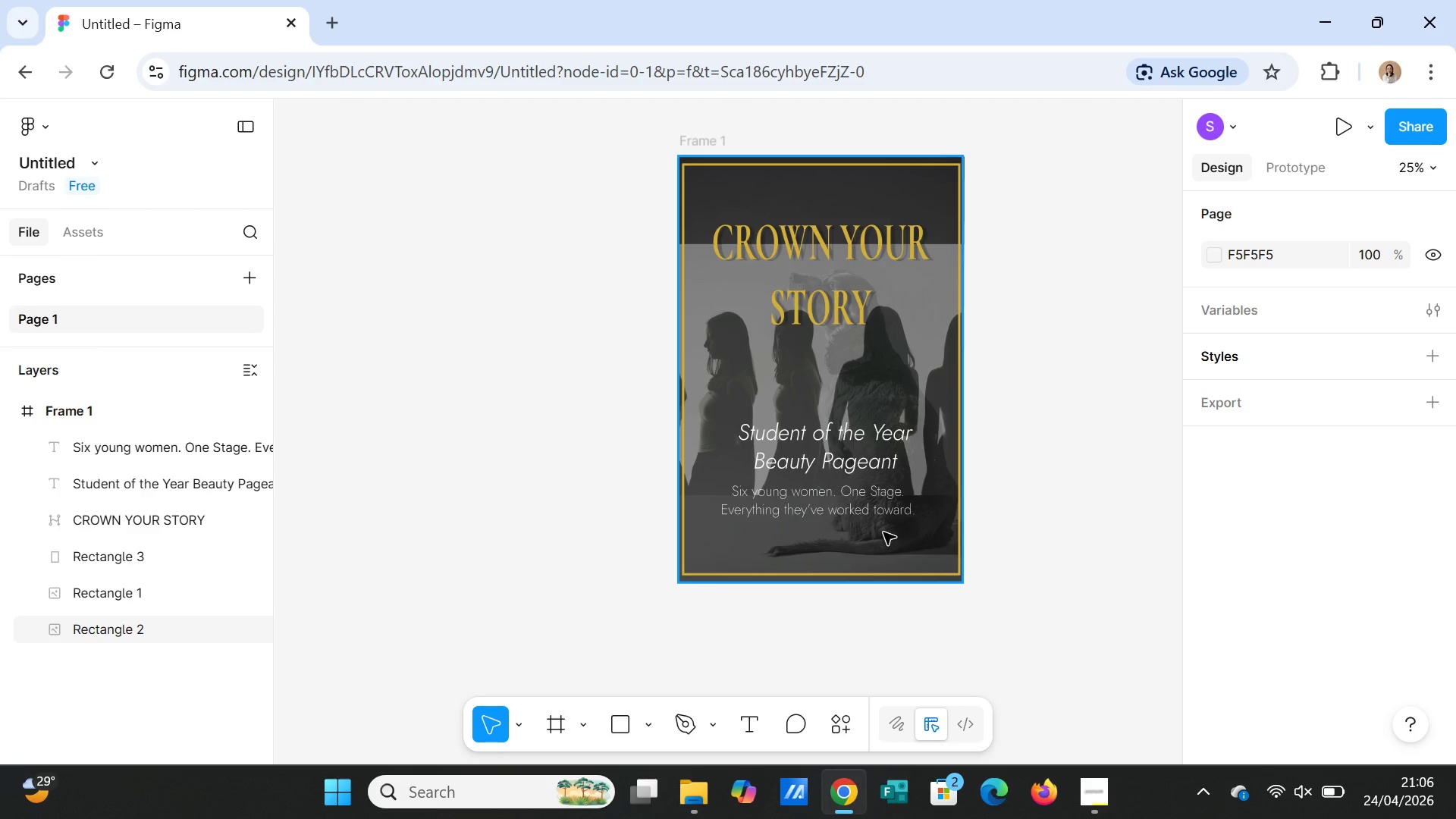 
left_click_drag(start_coordinate=[877, 510], to_coordinate=[883, 525])
 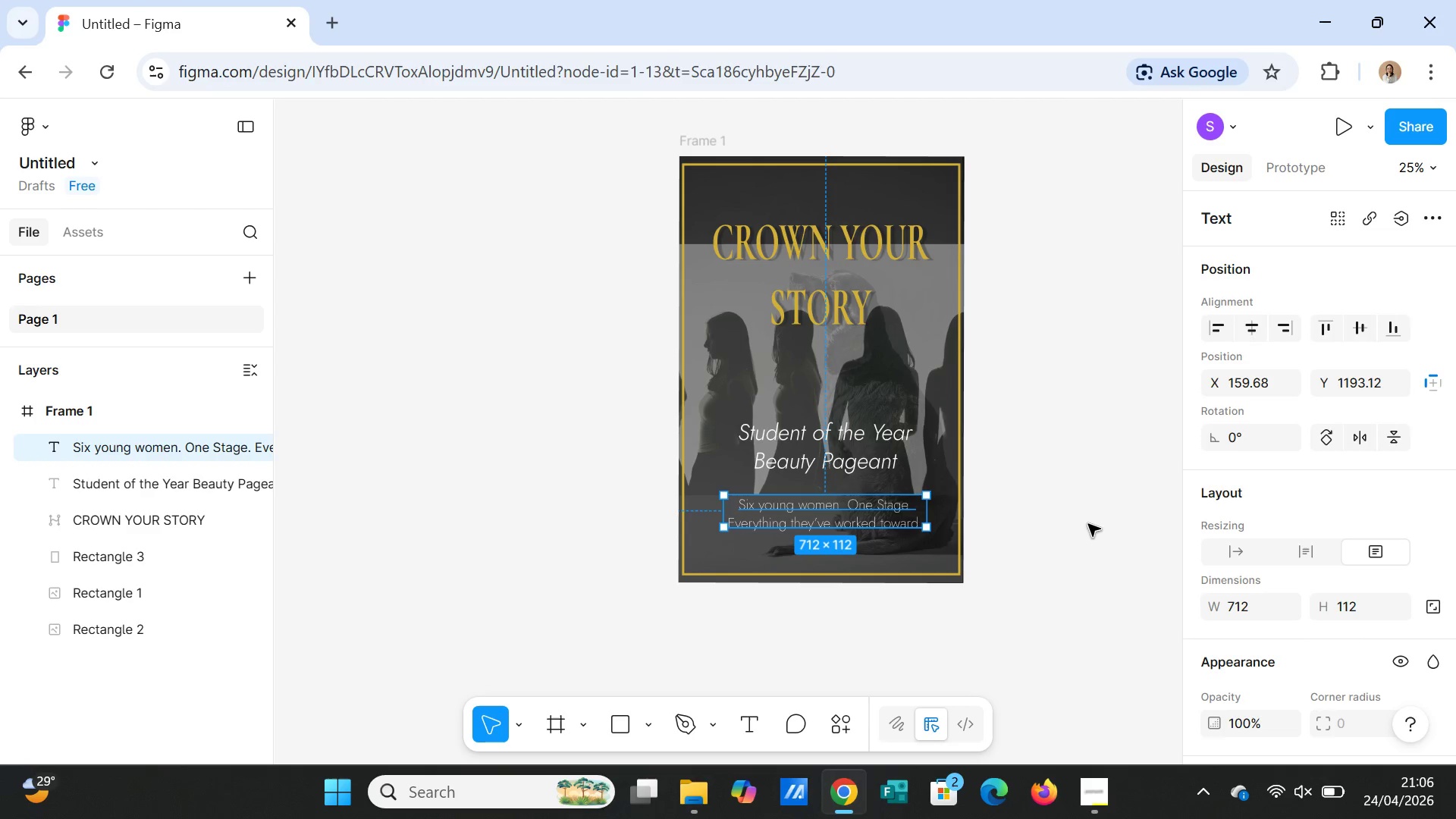 
left_click([1088, 524])
 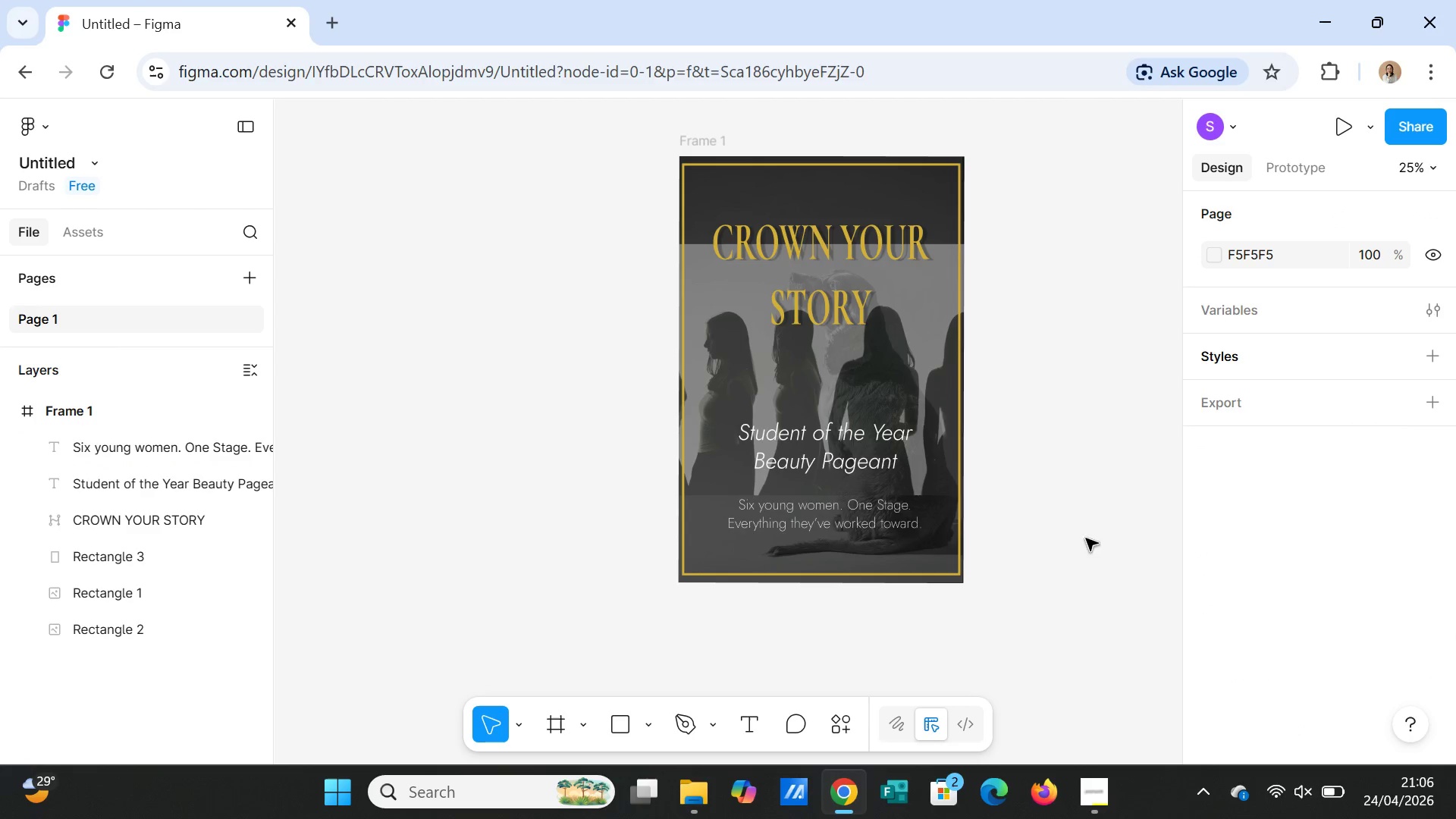 
left_click([868, 463])
 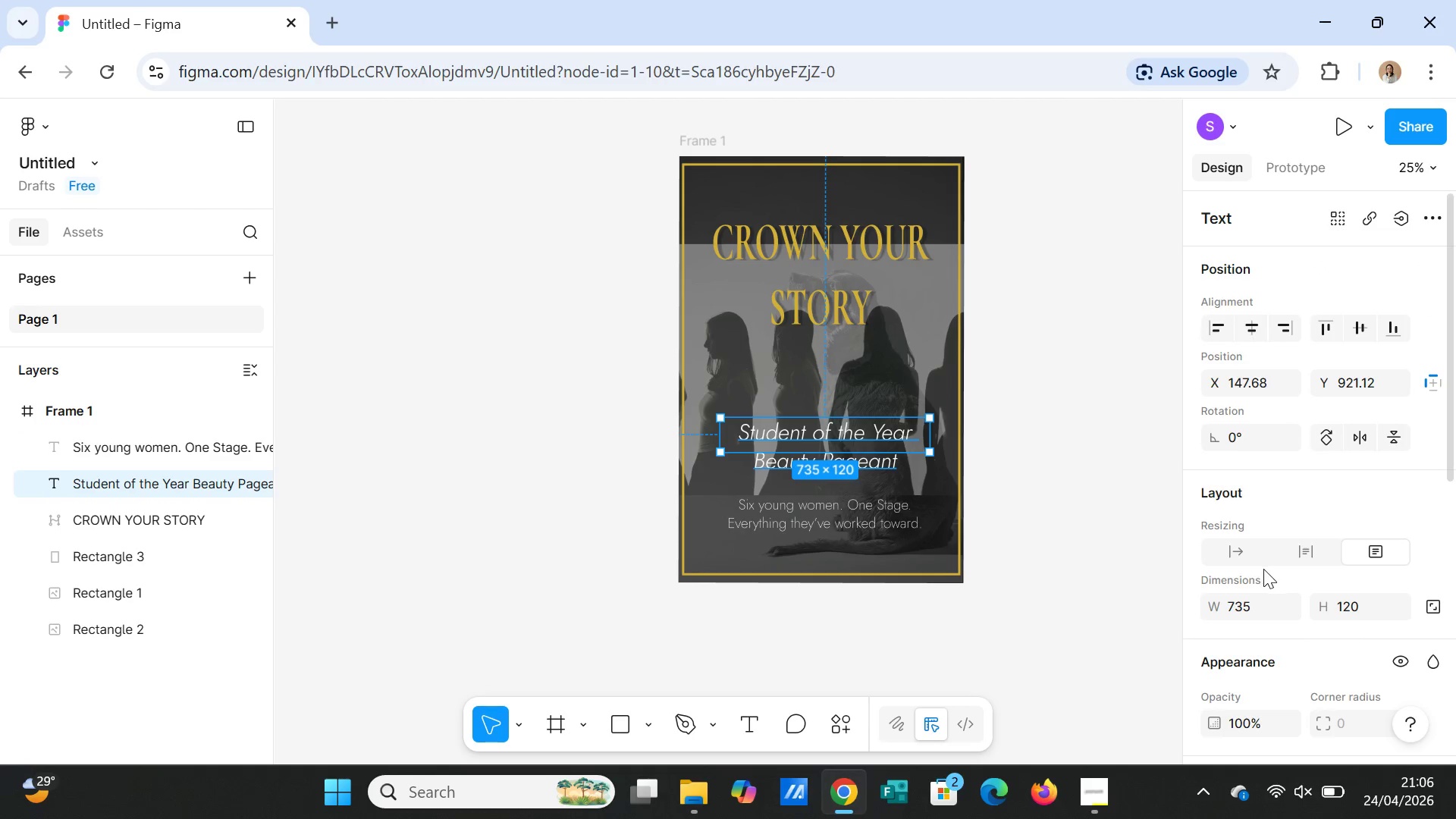 
scroll: coordinate [1263, 575], scroll_direction: down, amount: 4.0
 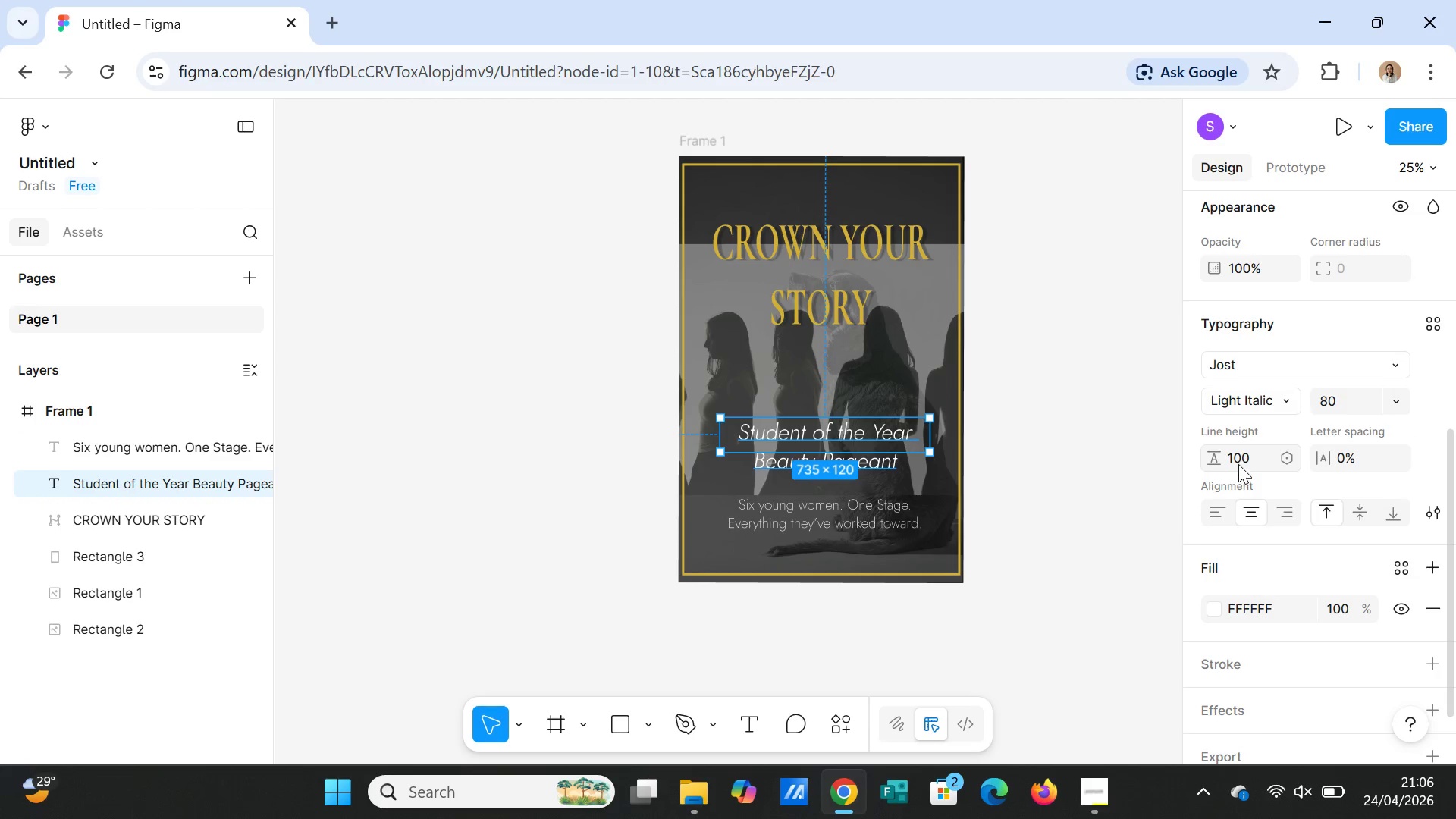 
left_click([1238, 460])
 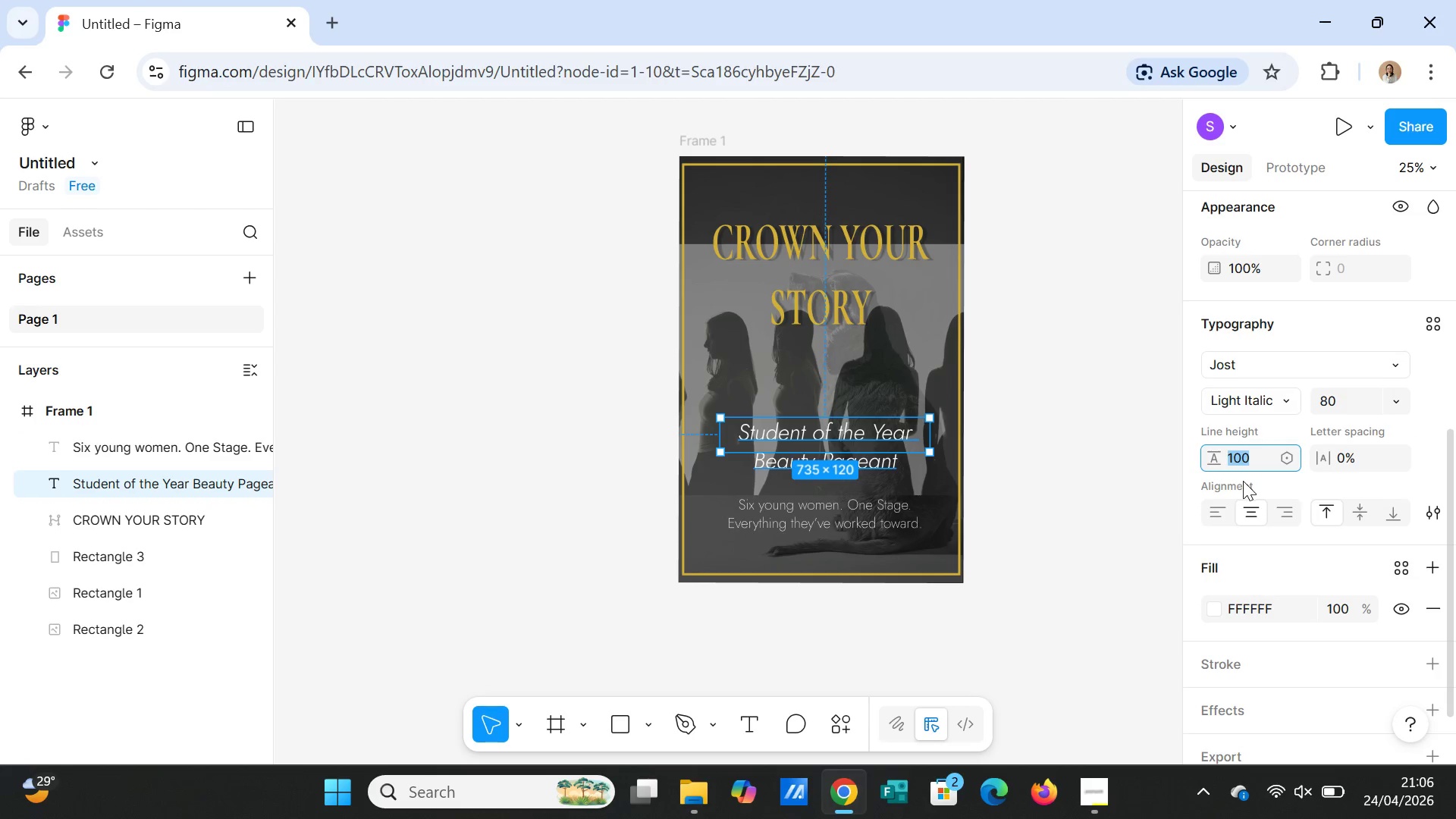 
type(80)
 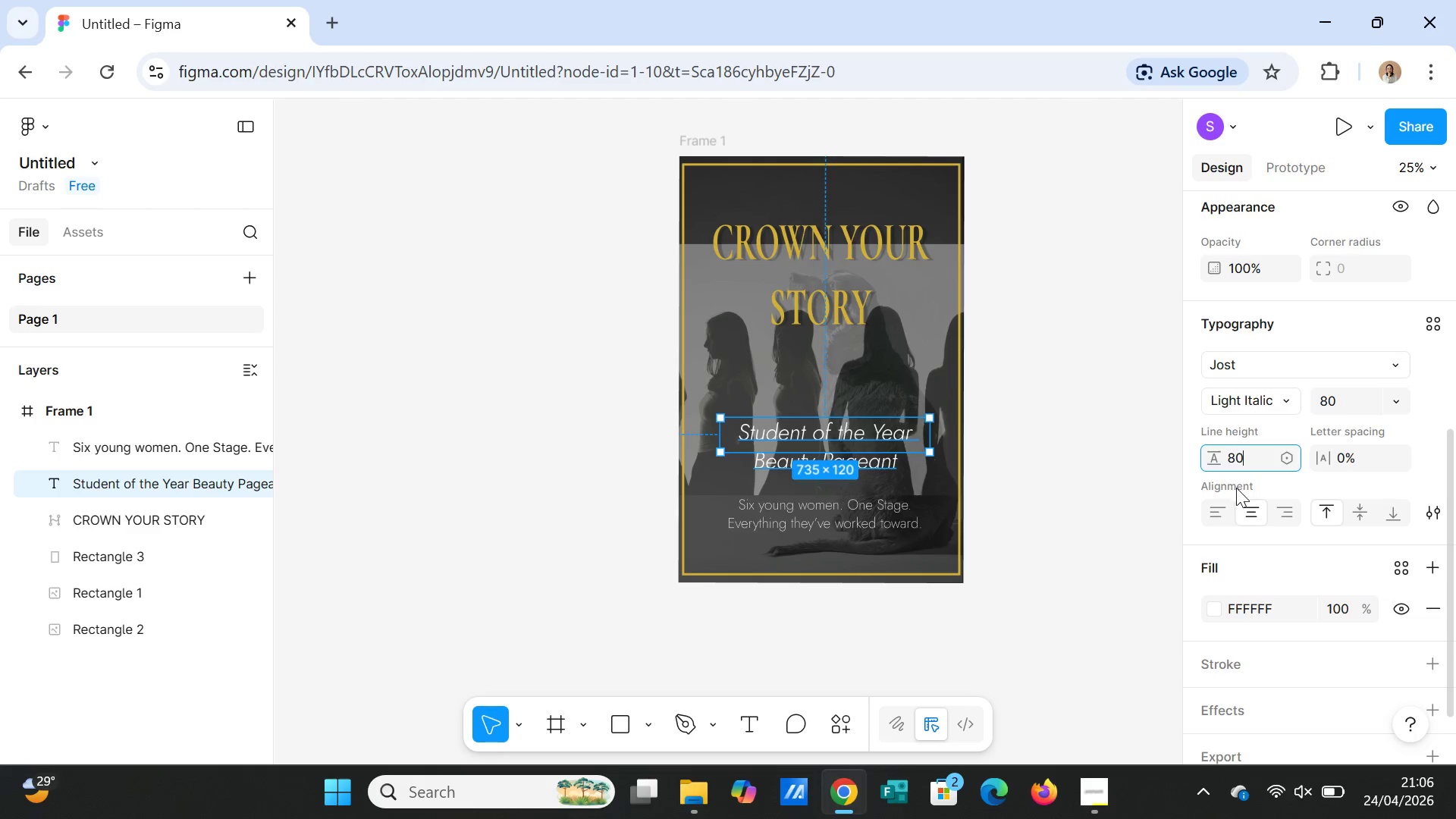 
key(Enter)
 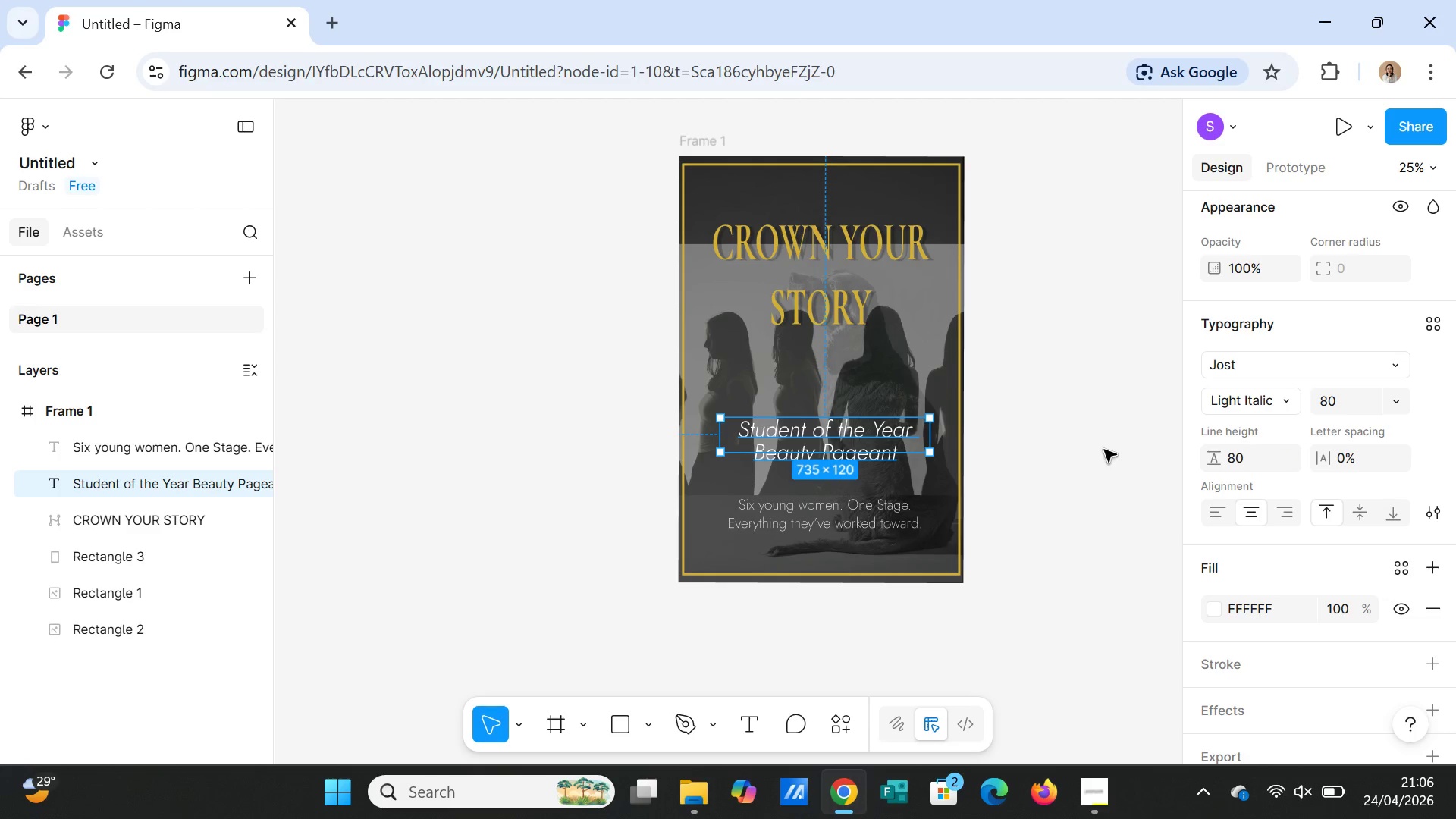 
left_click([1087, 467])
 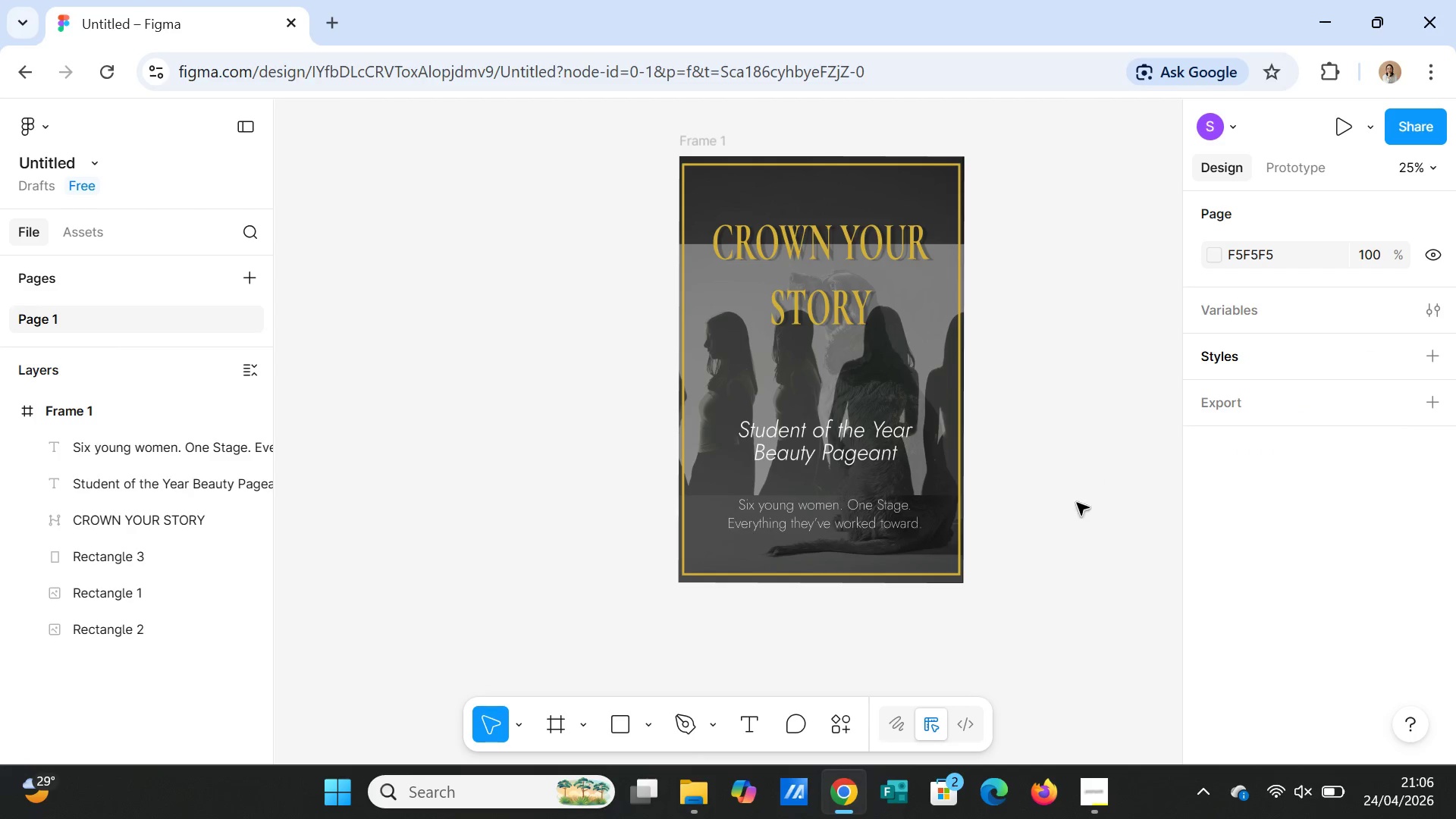 
left_click([1065, 520])
 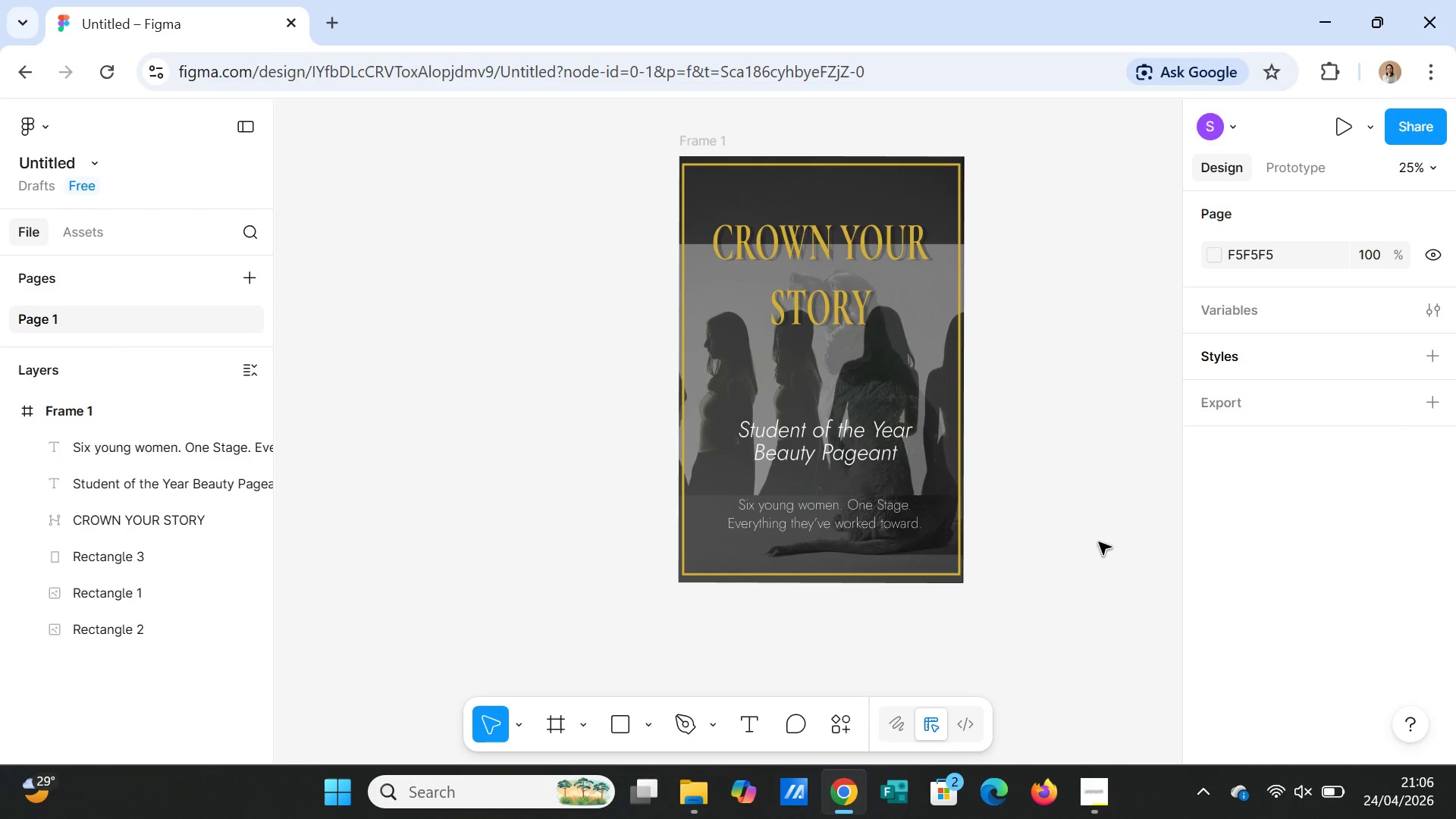 
left_click_drag(start_coordinate=[836, 447], to_coordinate=[835, 475])
 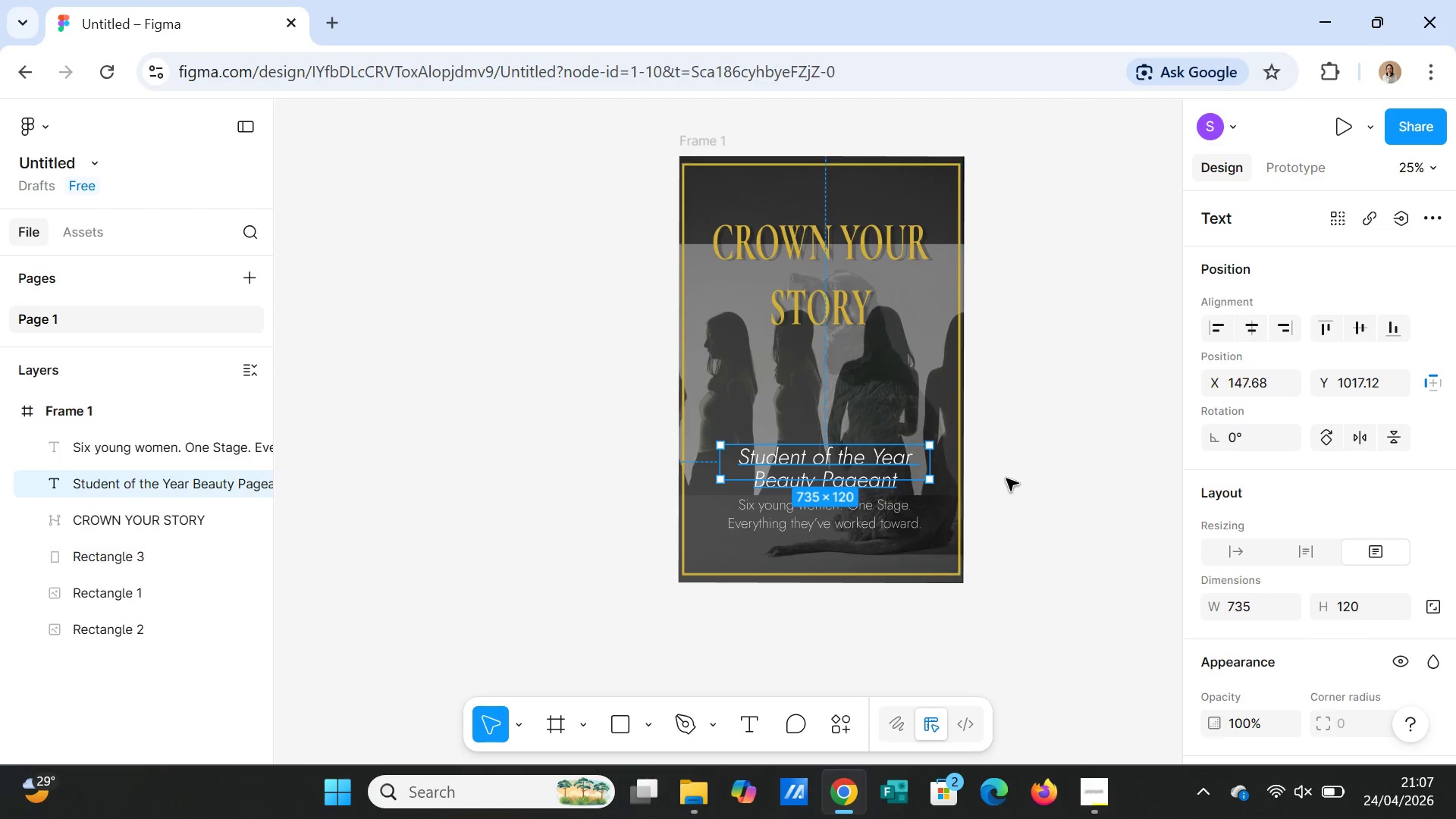 
left_click([1006, 479])
 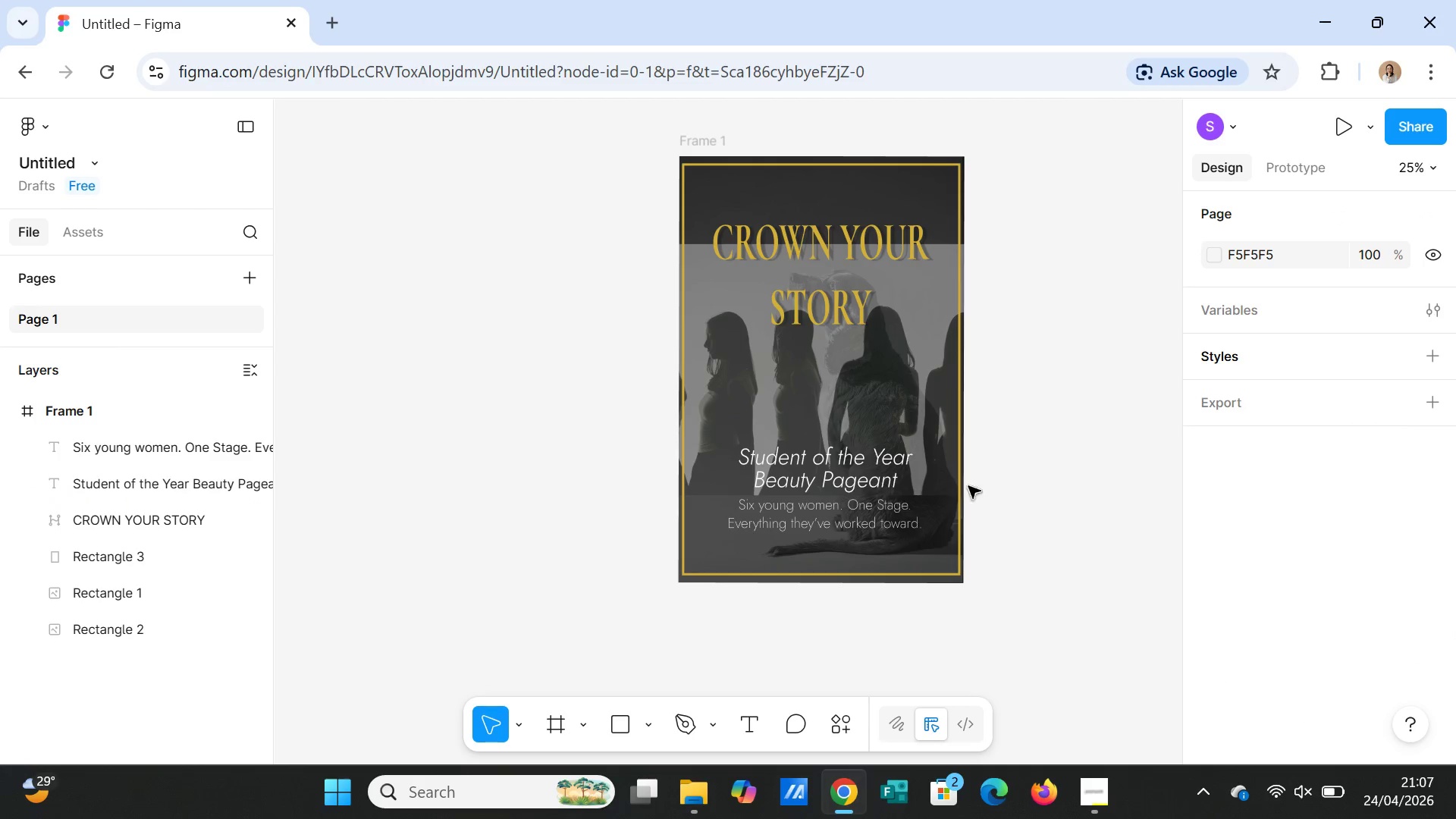 
left_click([839, 479])
 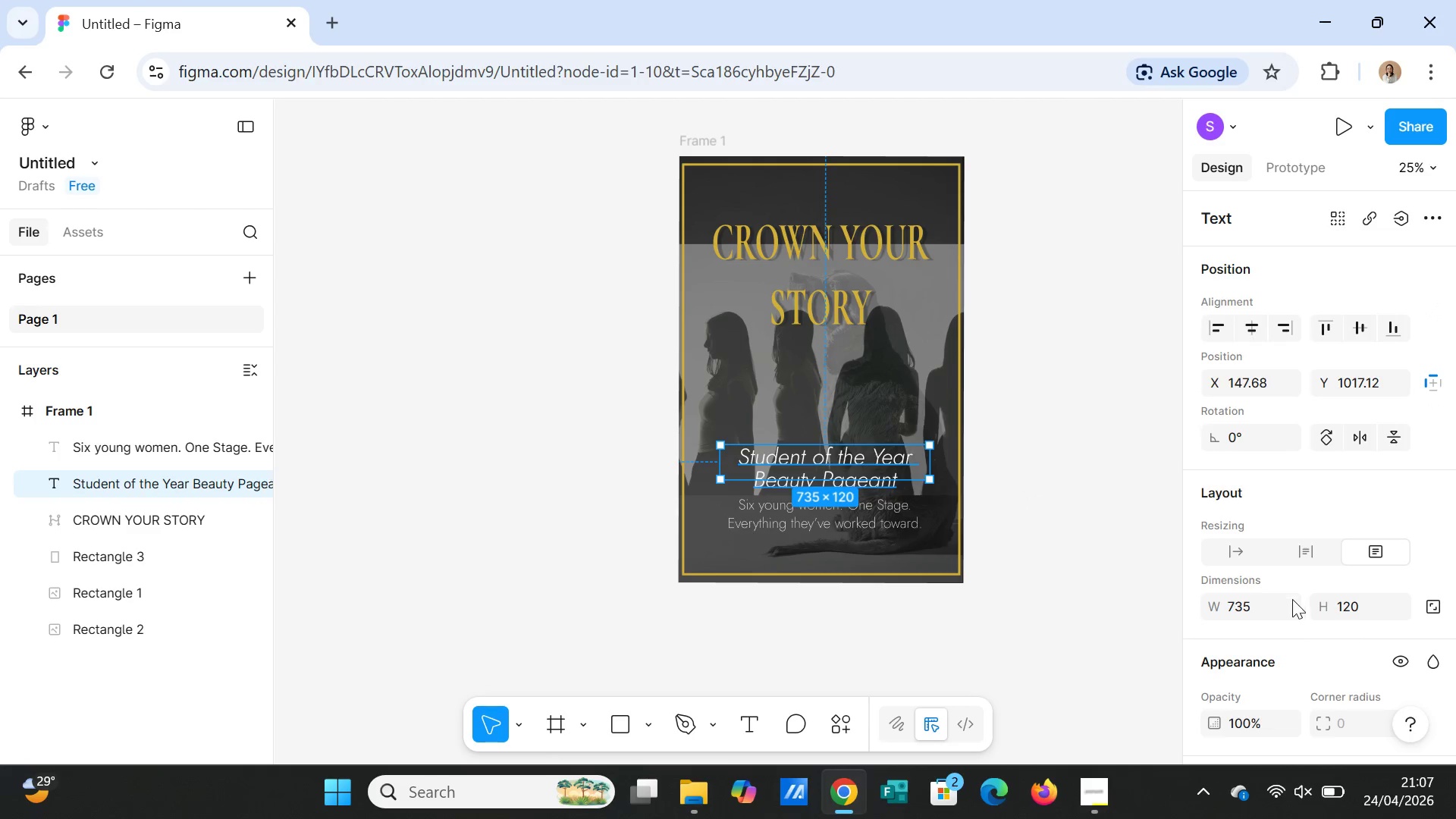 
scroll: coordinate [1296, 610], scroll_direction: down, amount: 3.0
 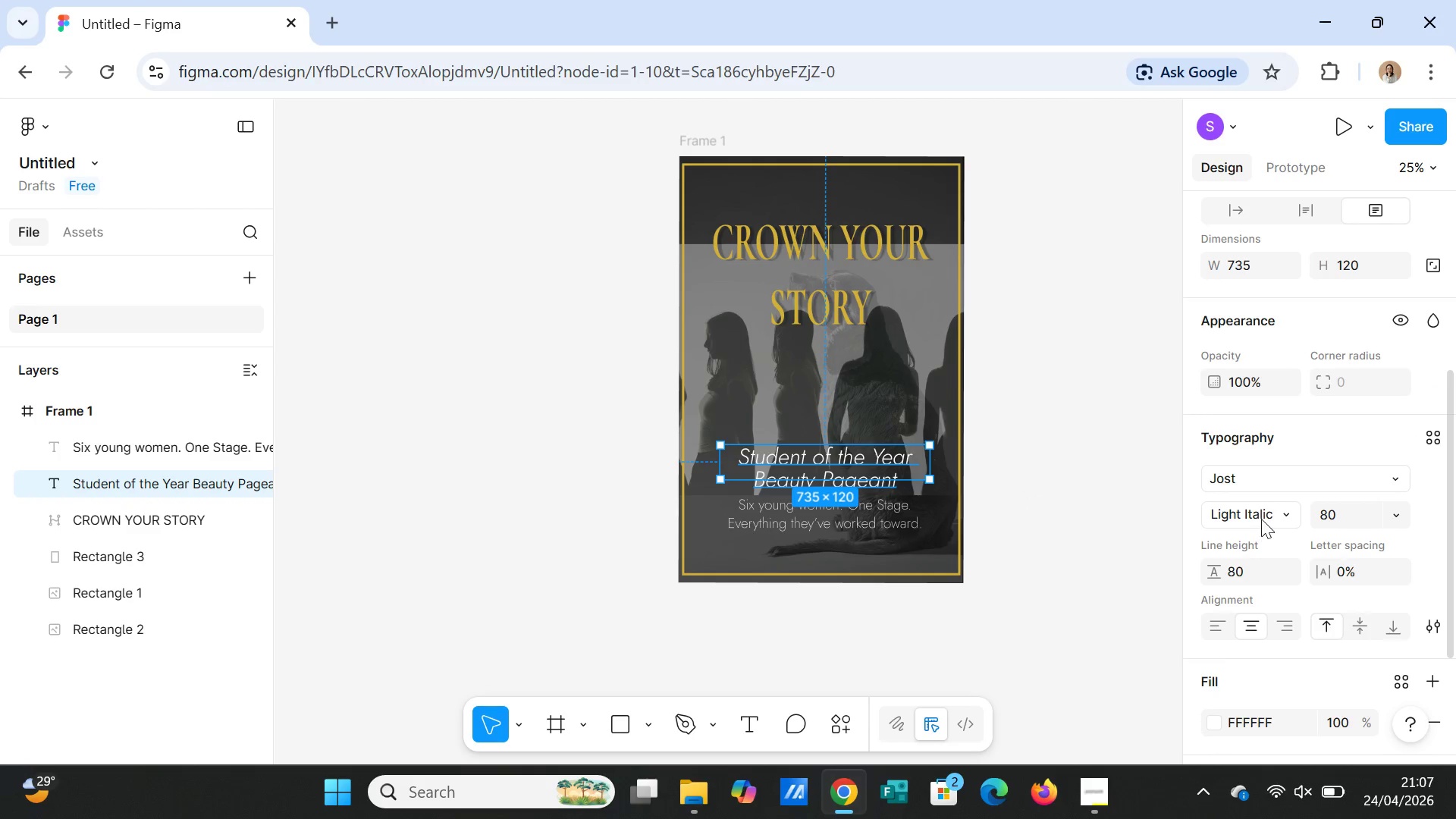 
left_click([1261, 519])
 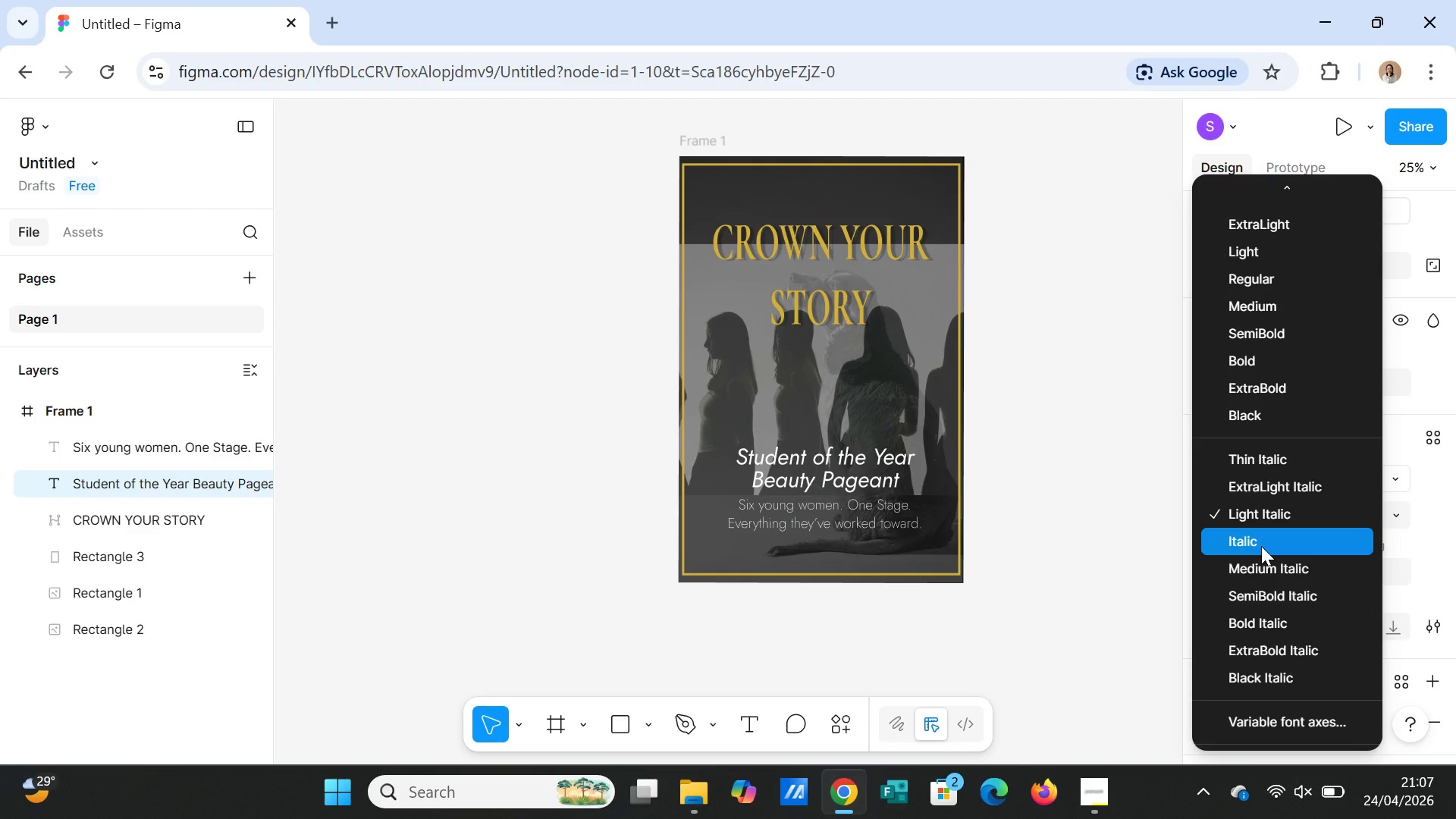 
left_click([1261, 546])
 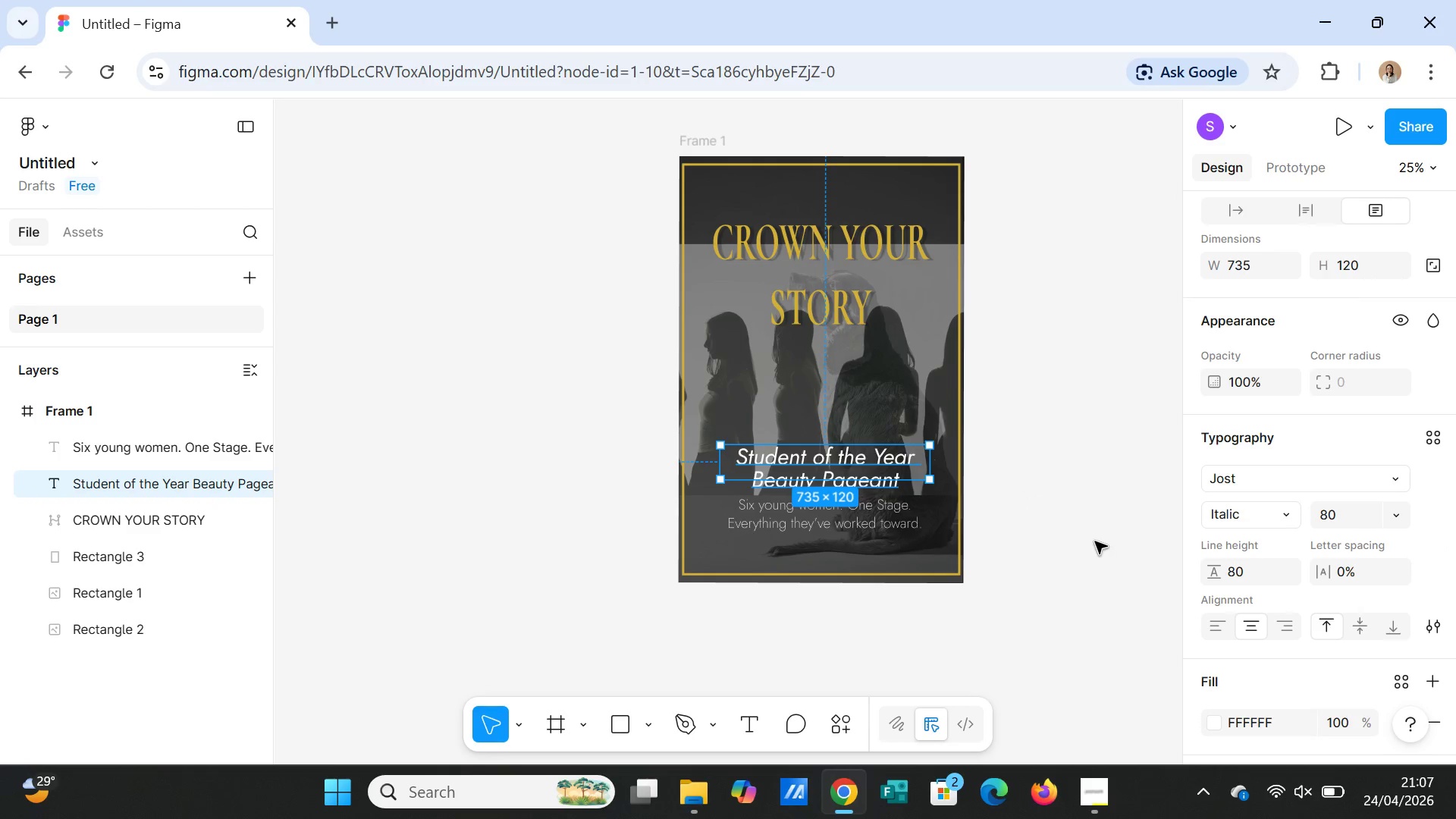 
left_click([1086, 538])
 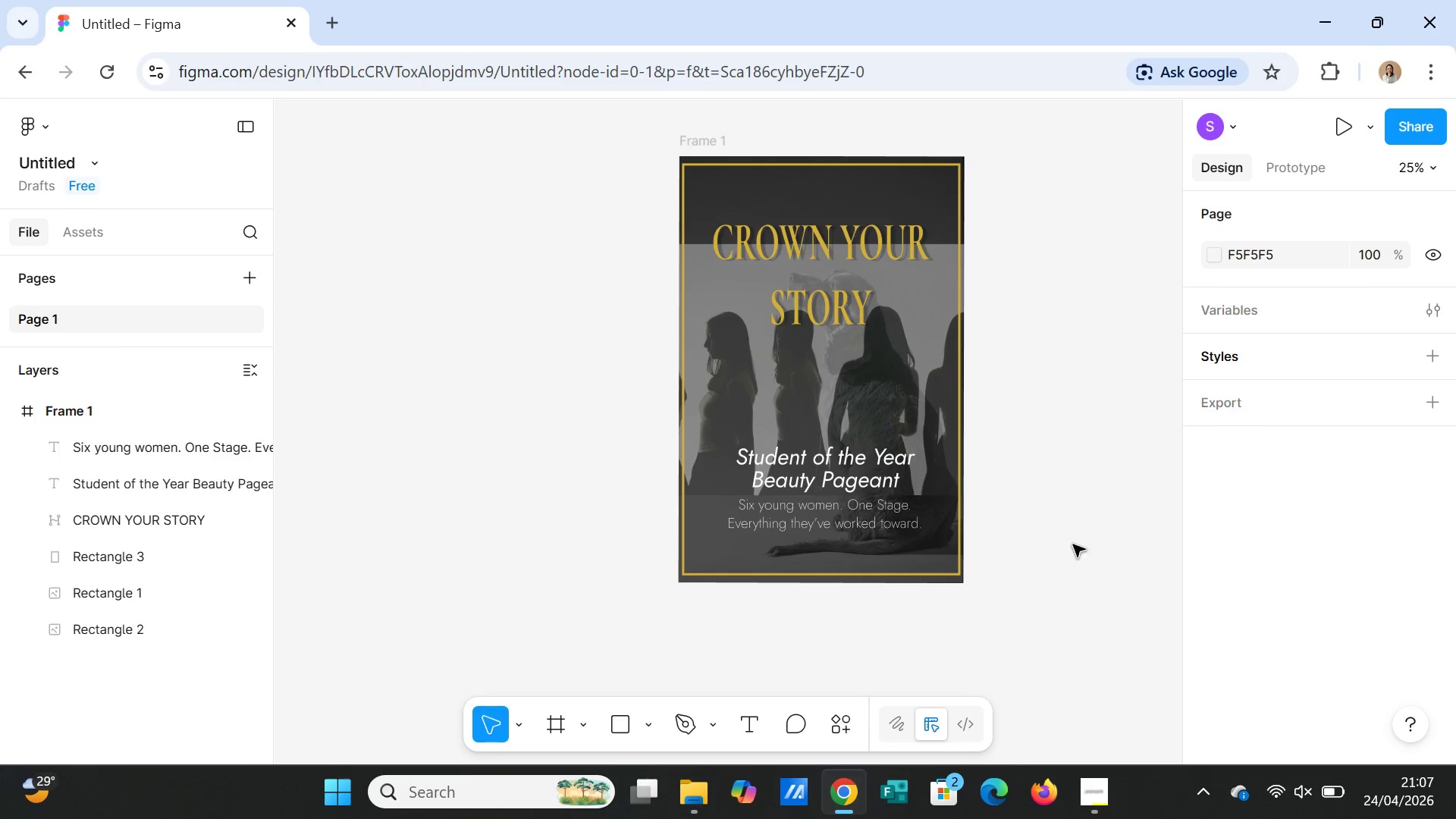 
left_click([868, 522])
 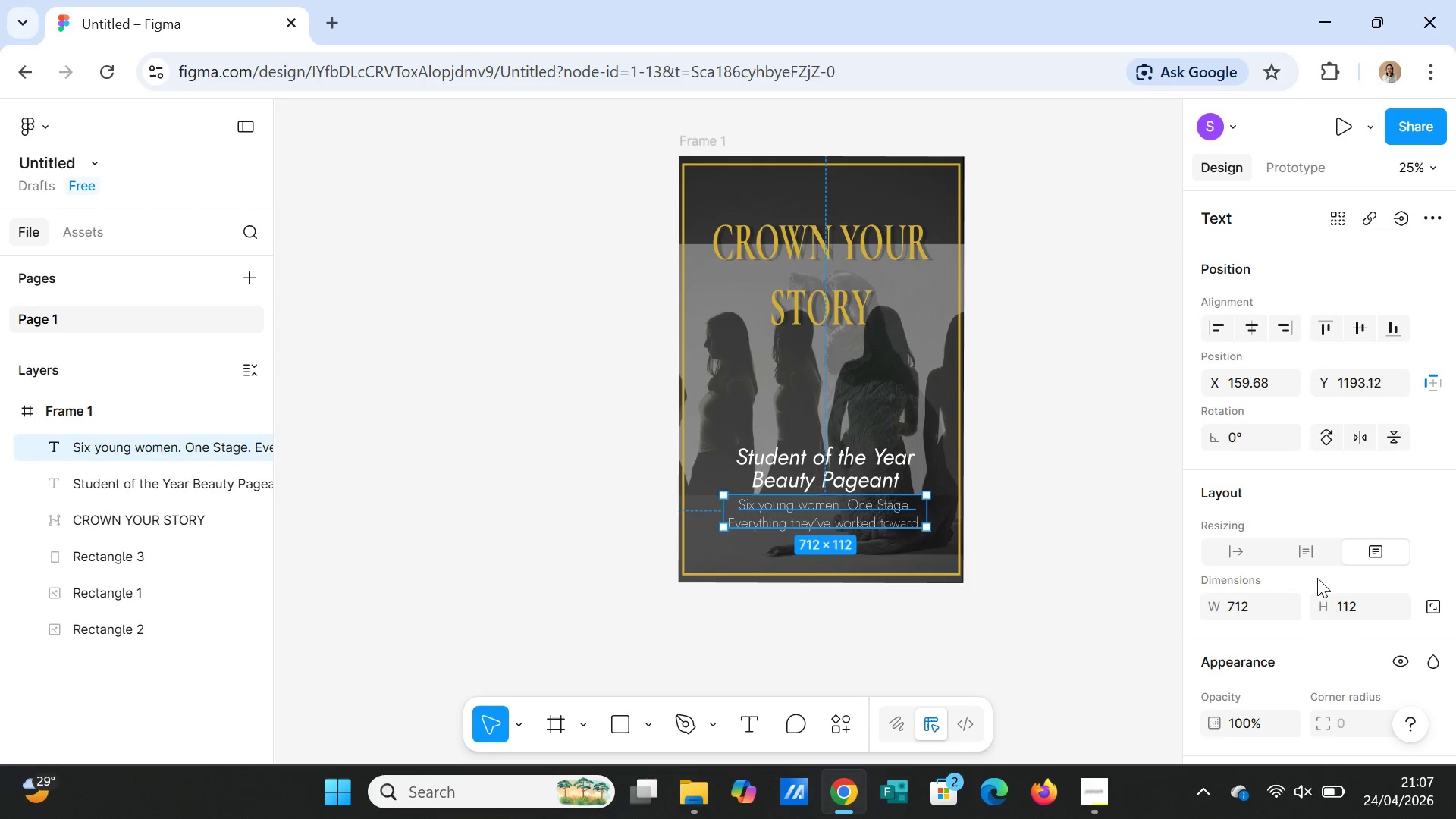 
scroll: coordinate [1326, 600], scroll_direction: down, amount: 3.0
 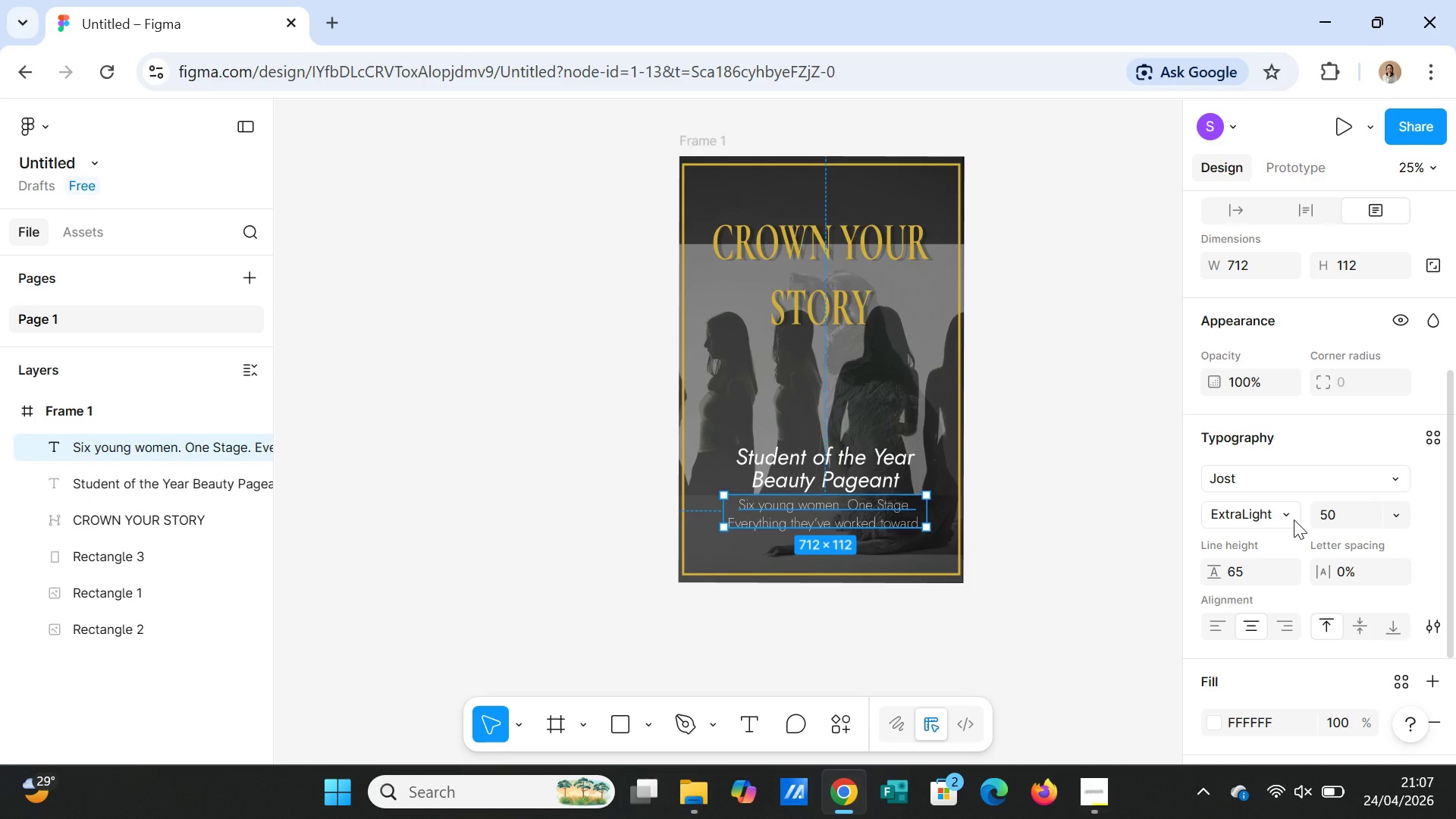 
left_click([1294, 519])
 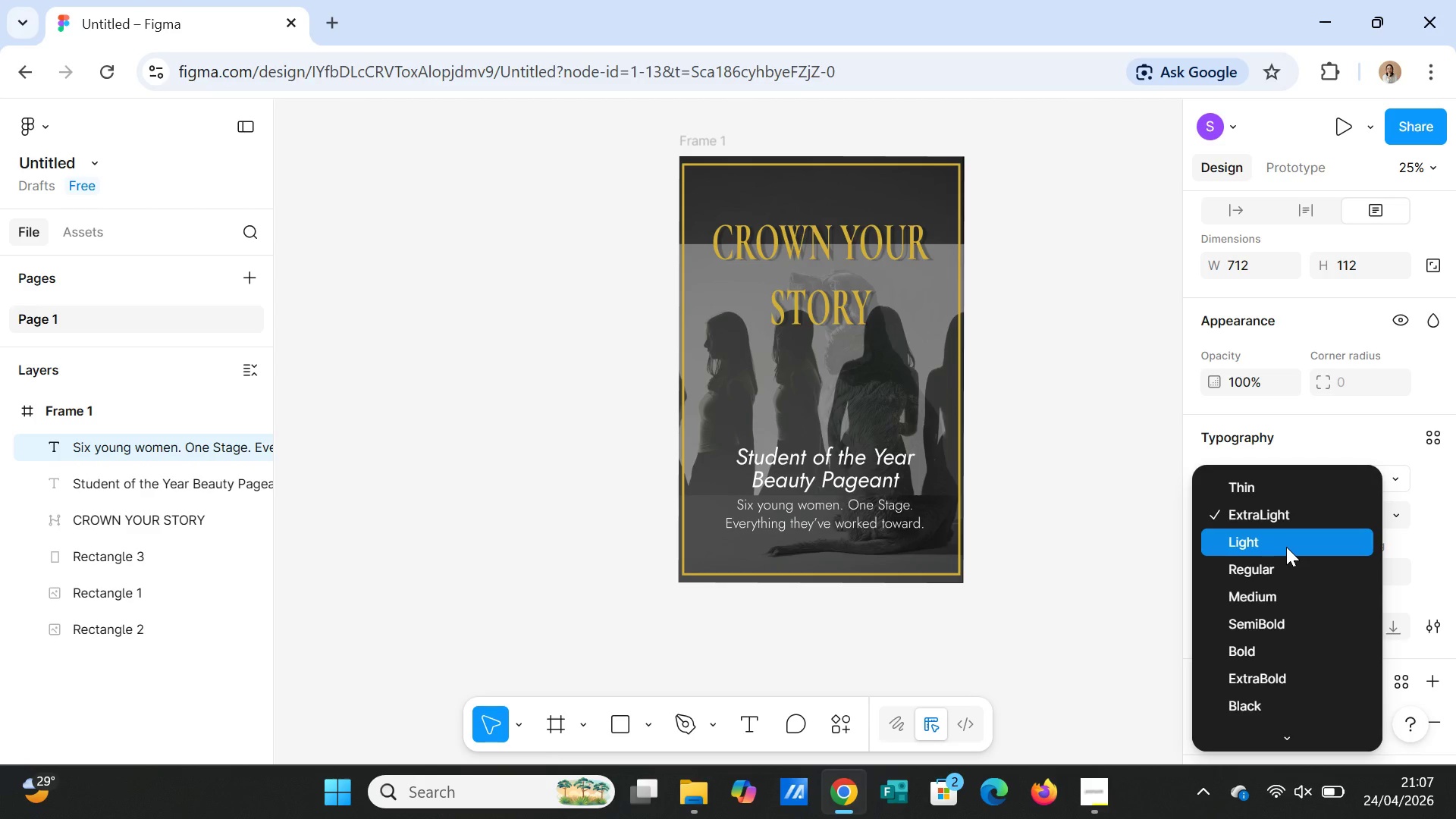 
left_click([1286, 547])
 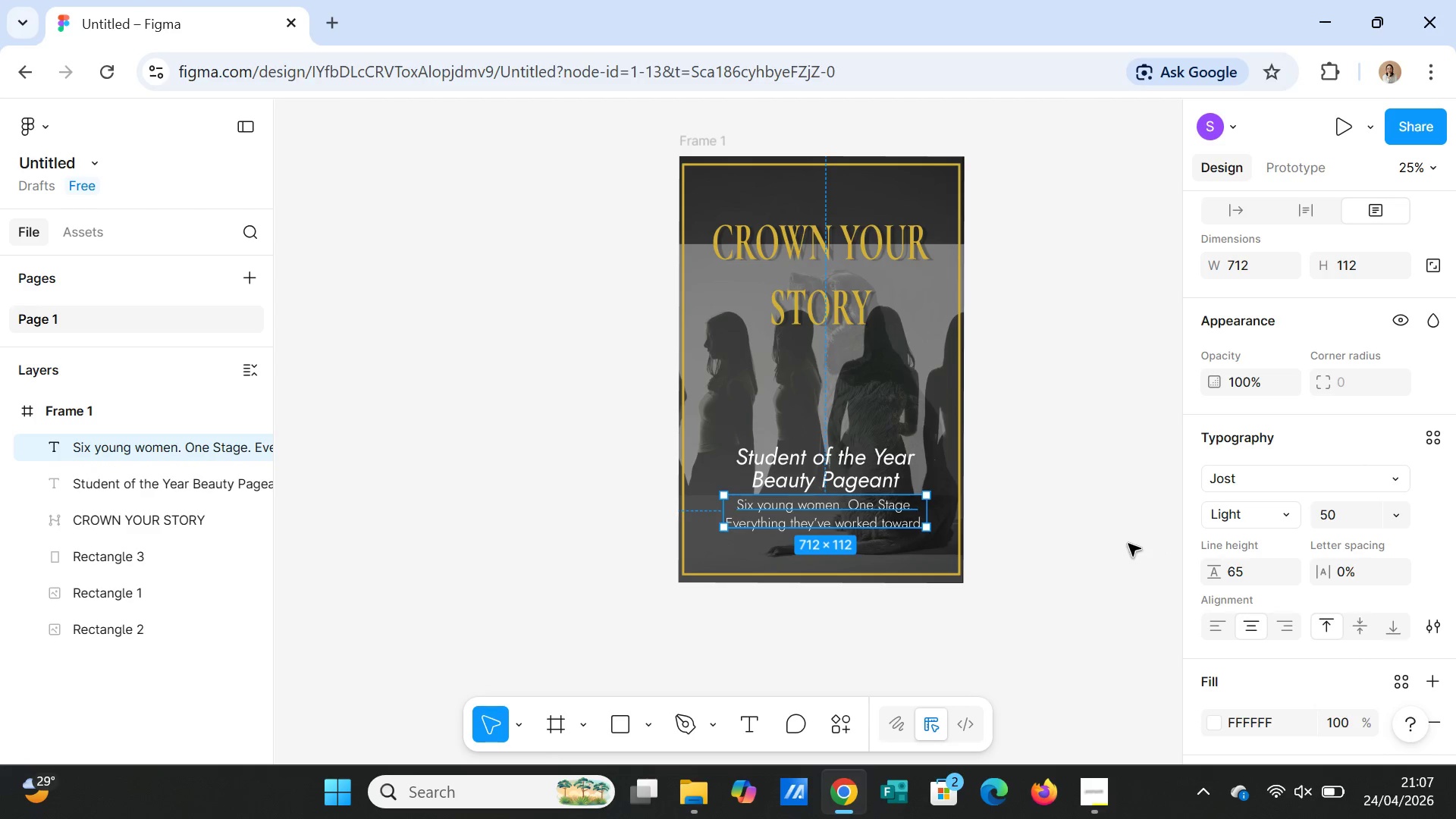 
left_click([1111, 540])
 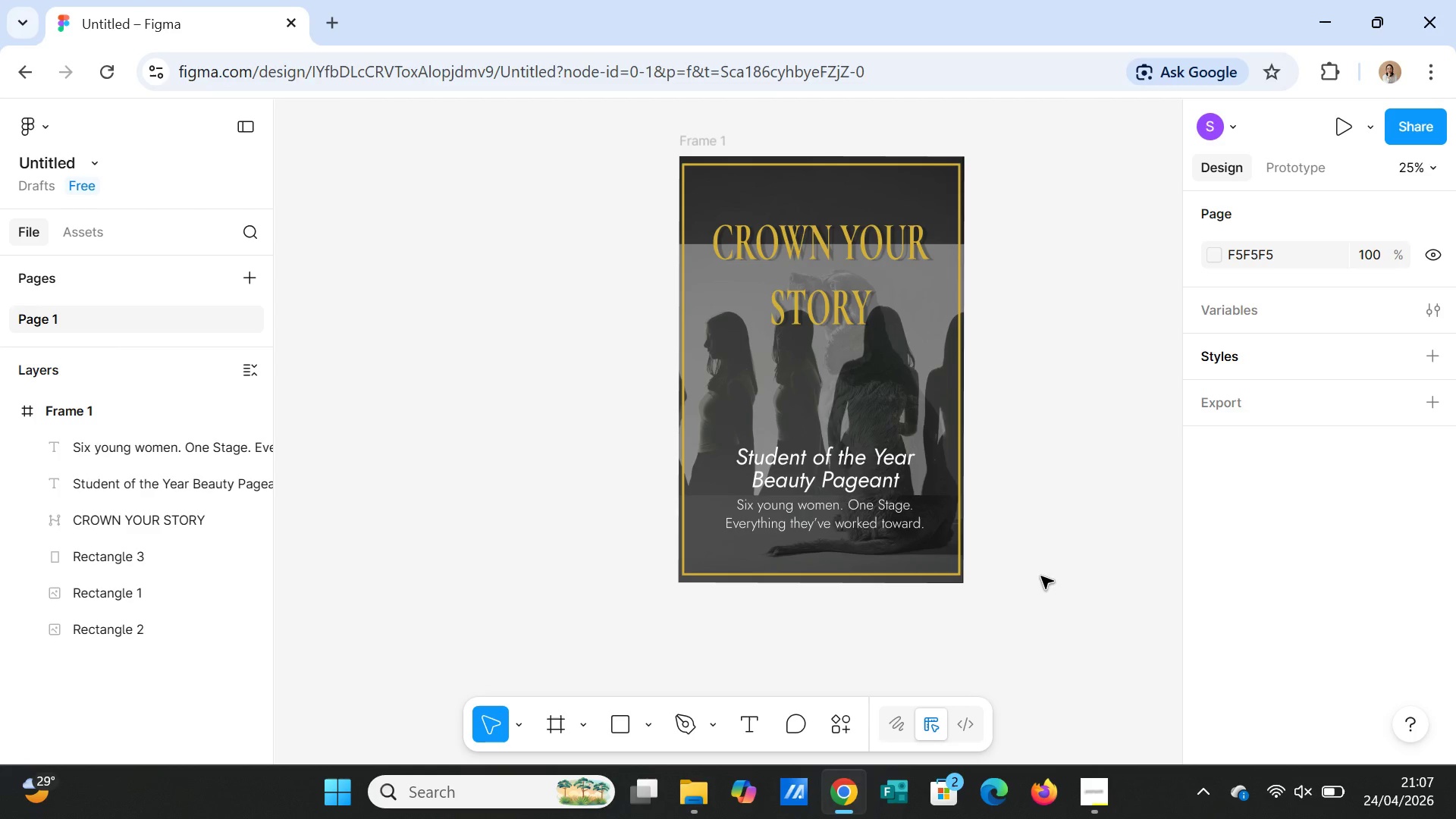 
wait(17.64)
 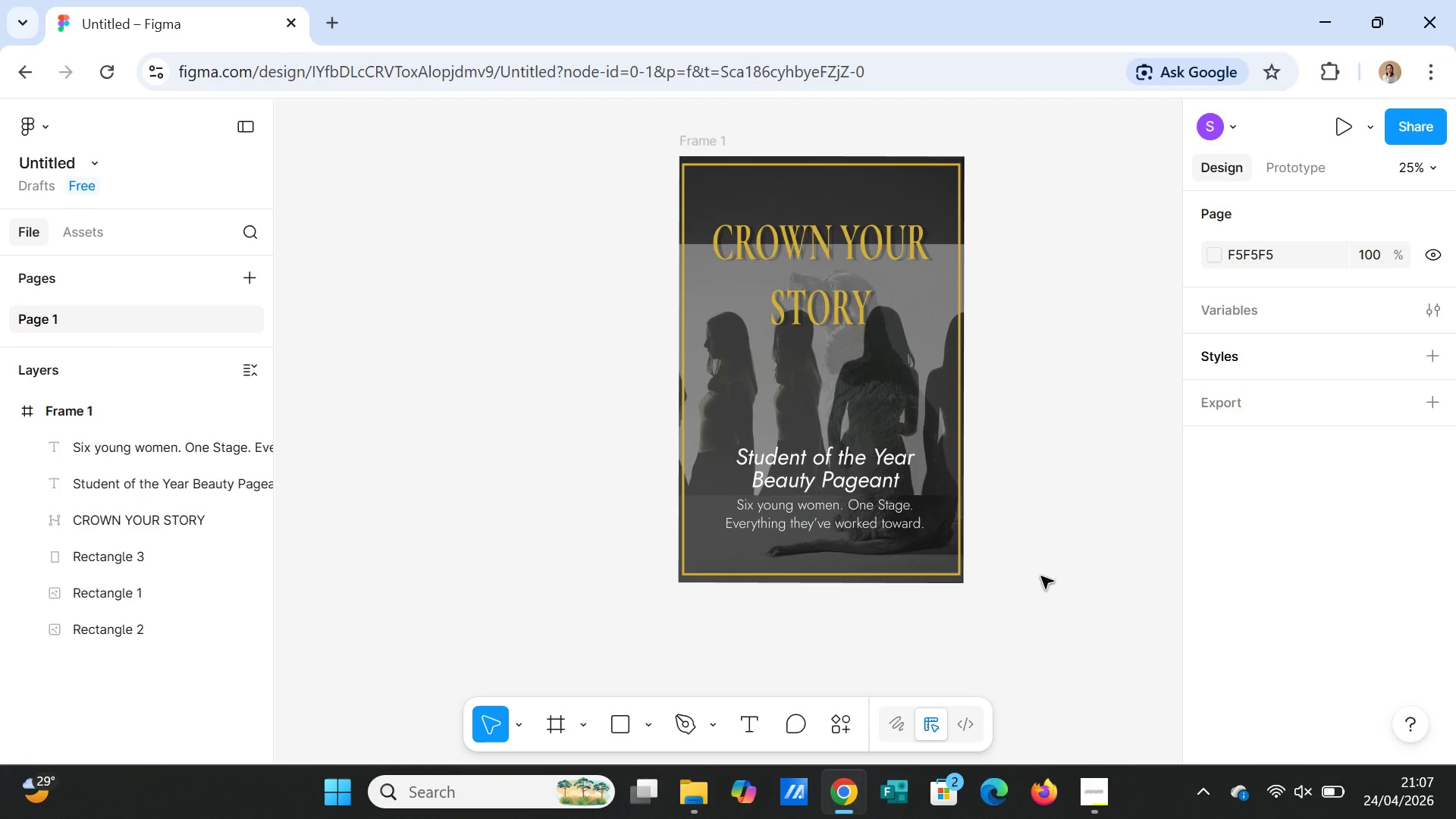 
scroll: coordinate [1066, 539], scroll_direction: up, amount: 1.0
 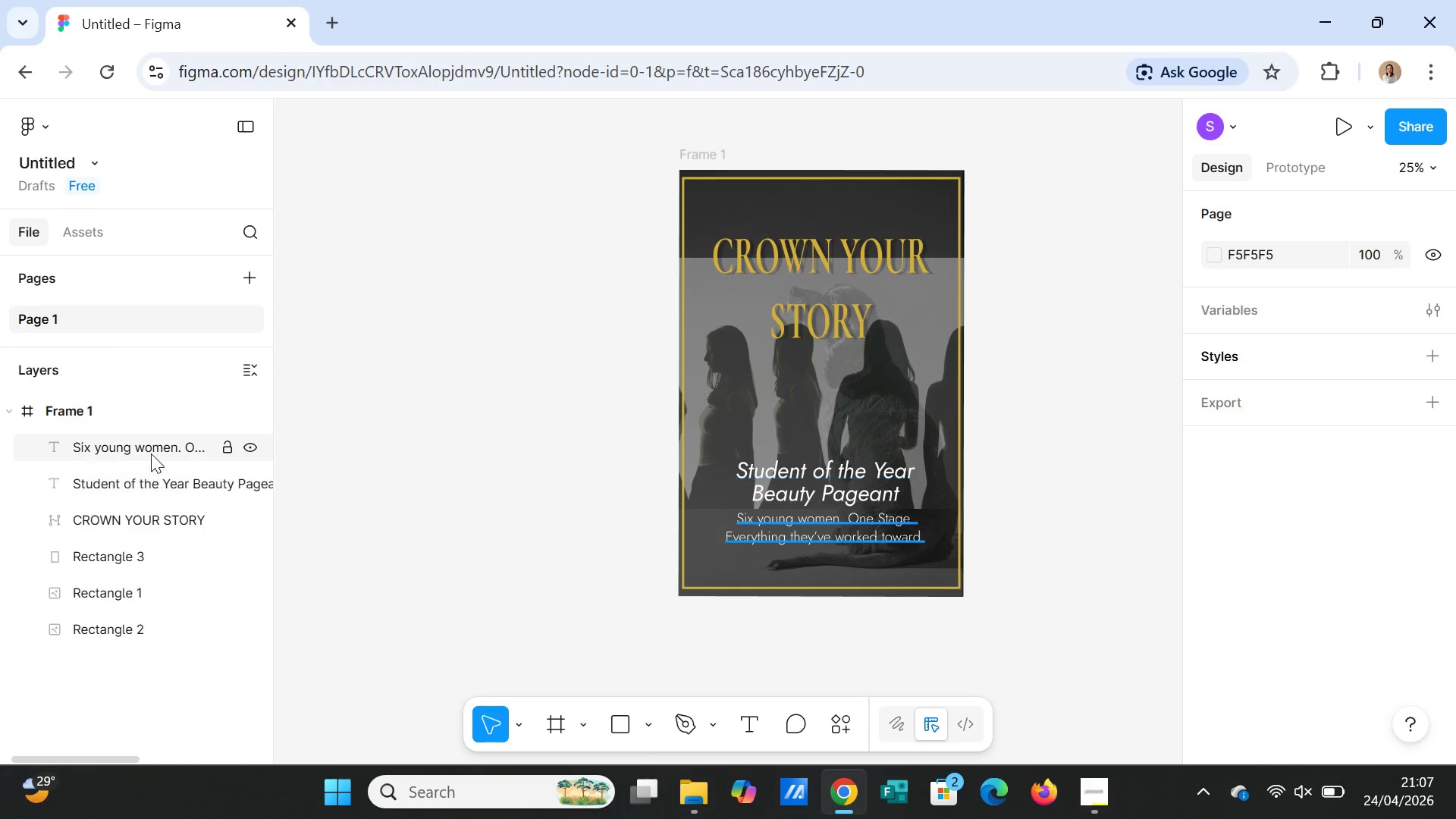 
double_click([151, 453])
 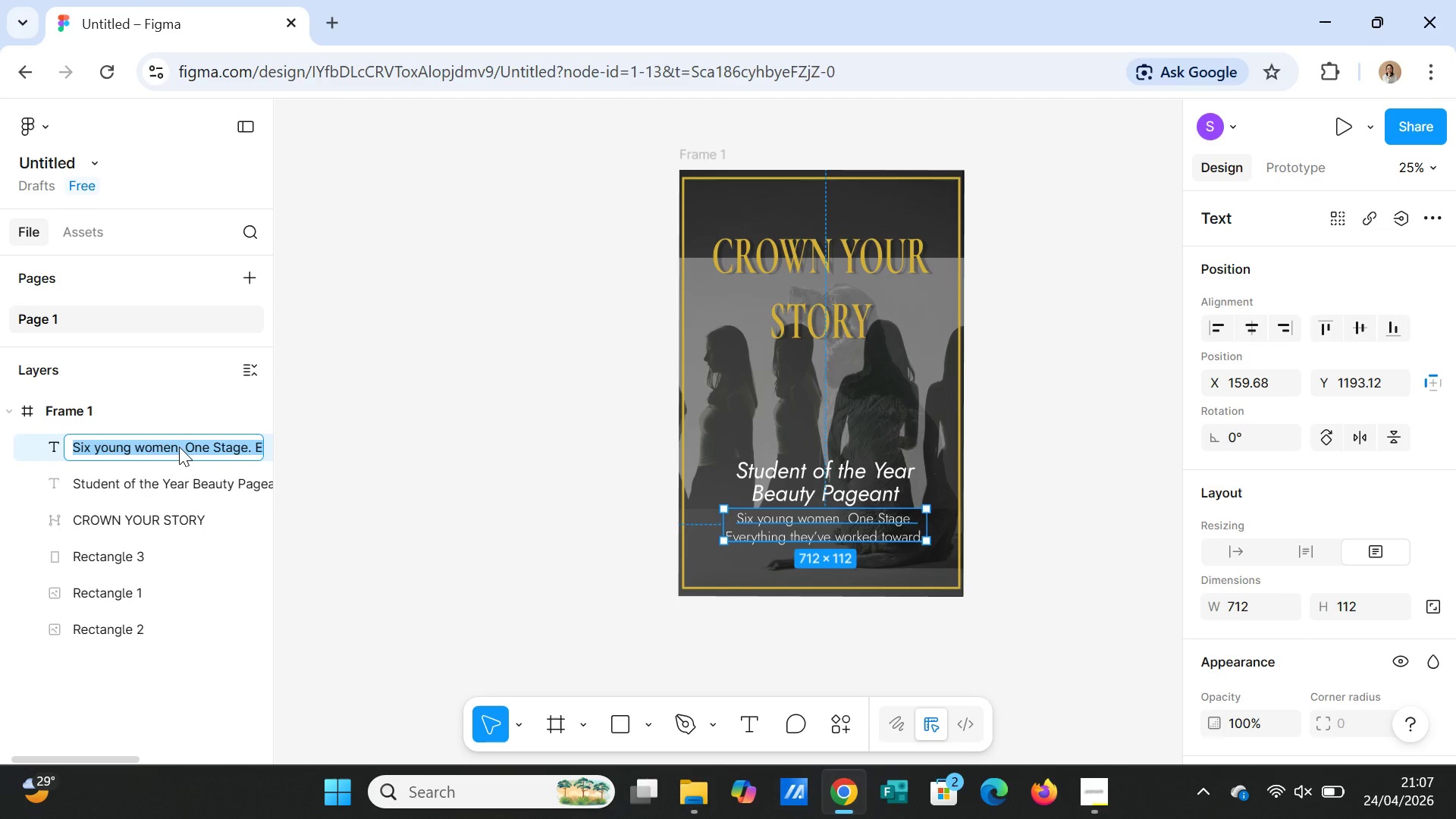 
type(Text/Description)
 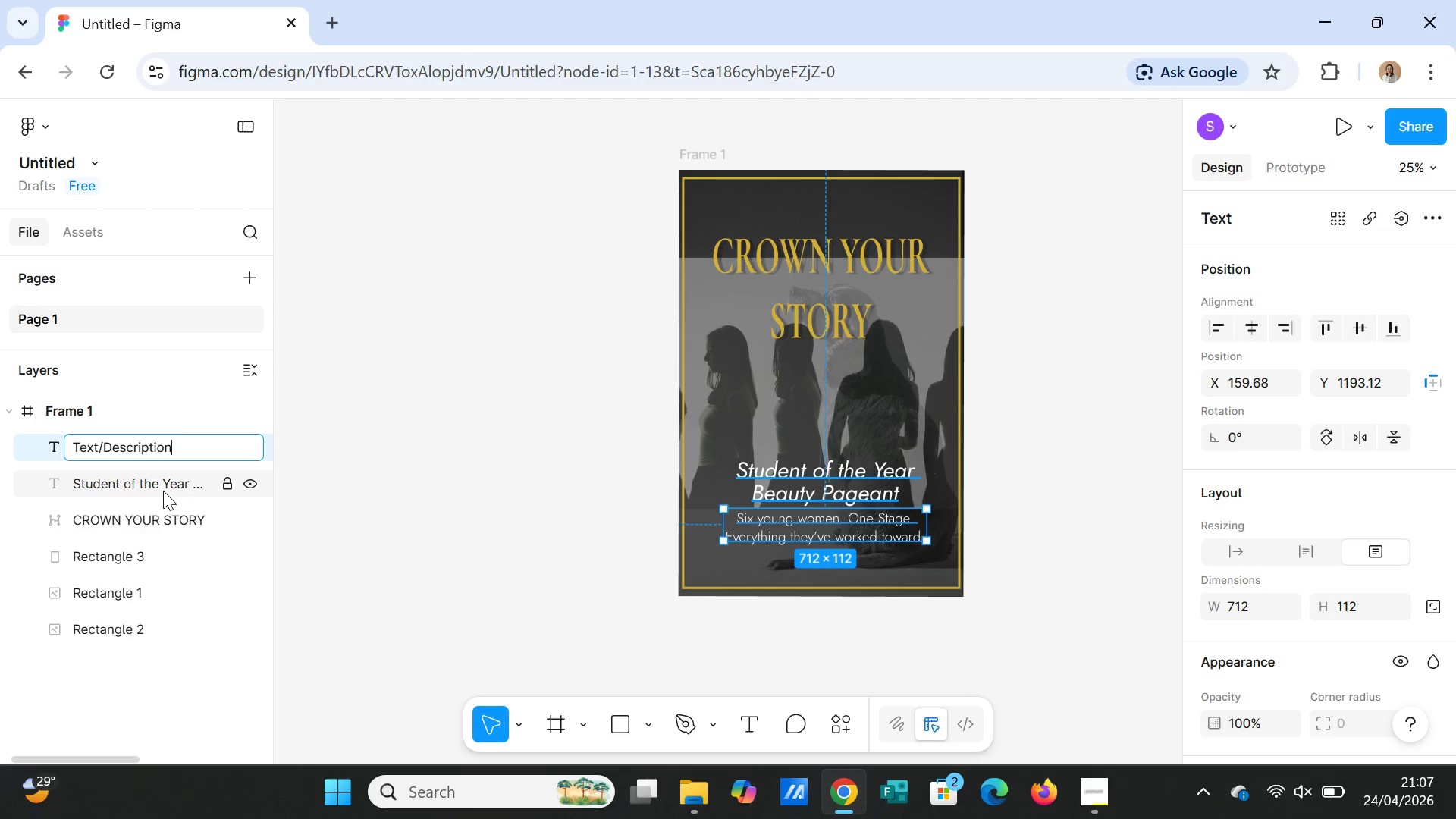 
double_click([163, 491])
 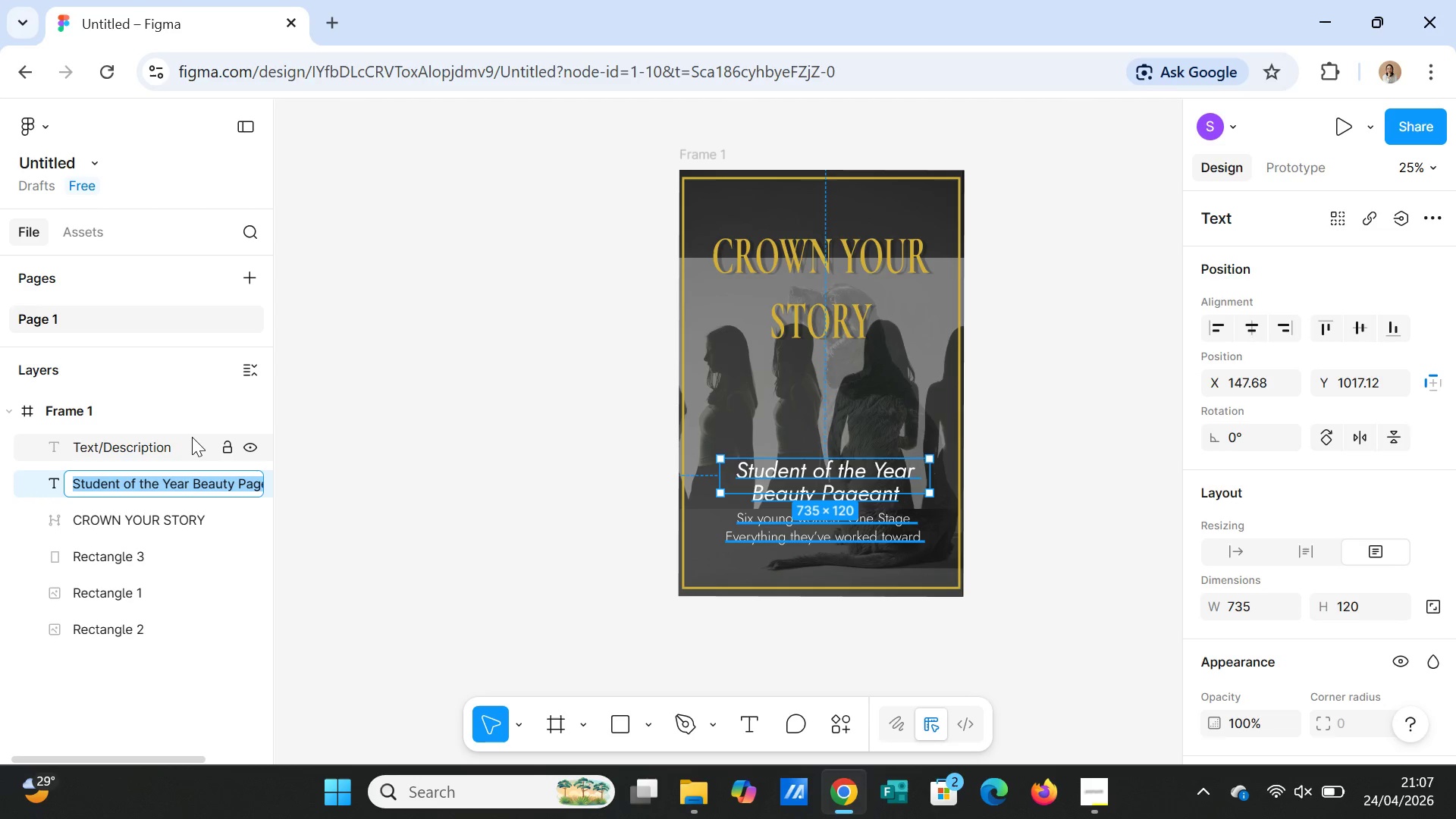 
type(Text/Subte)
key(Backspace)
key(Backspace)
type(headline)
 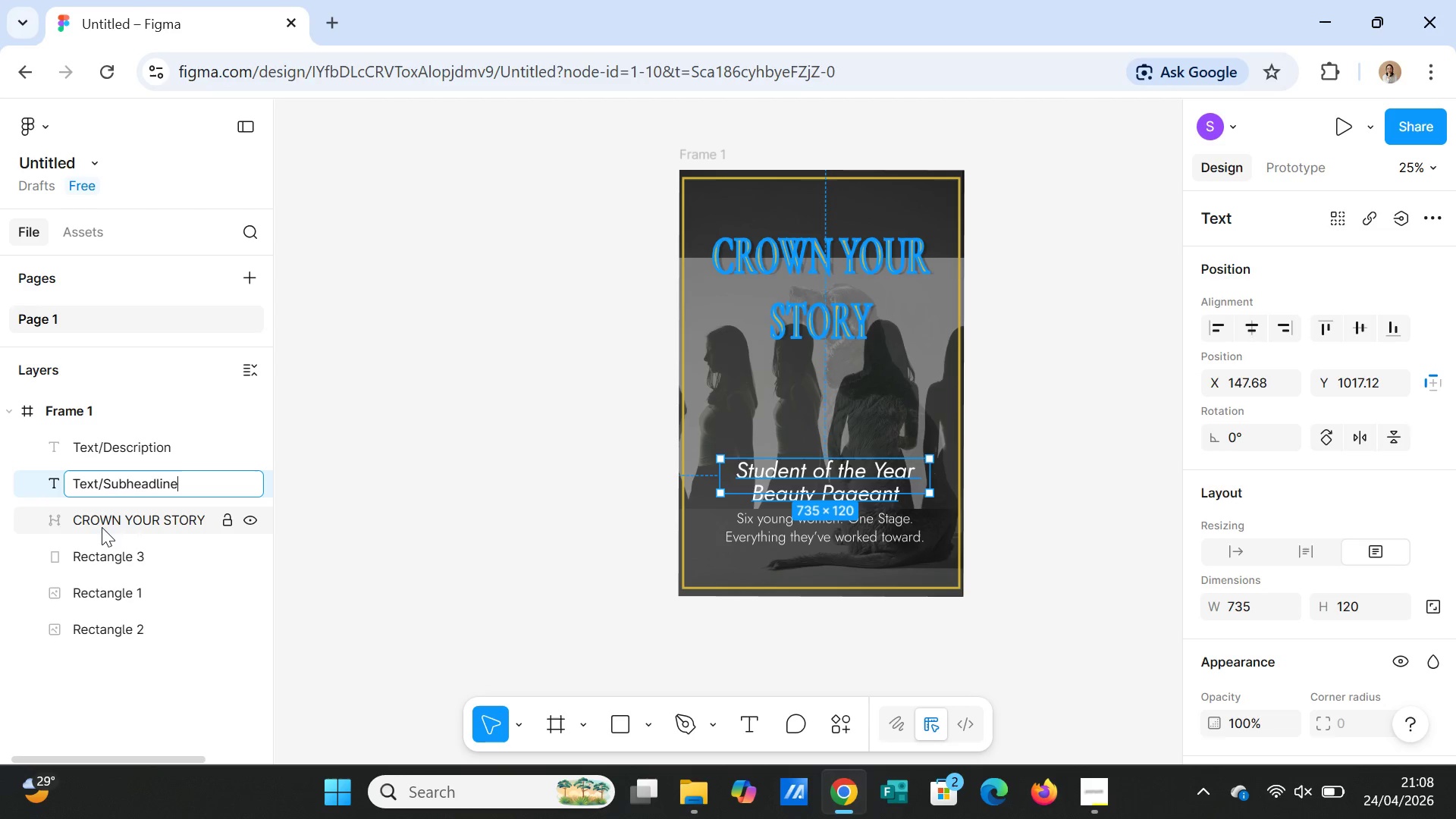 
double_click([102, 527])
 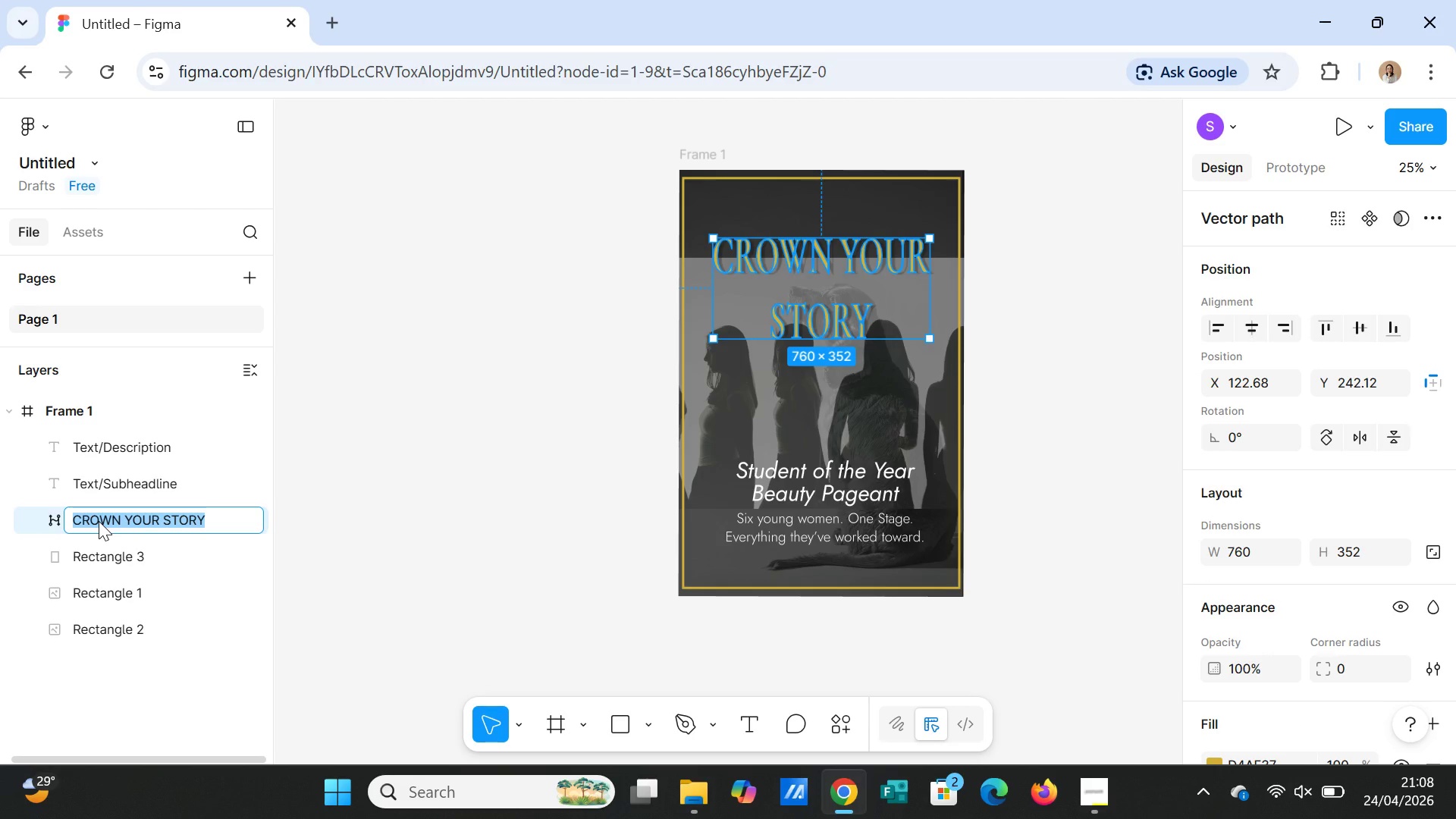 
type(Headline)
 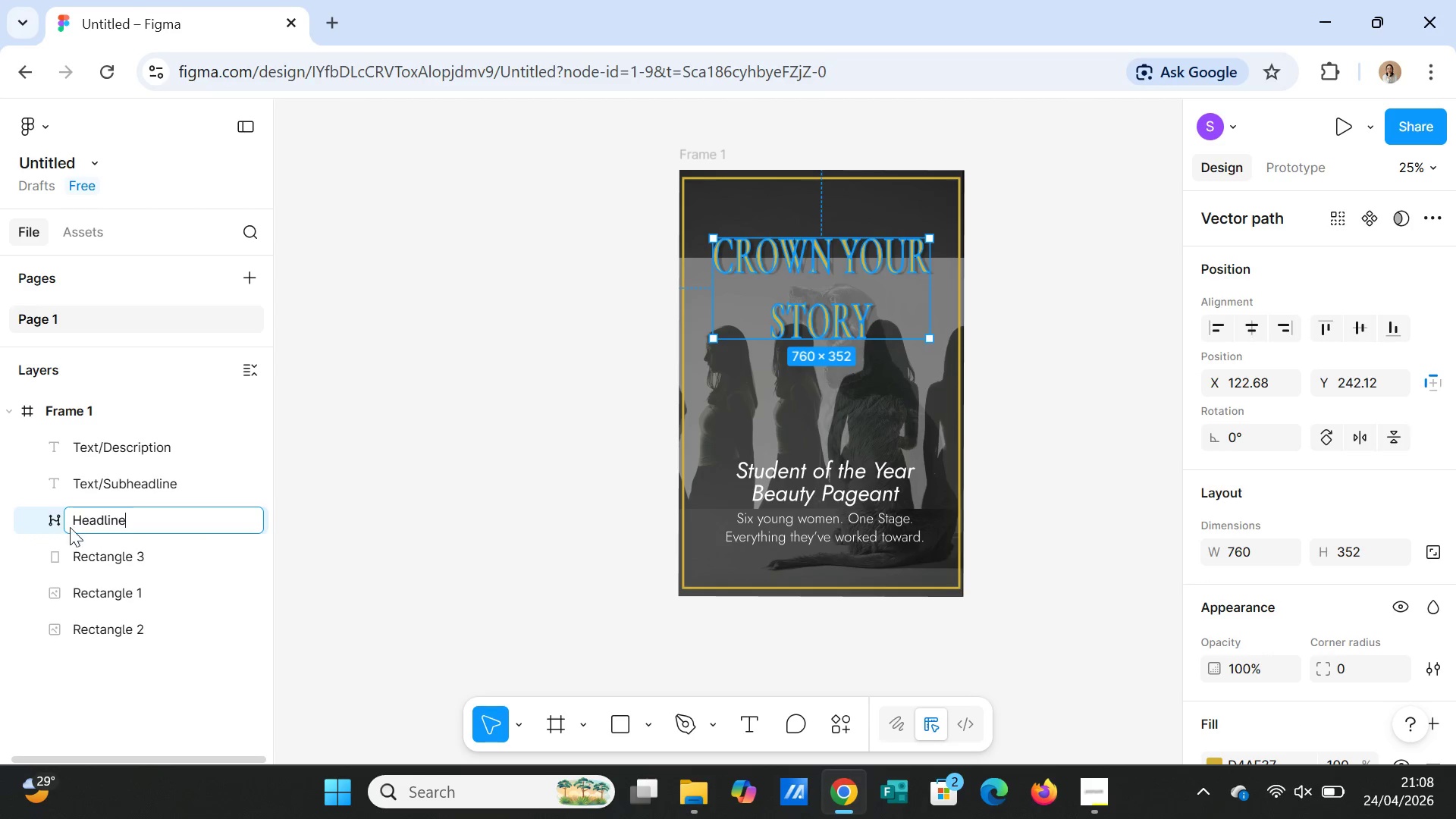 
left_click([70, 526])
 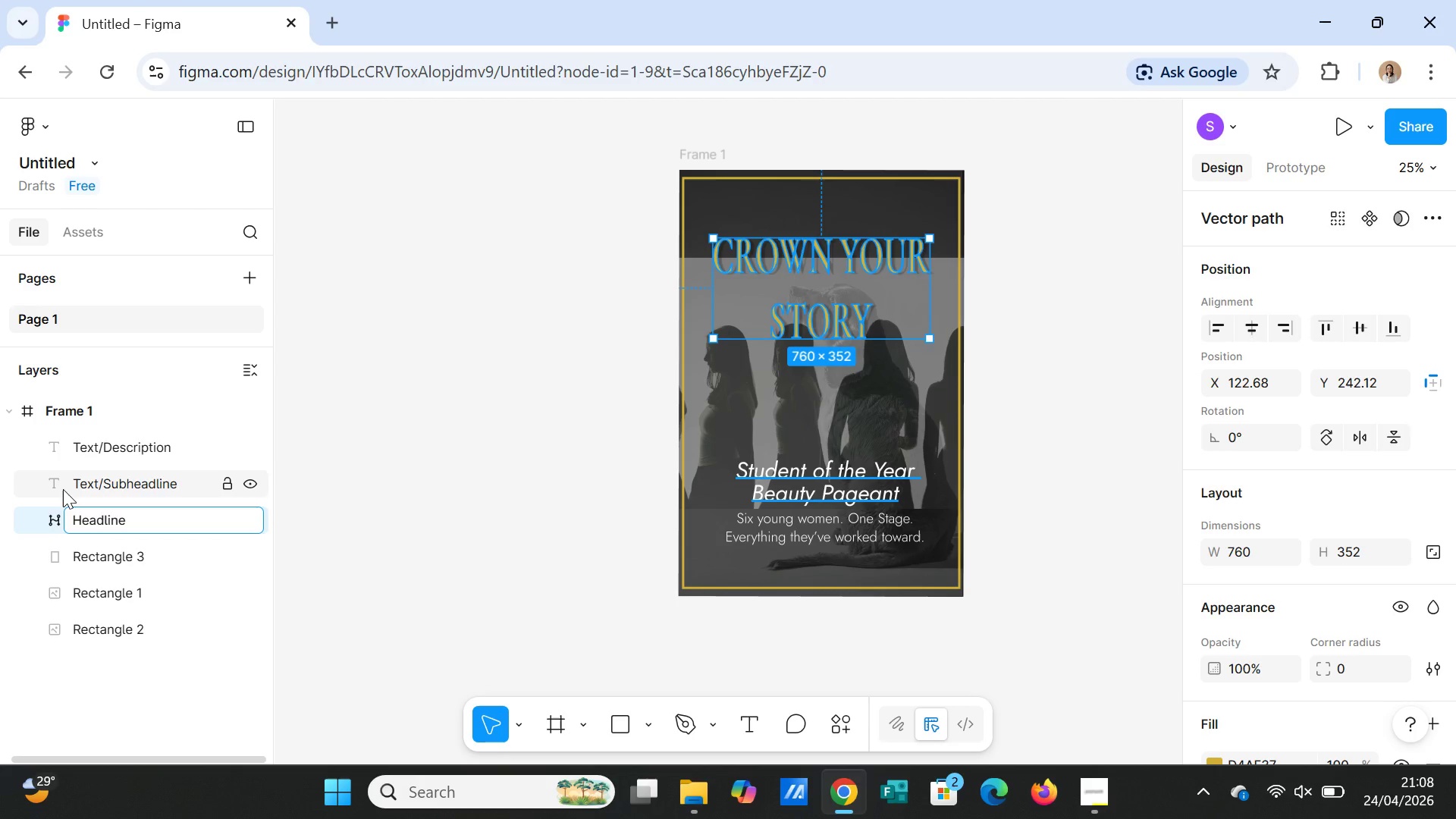 
type(Text/)
 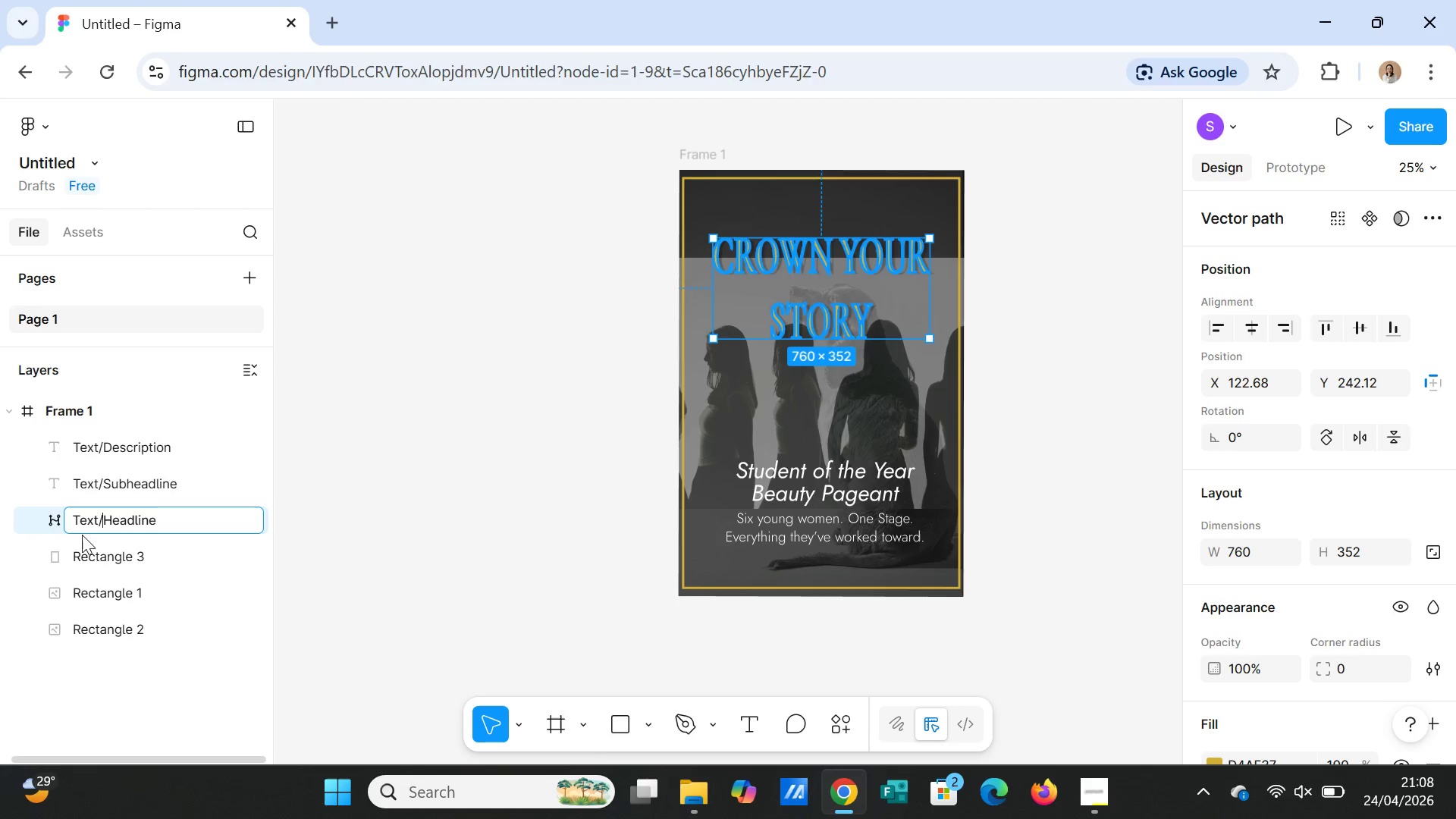 
left_click([91, 557])
 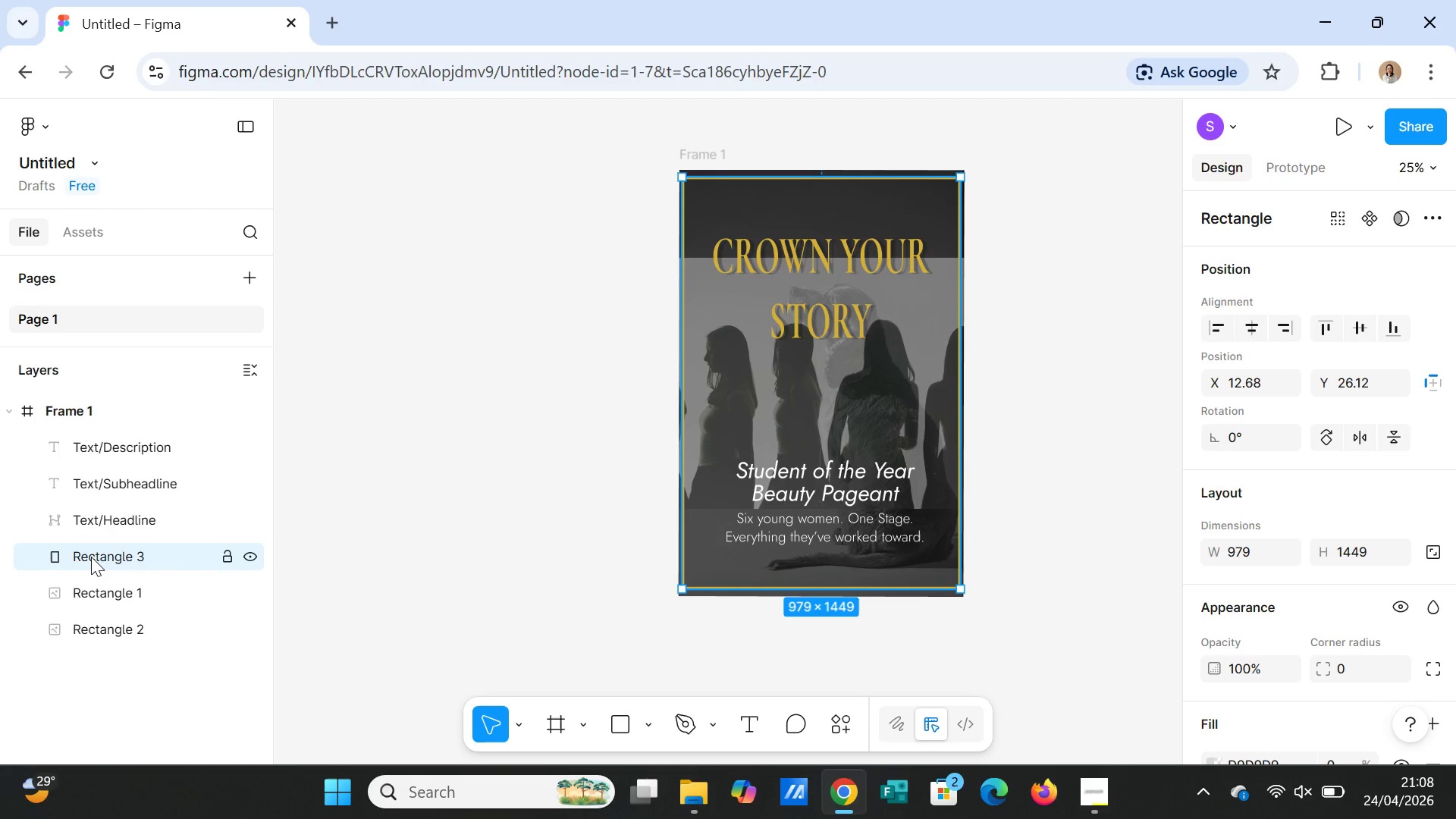 
double_click([91, 557])
 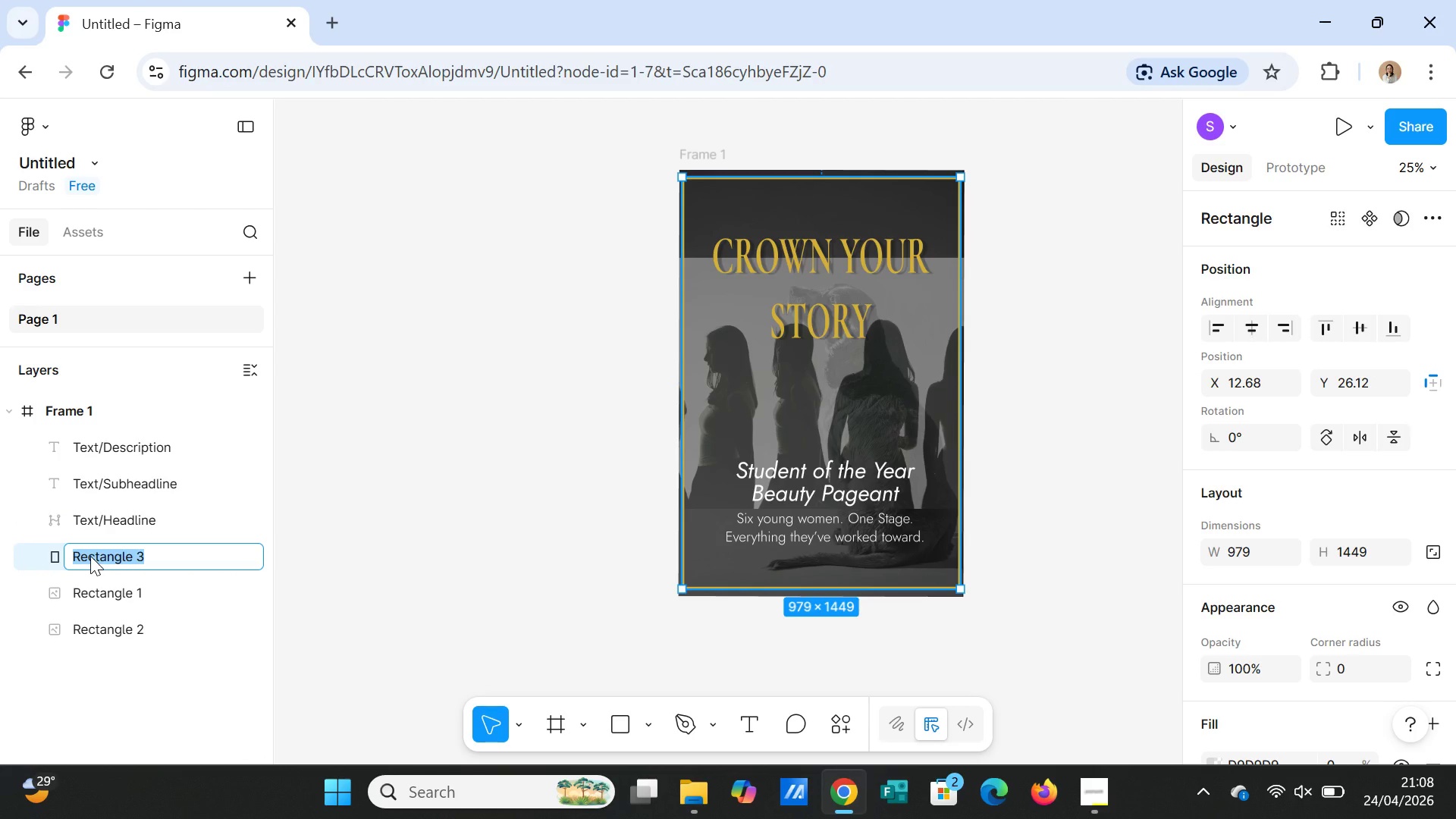 
type(Icon/Fr)
key(Backspace)
type(rames)
 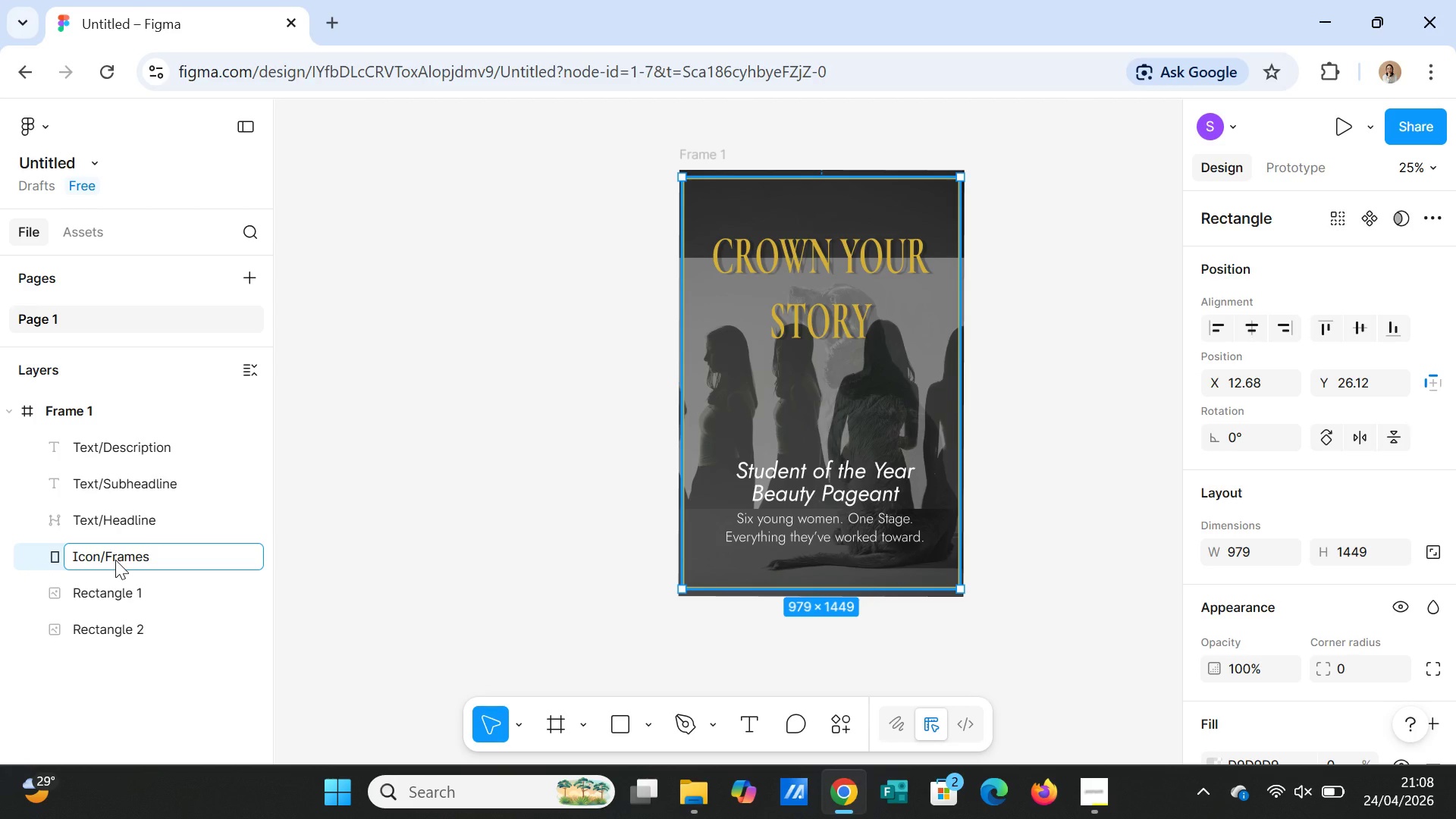 
left_click([115, 560])
 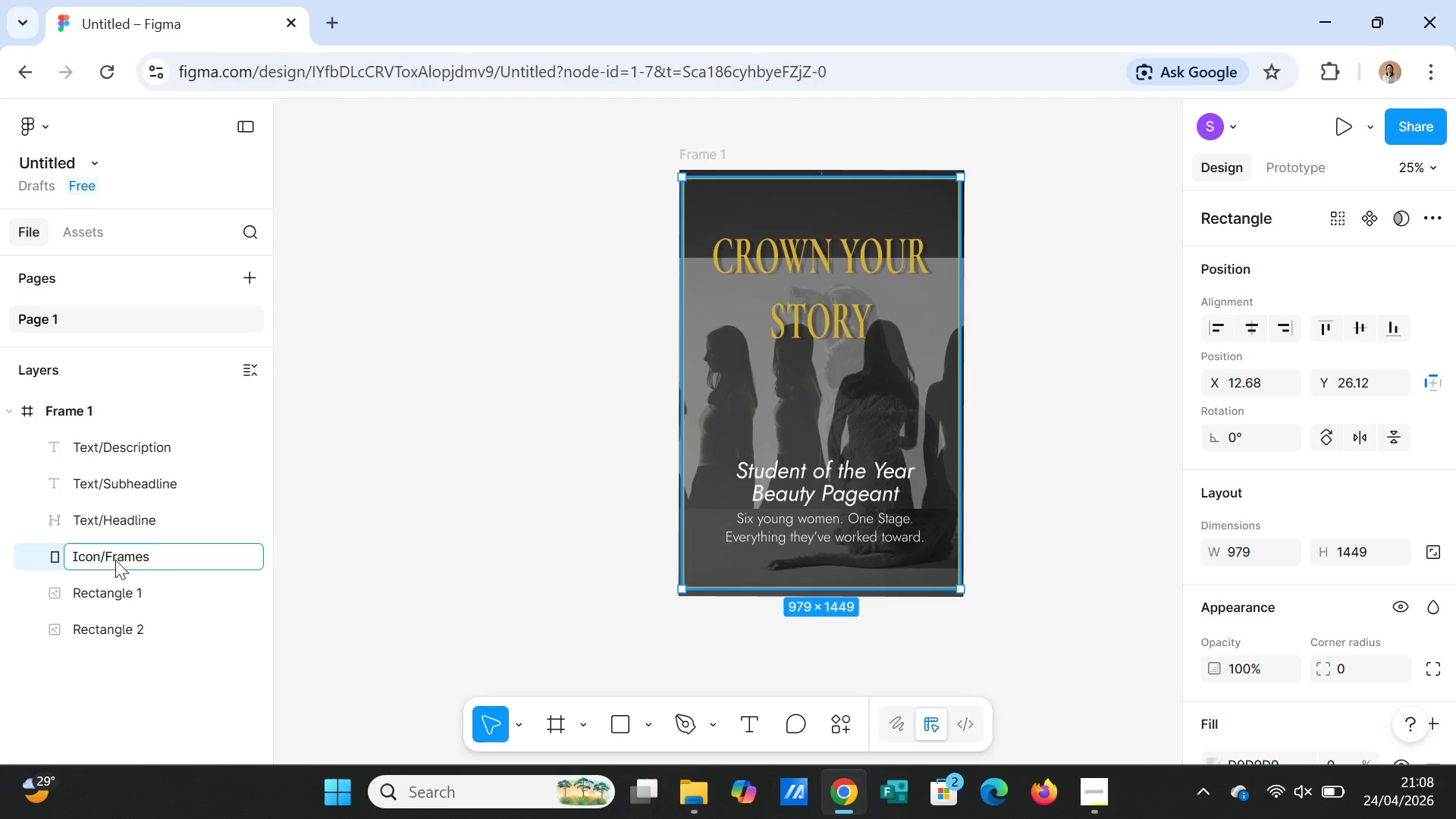 
double_click([115, 560])
 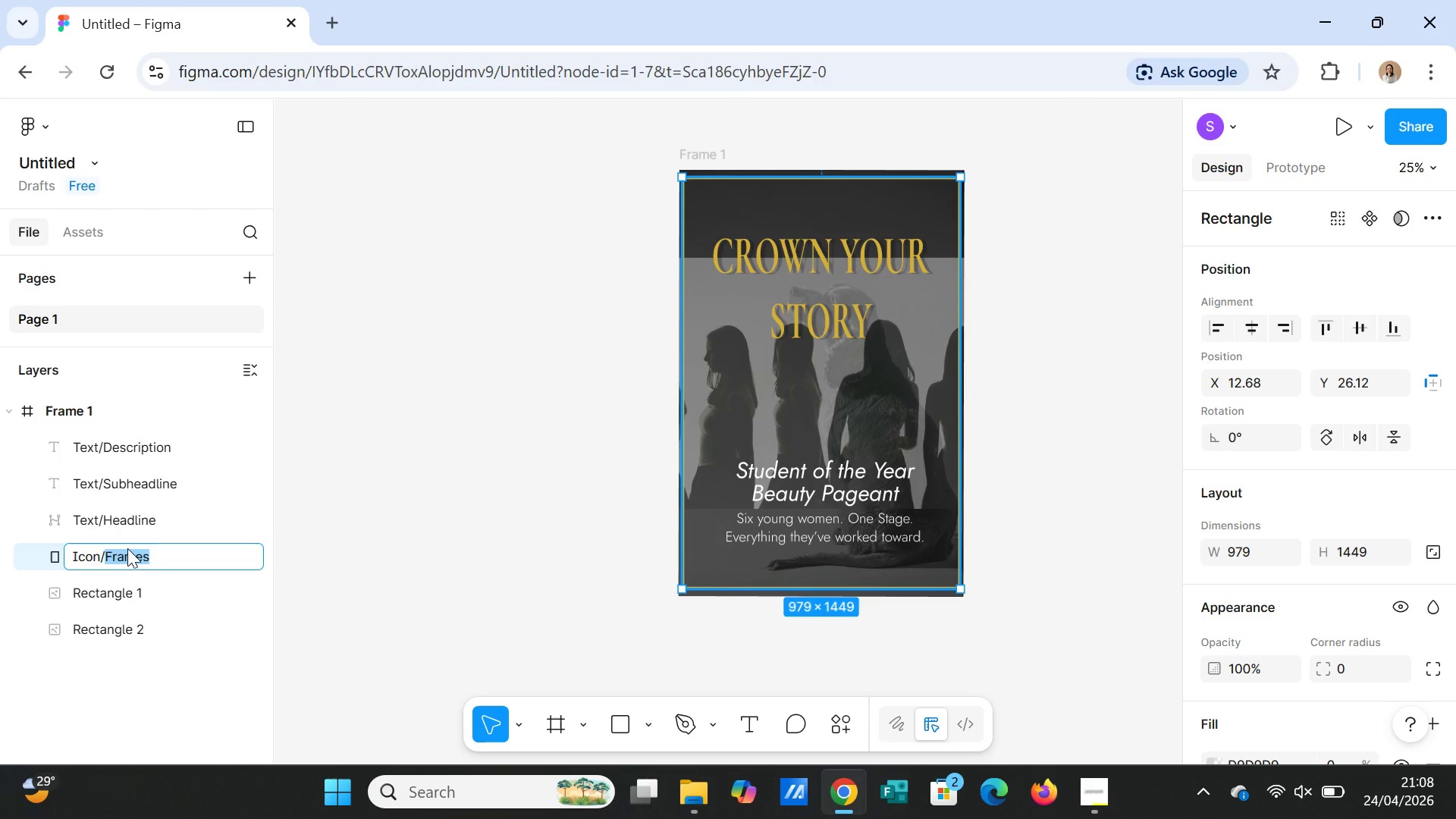 
type(Border)
 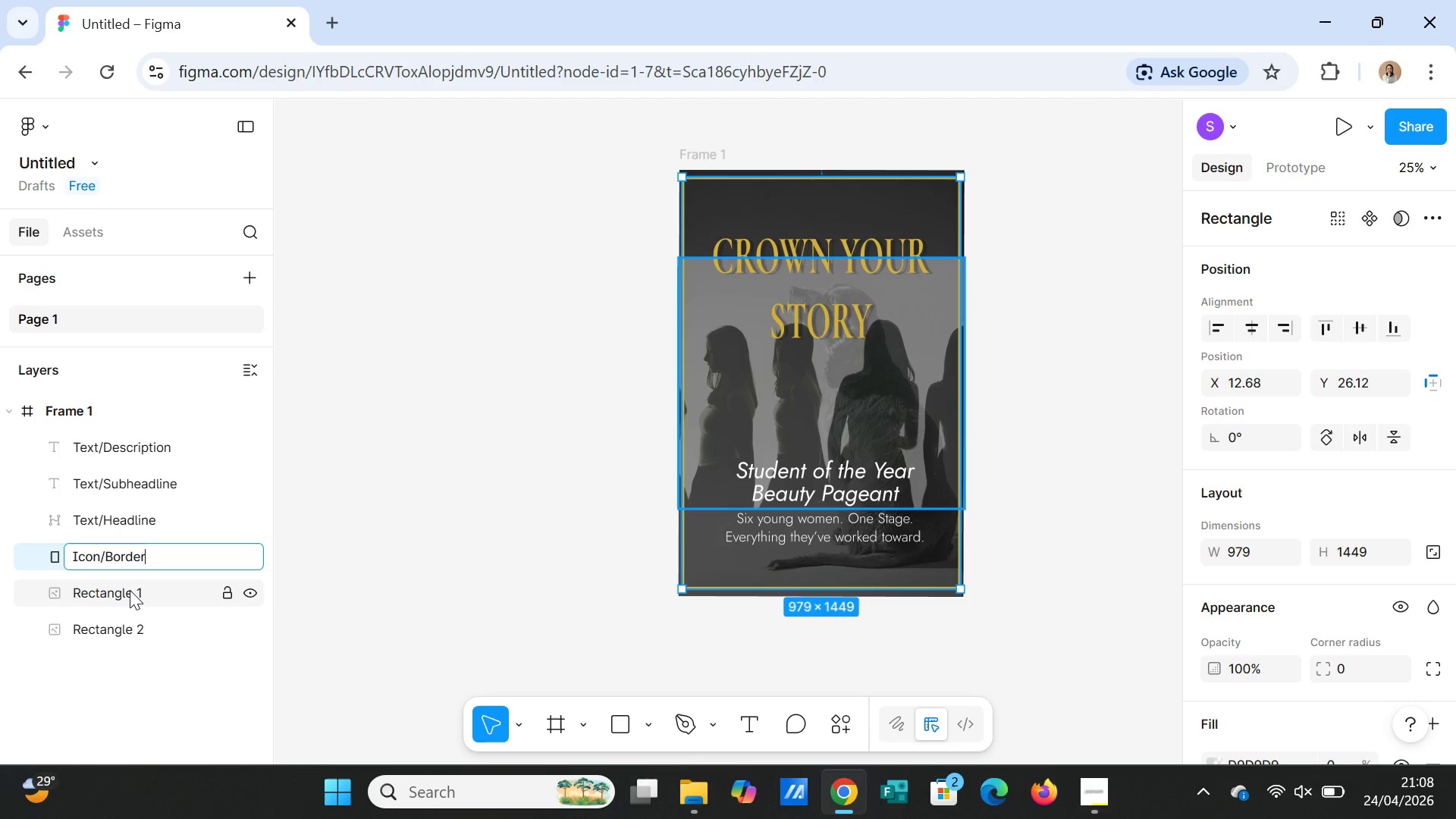 
double_click([130, 590])
 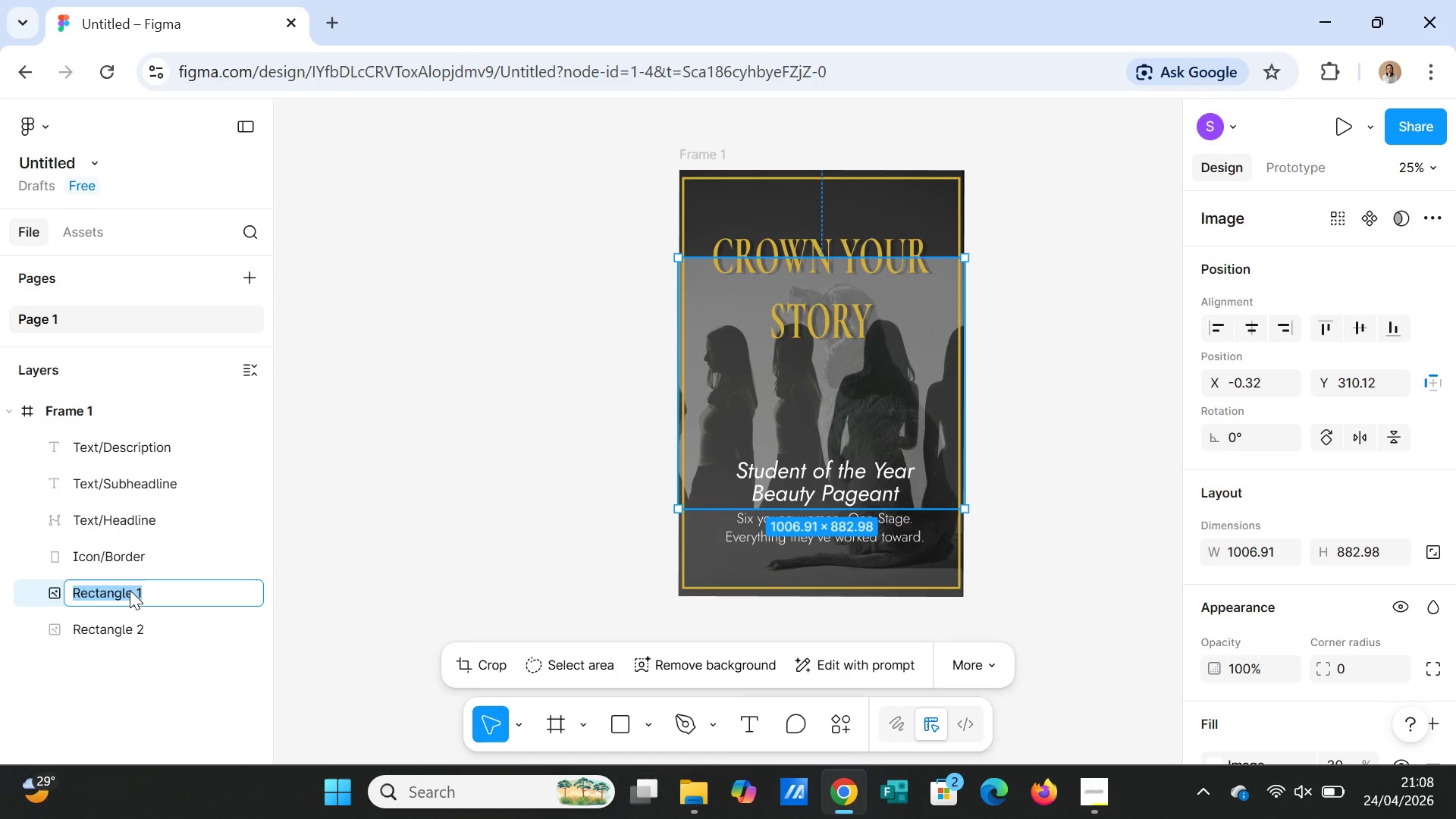 
type(iMAGE)
key(Backspace)
key(Backspace)
key(Backspace)
key(Backspace)
key(Backspace)
type(Image/Women)
key(Backspace)
key(Backspace)
key(Backspace)
key(Backspace)
key(Backspace)
type(SilhouetteWomen)
 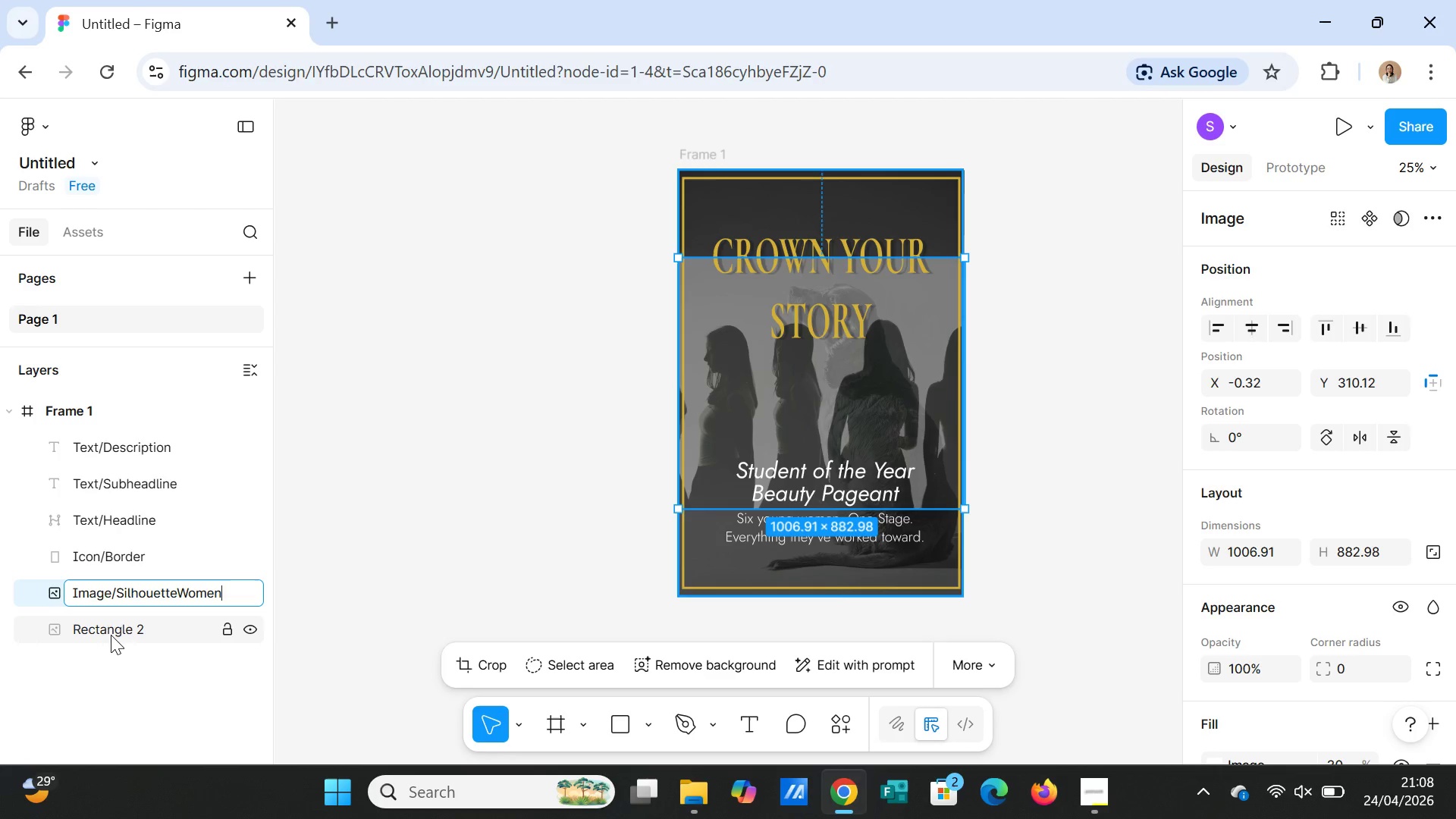 
left_click([111, 635])
 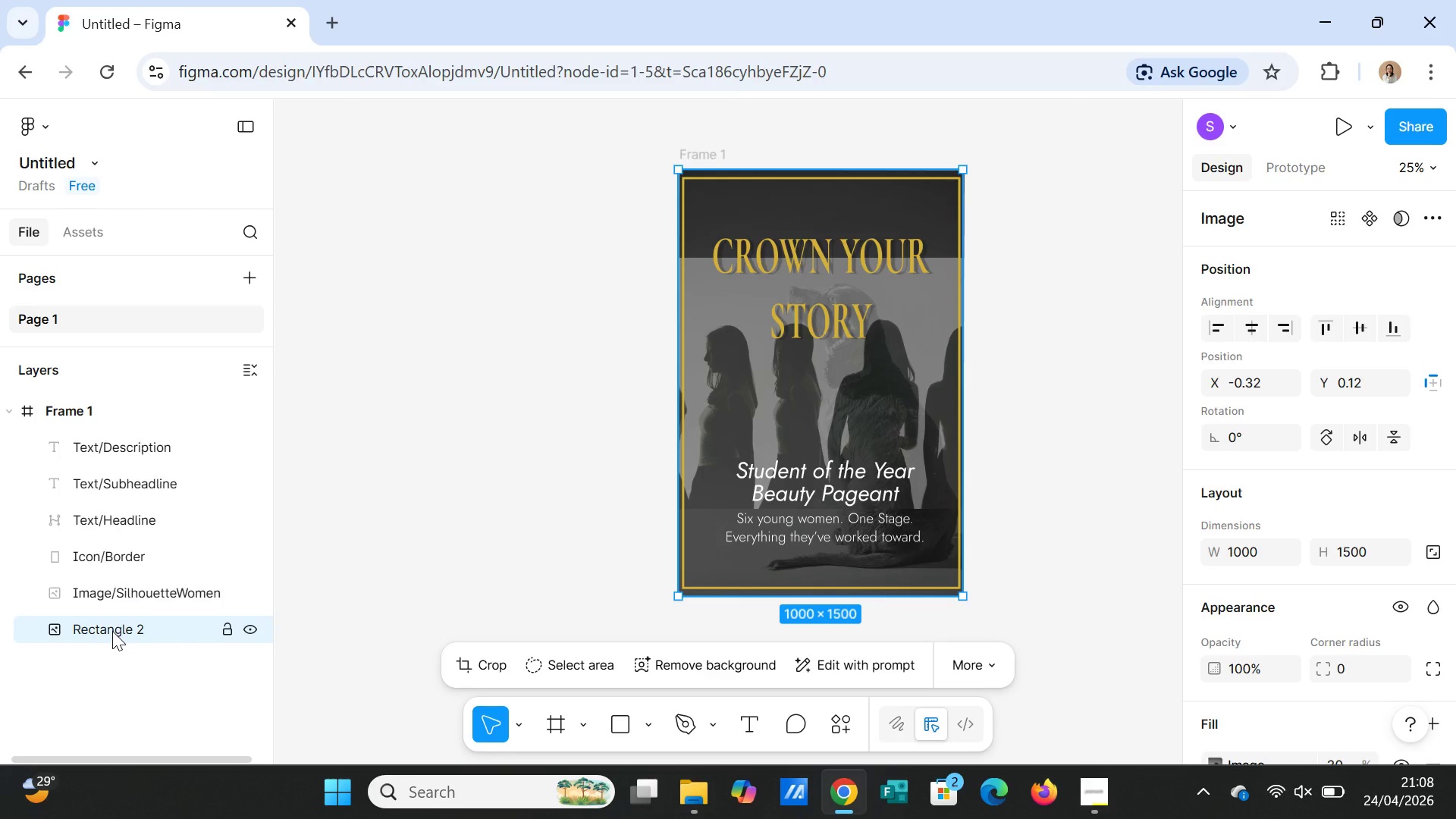 
double_click([112, 631])
 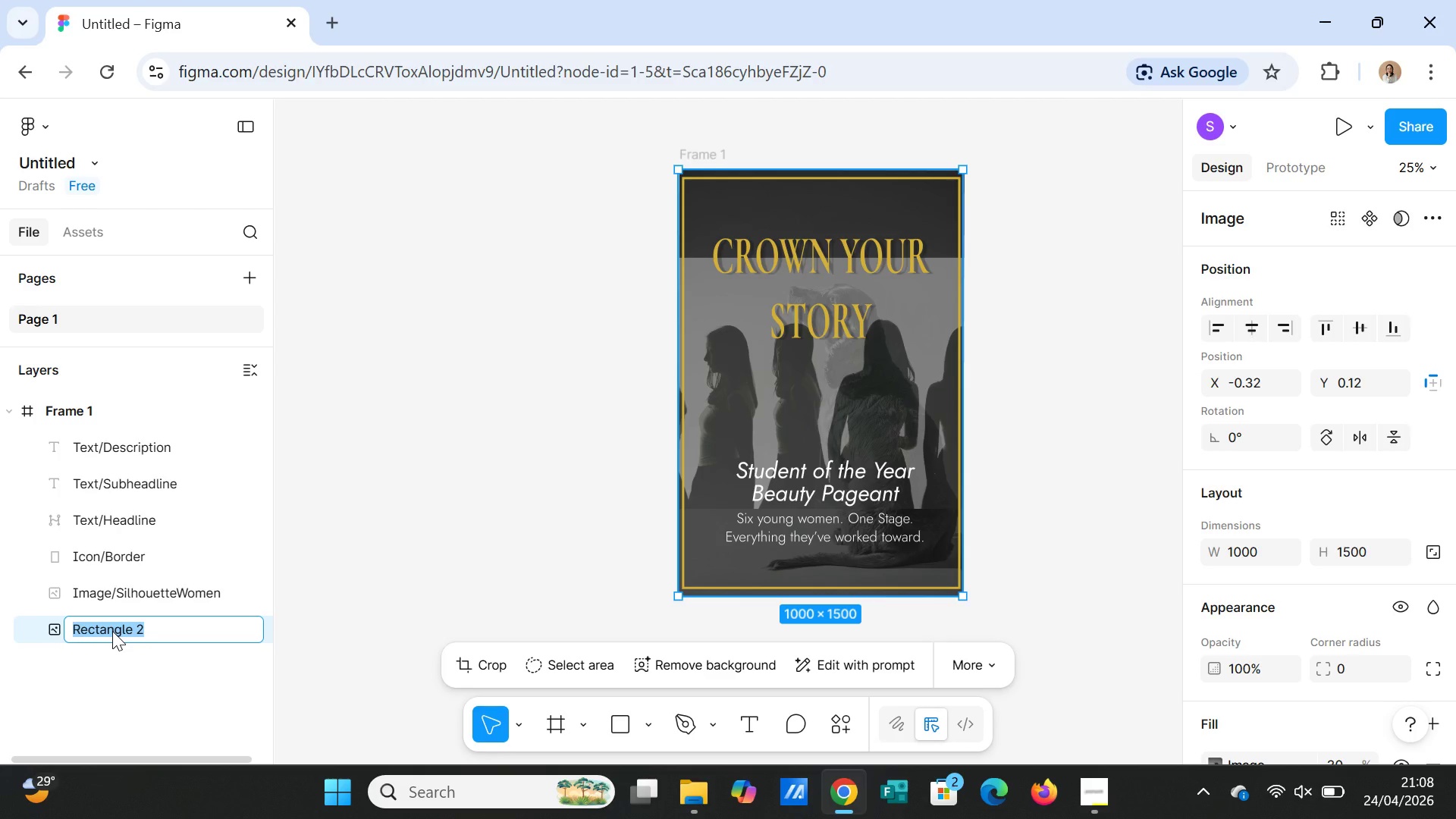 
key(CapsLock)
 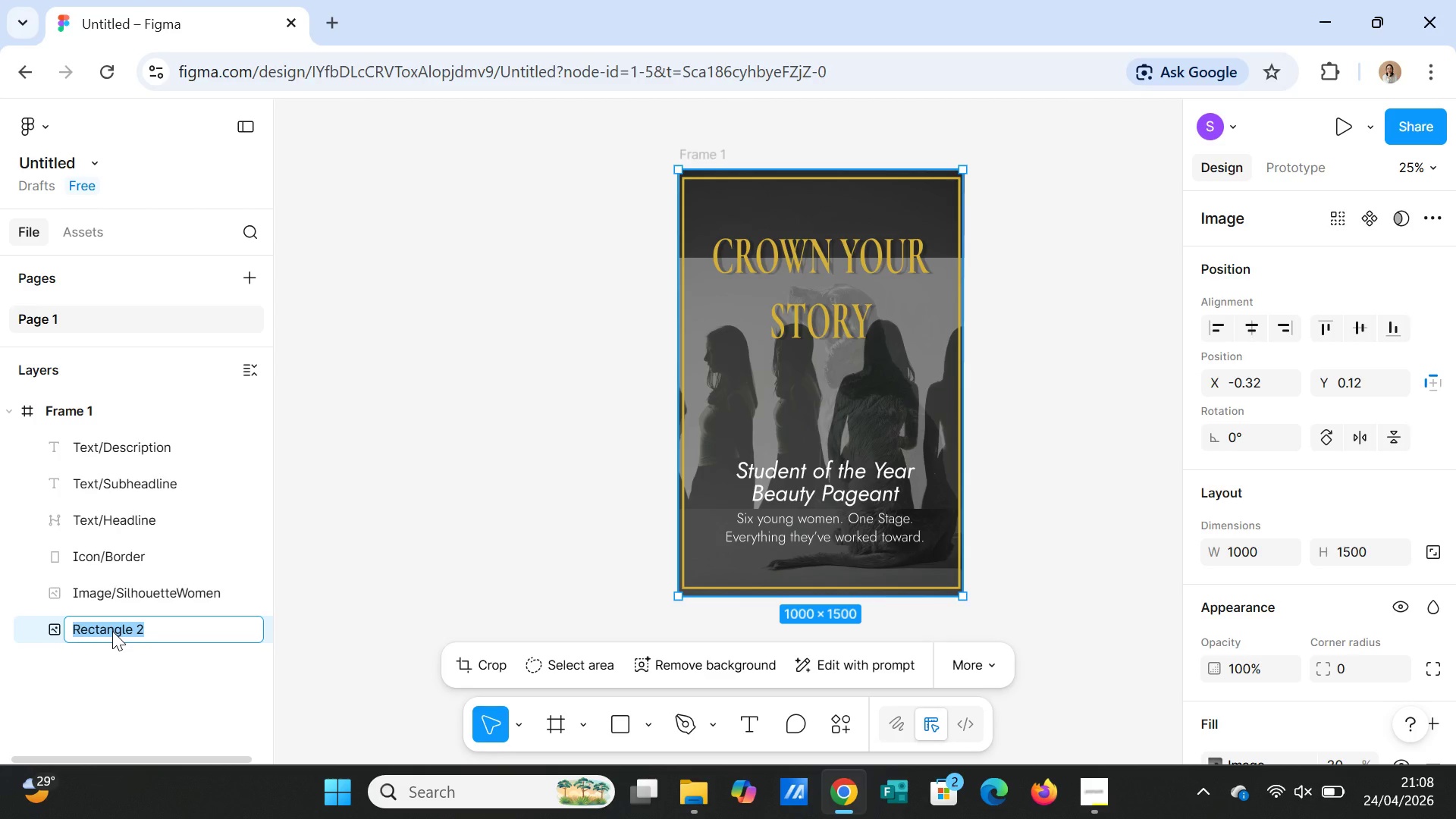 
wait(6.31)
 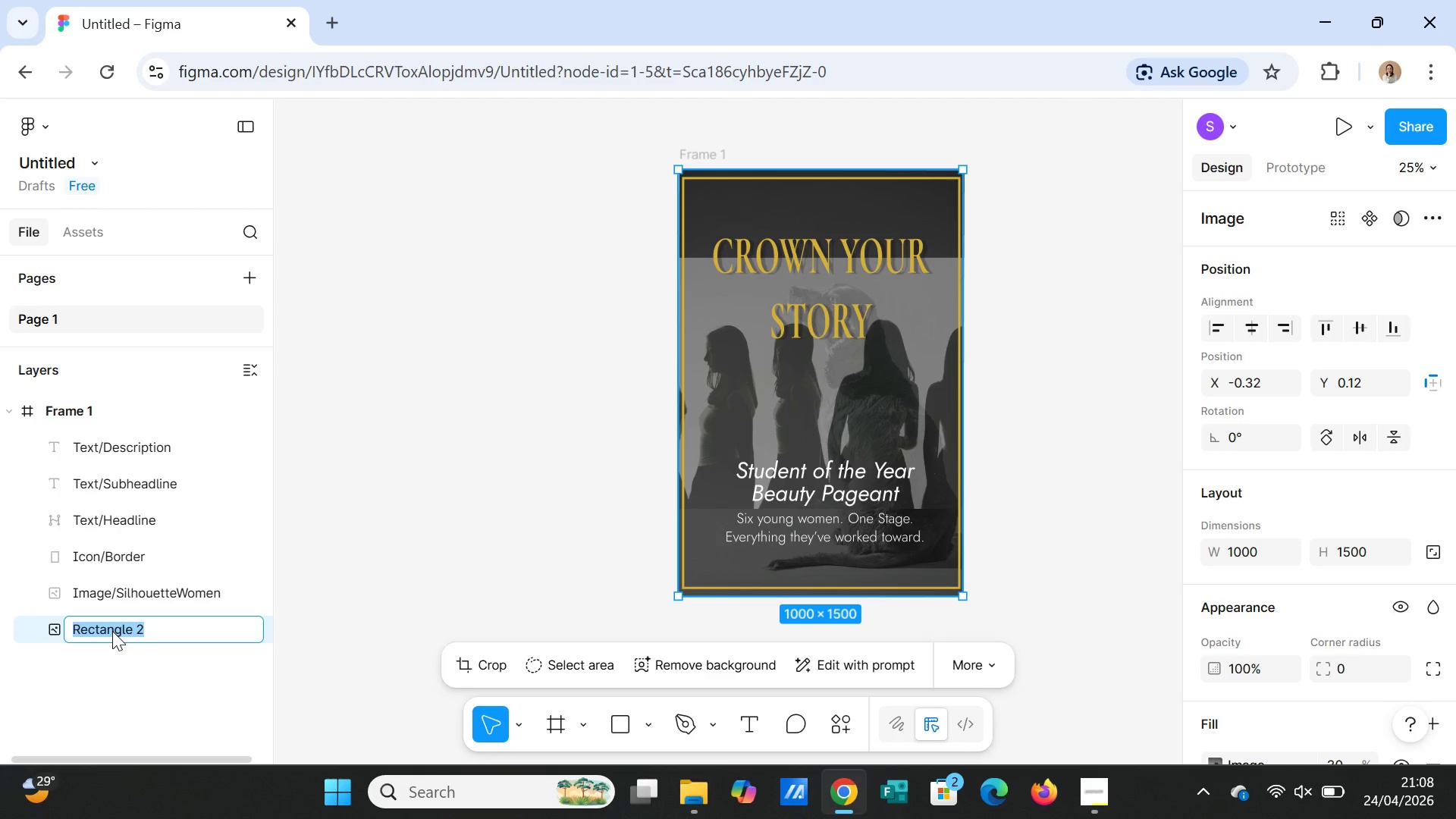 
type(Image/SilhouetteDog)
 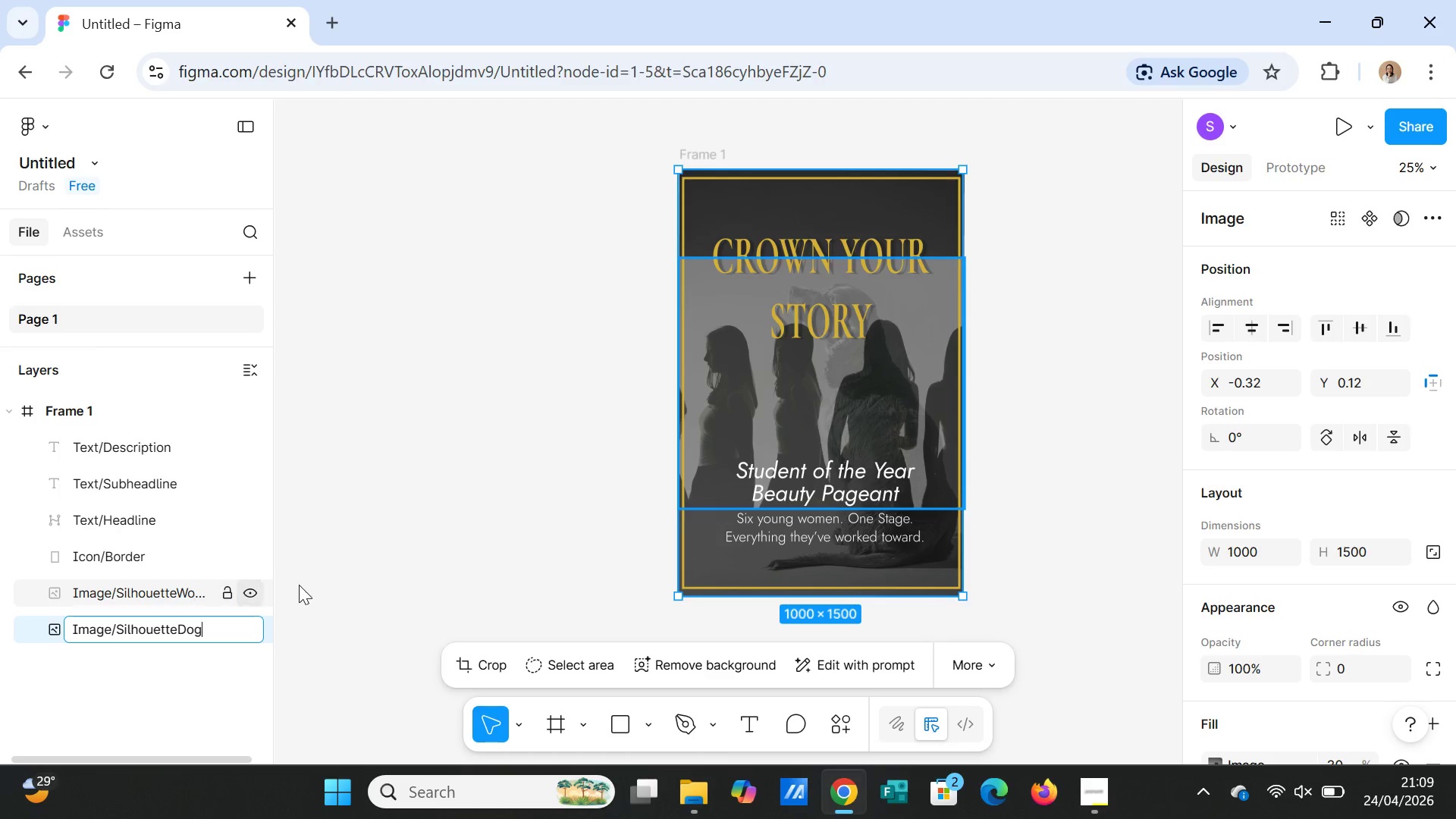 
left_click([511, 549])
 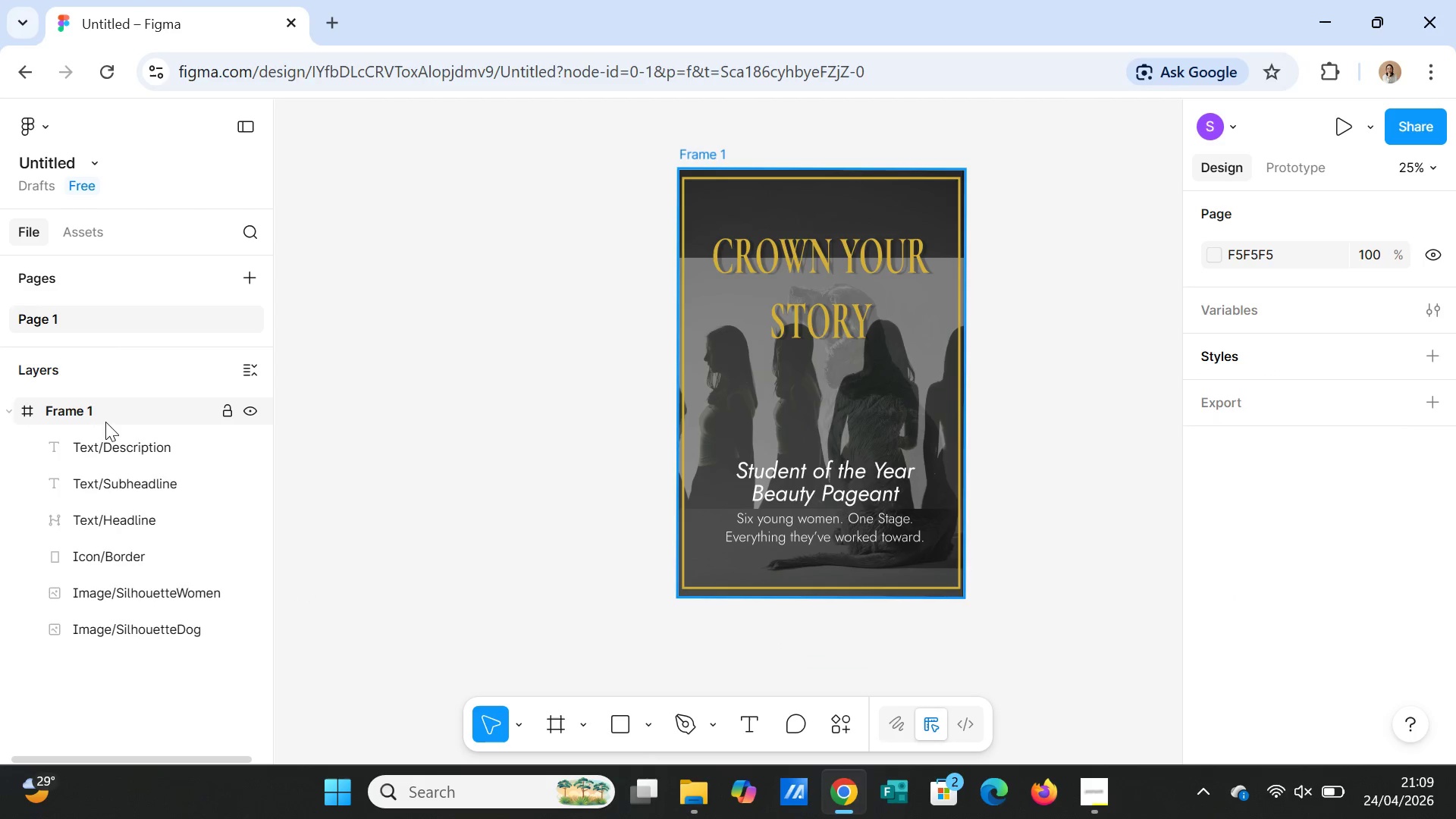 
left_click([96, 414])
 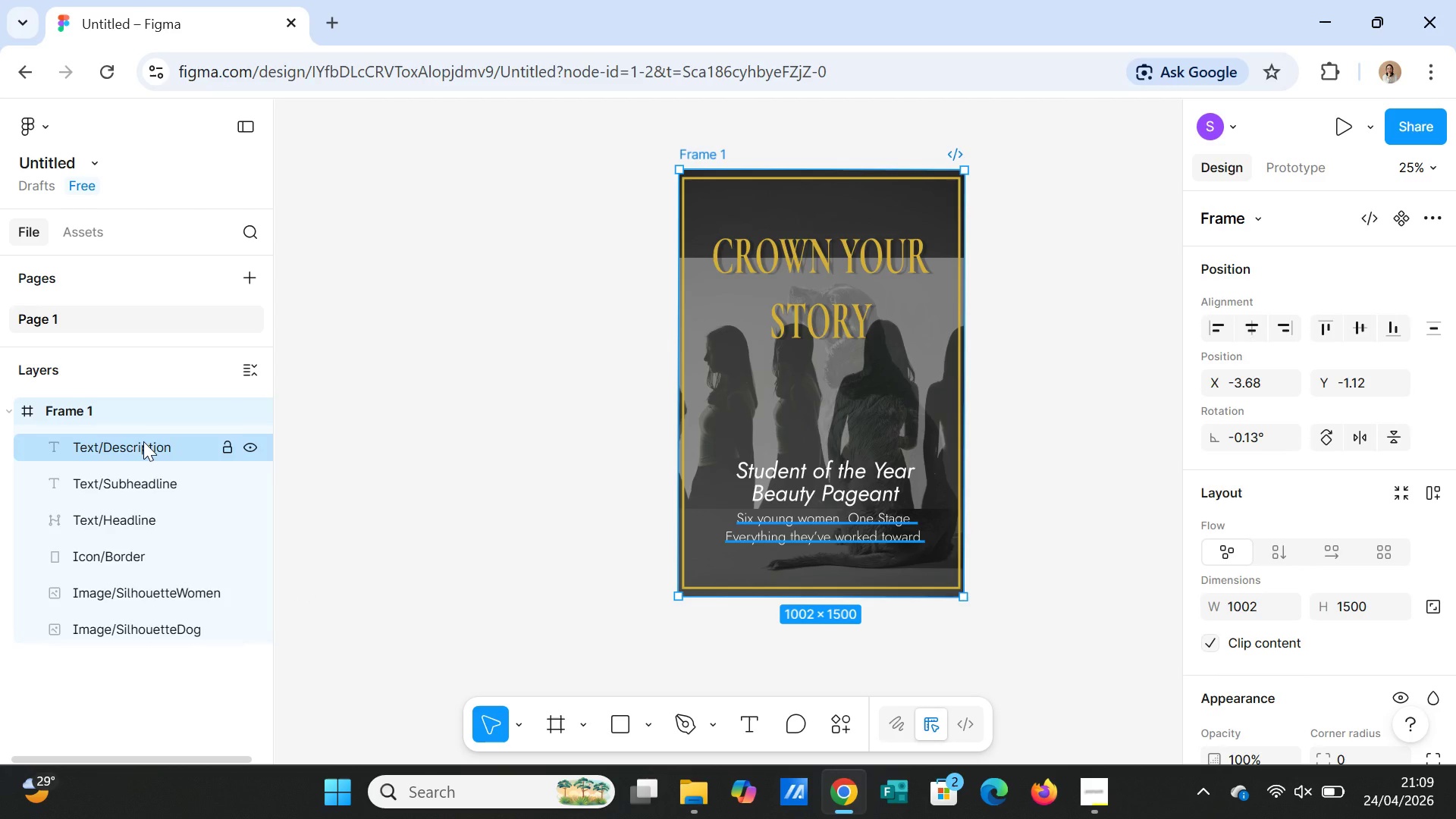 
left_click([143, 441])
 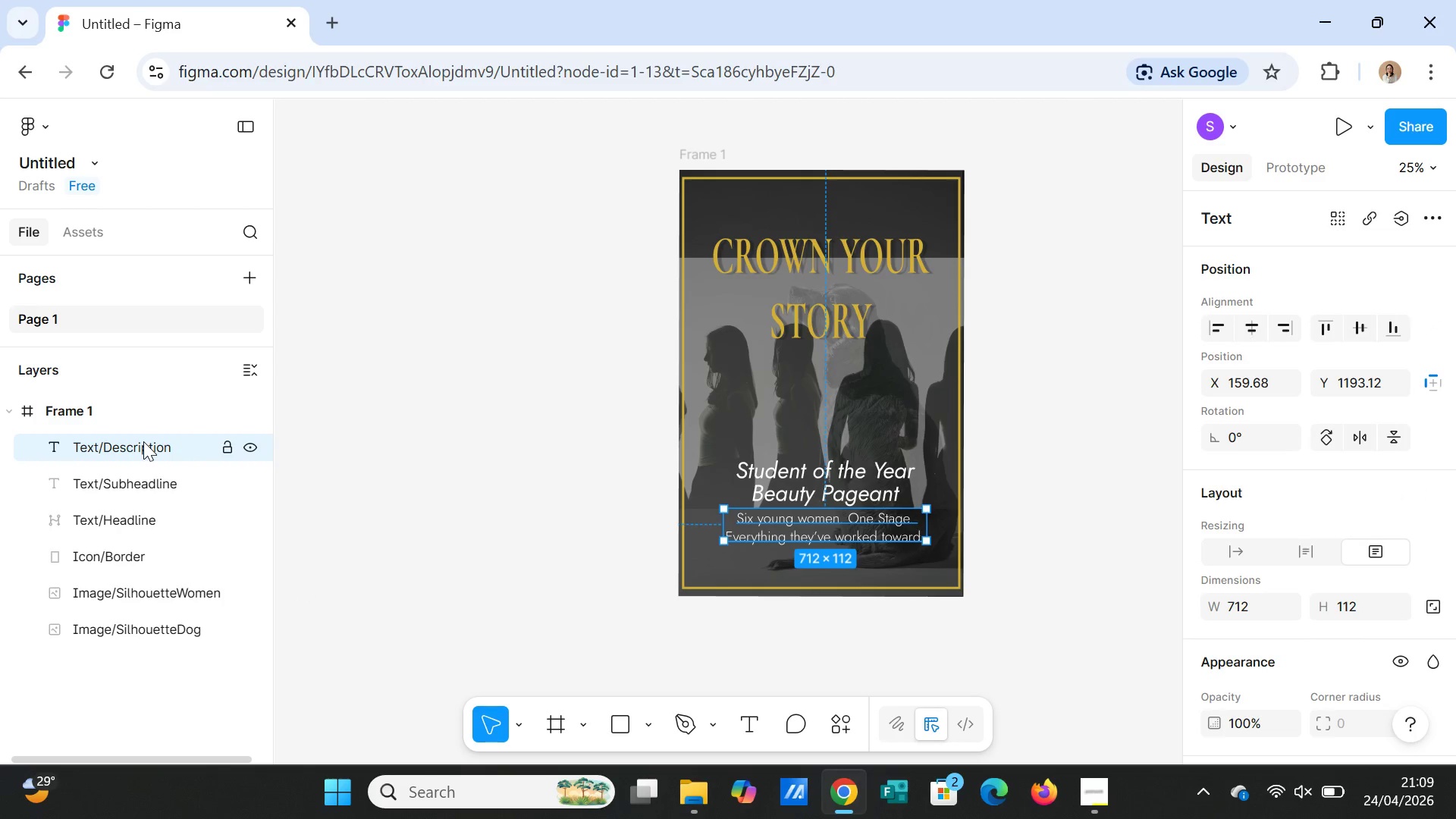 
hold_key(key=ShiftLeft, duration=2.06)
left_click([138, 481])
 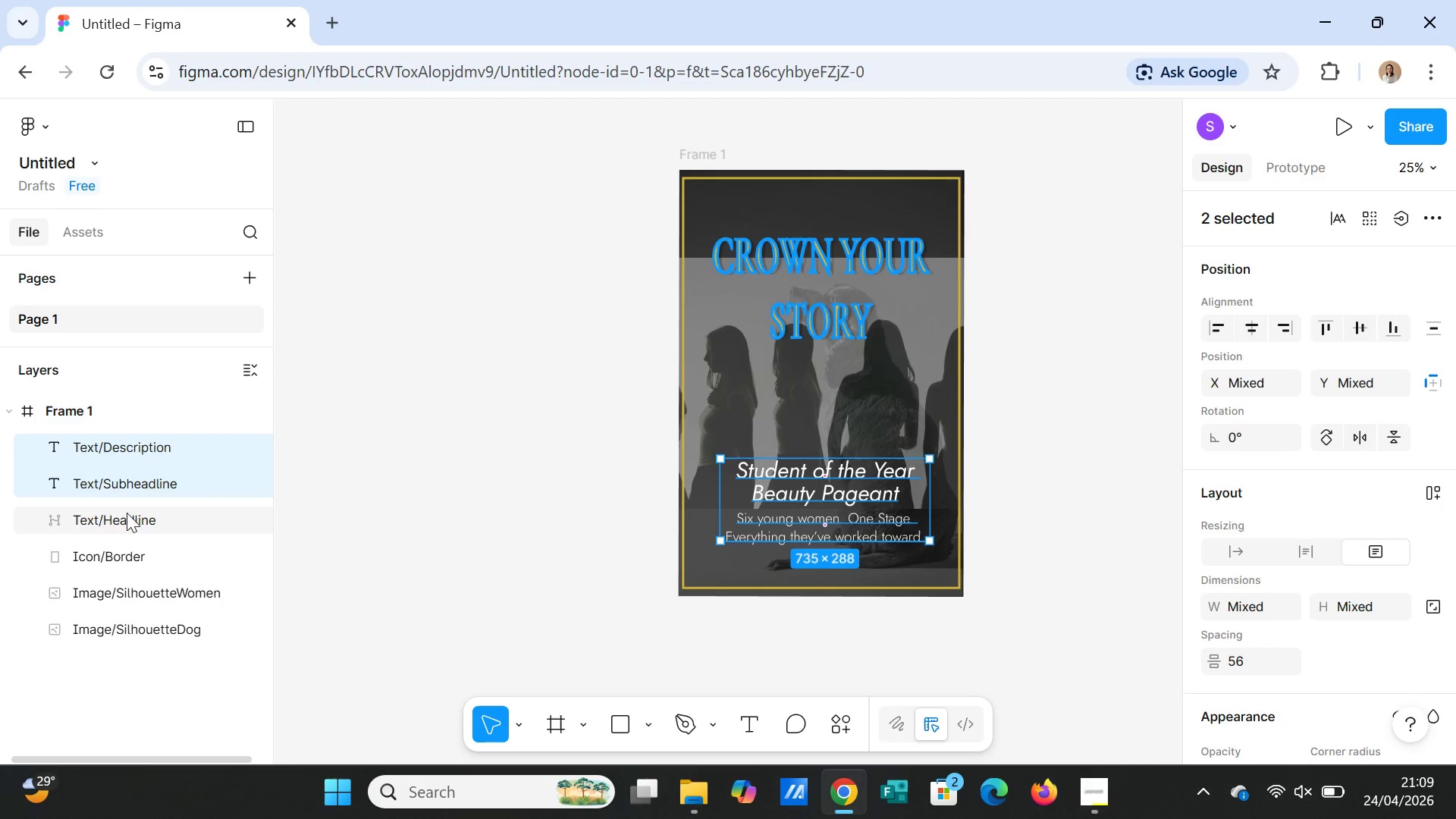 
left_click([126, 515])
 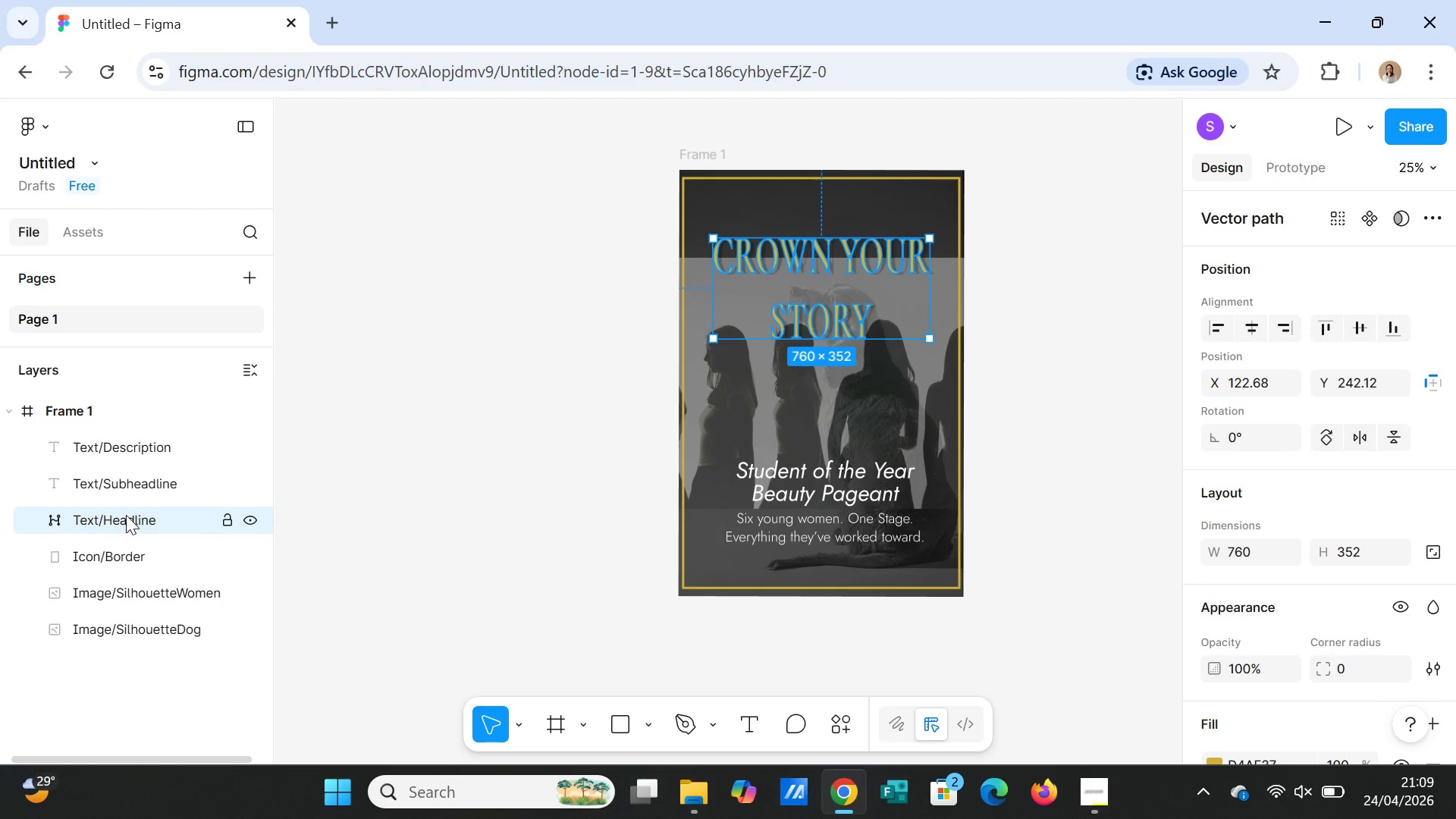 
right_click([126, 515])
 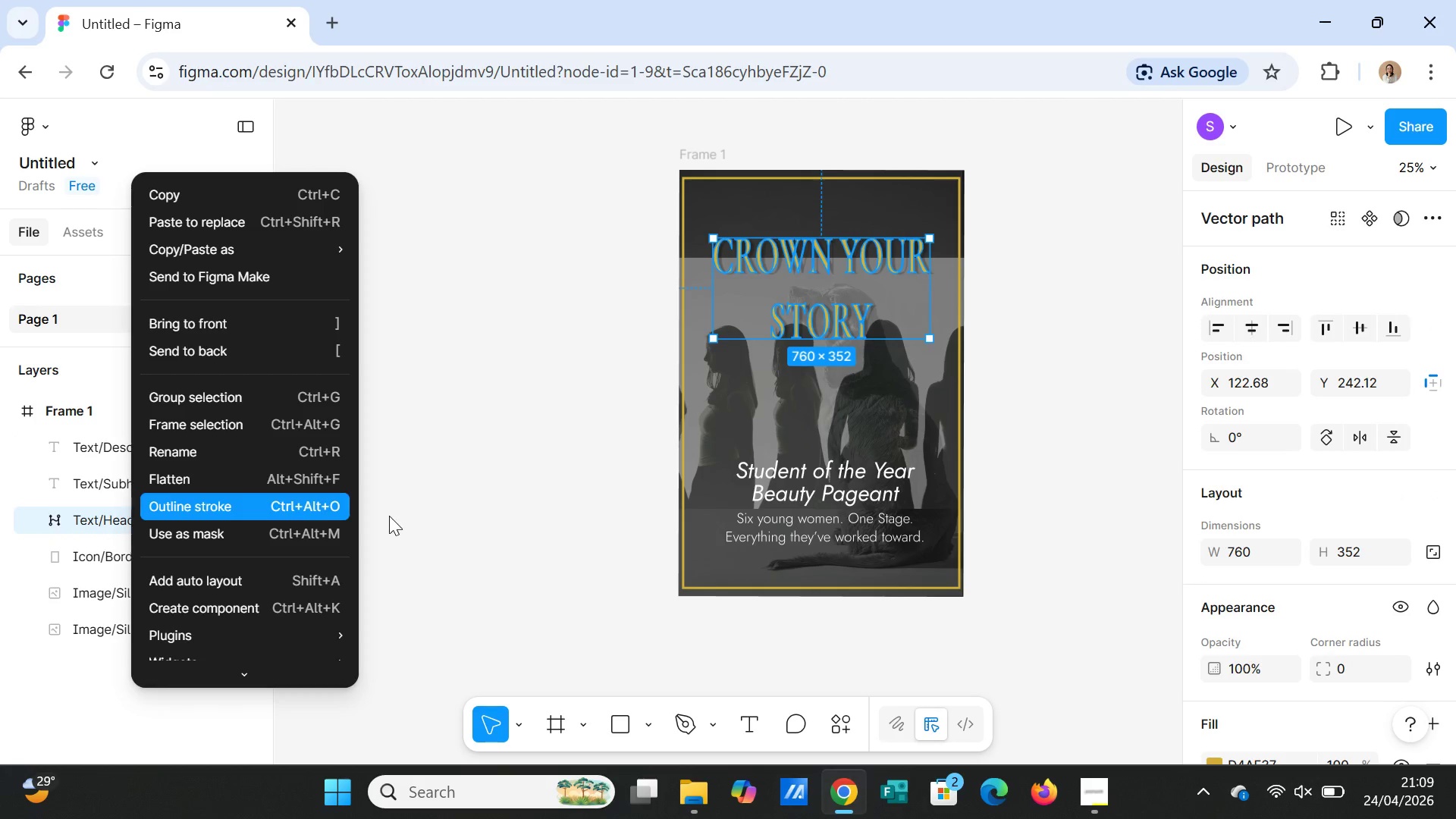 
left_click([406, 511])
 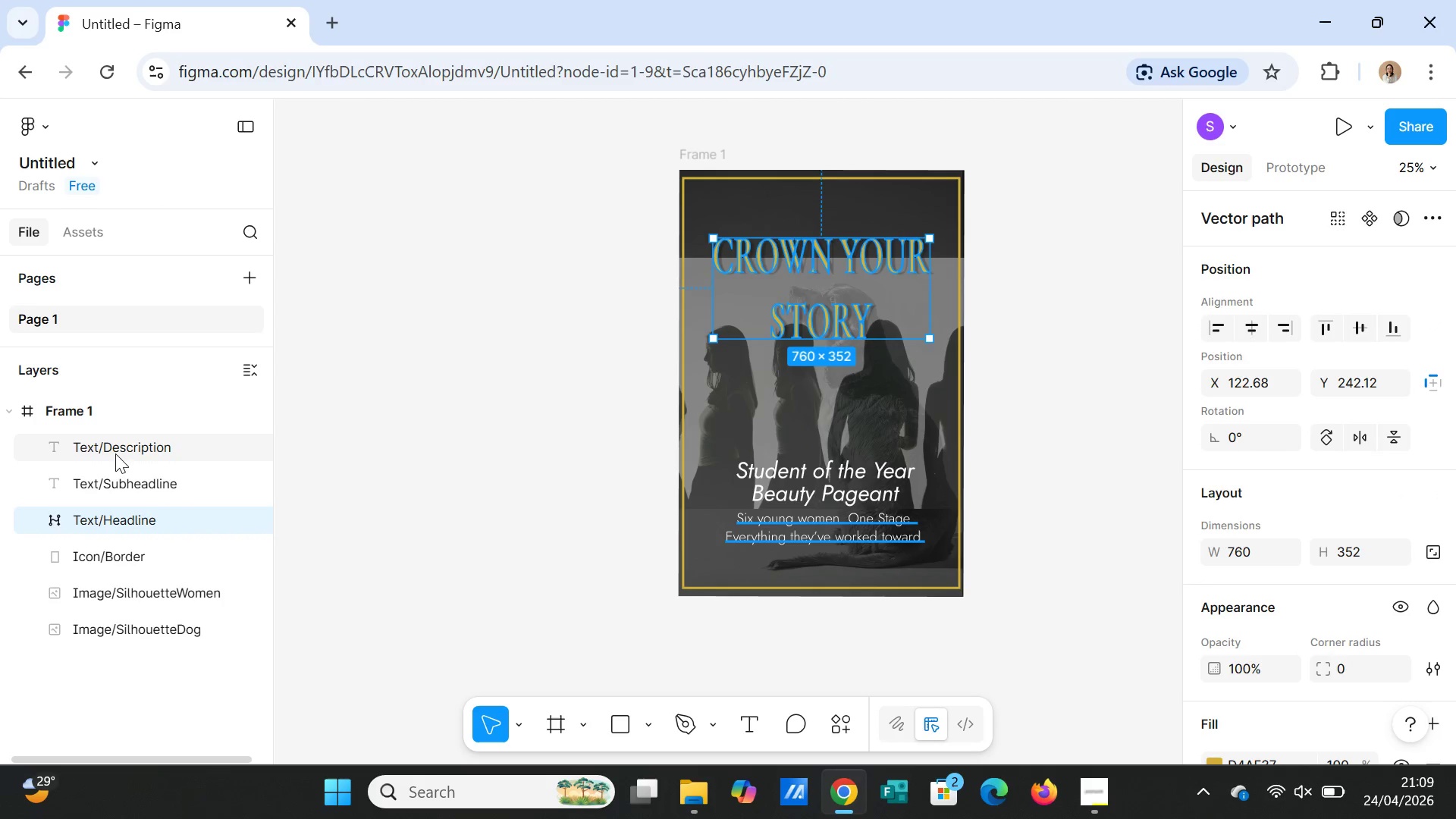 
left_click([116, 446])
 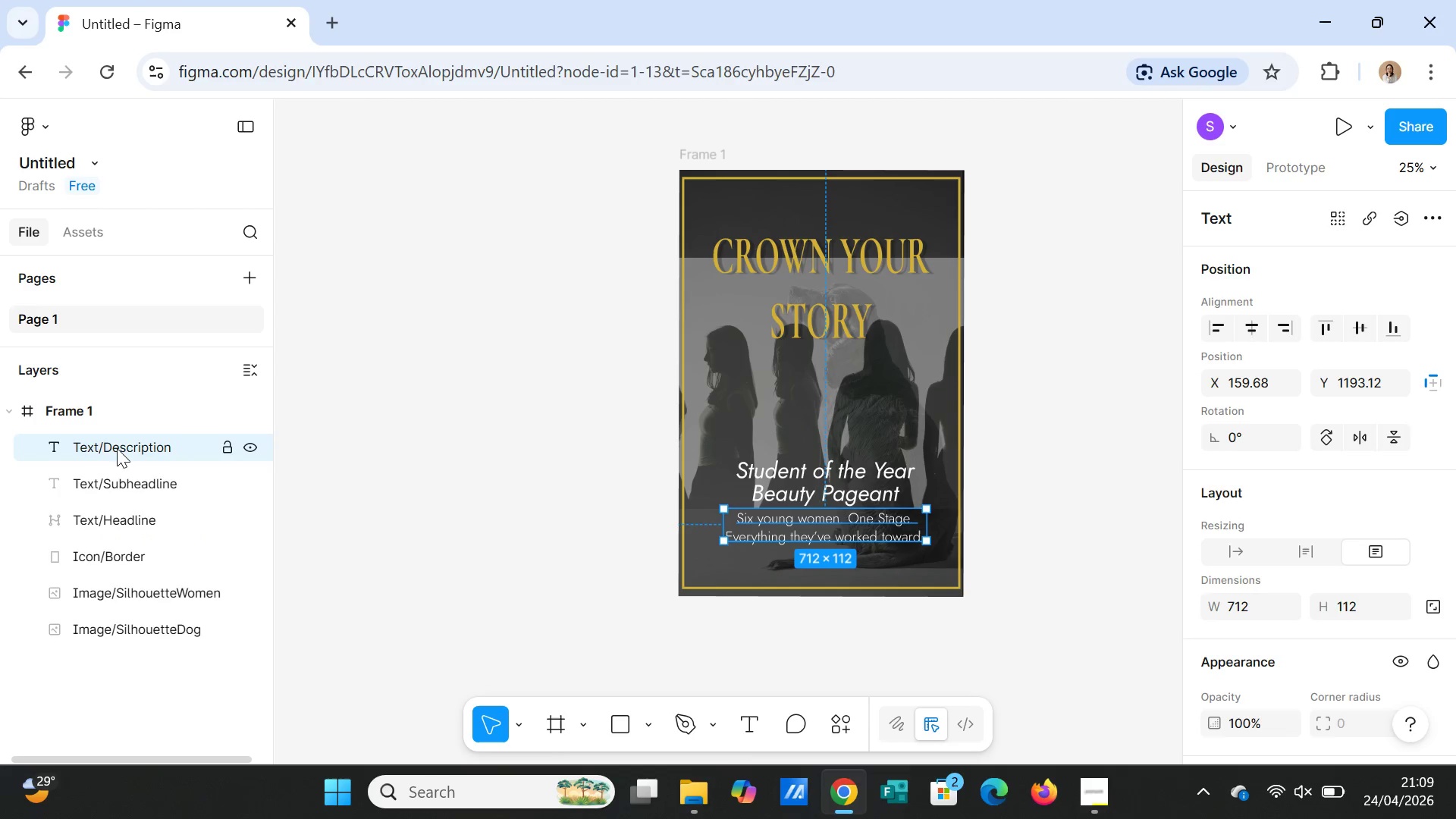 
hold_key(key=ControlLeft, duration=1.45)
left_click([115, 477])
 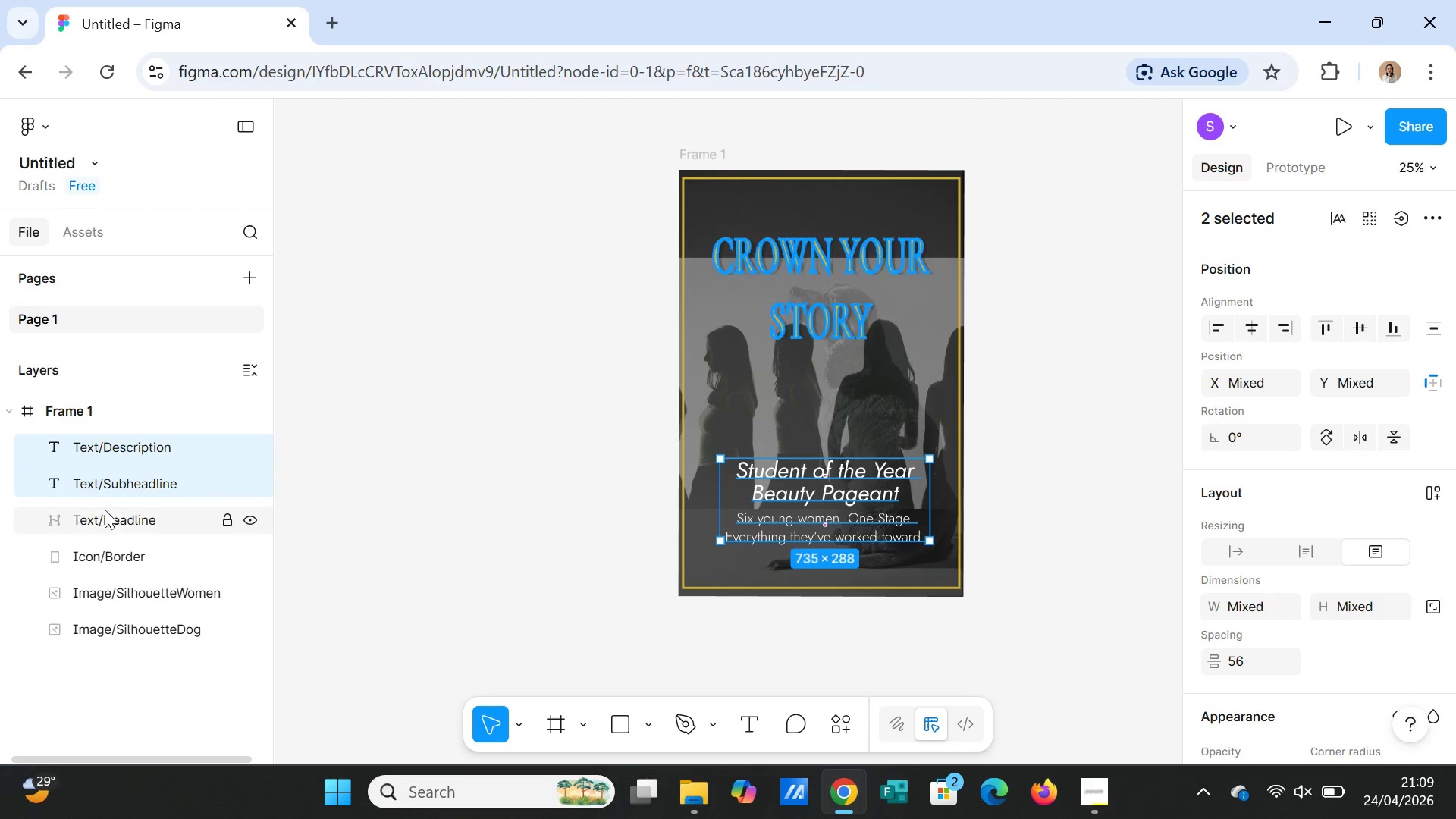 
left_click([103, 514])
 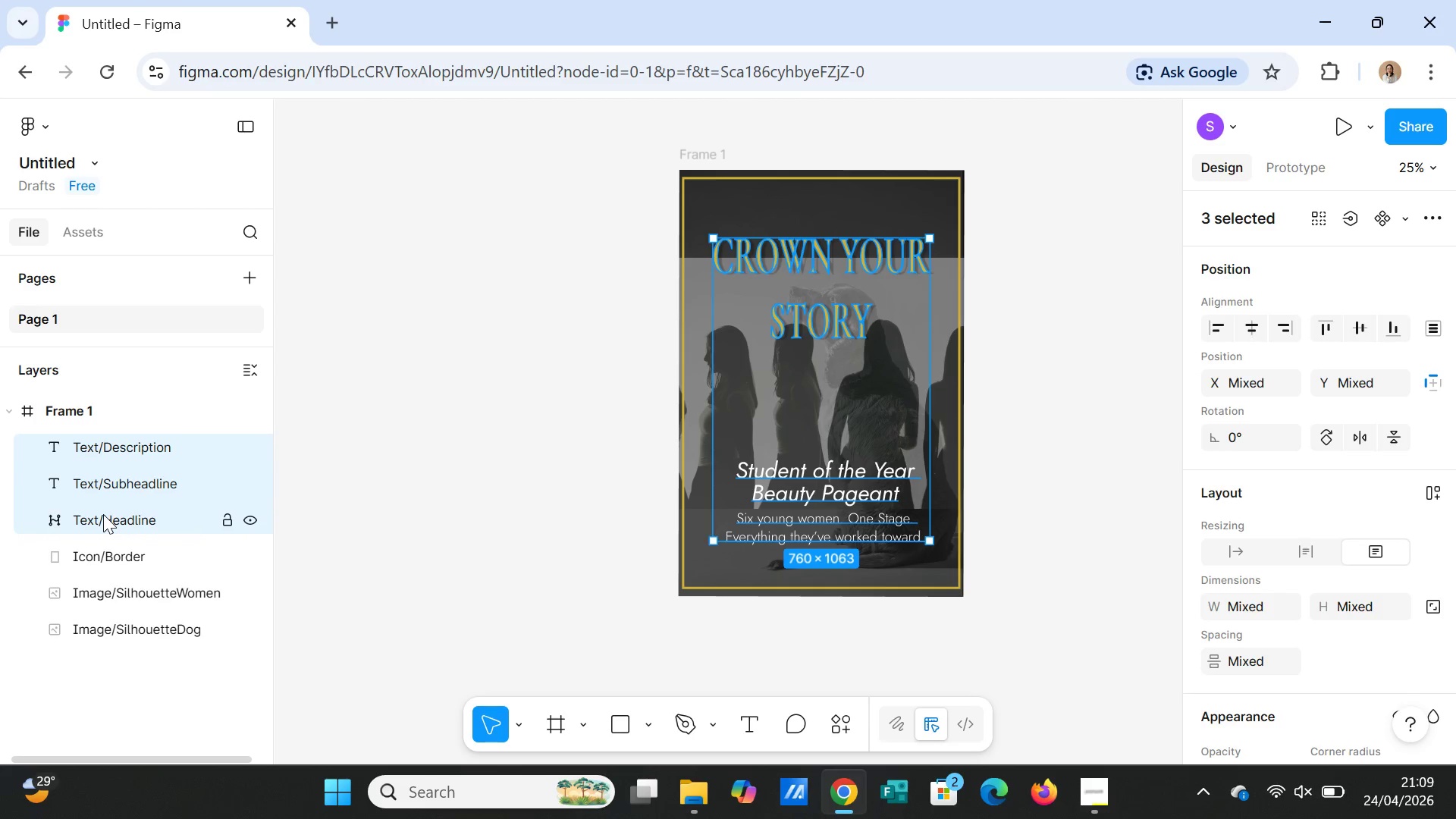 
right_click([103, 514])
 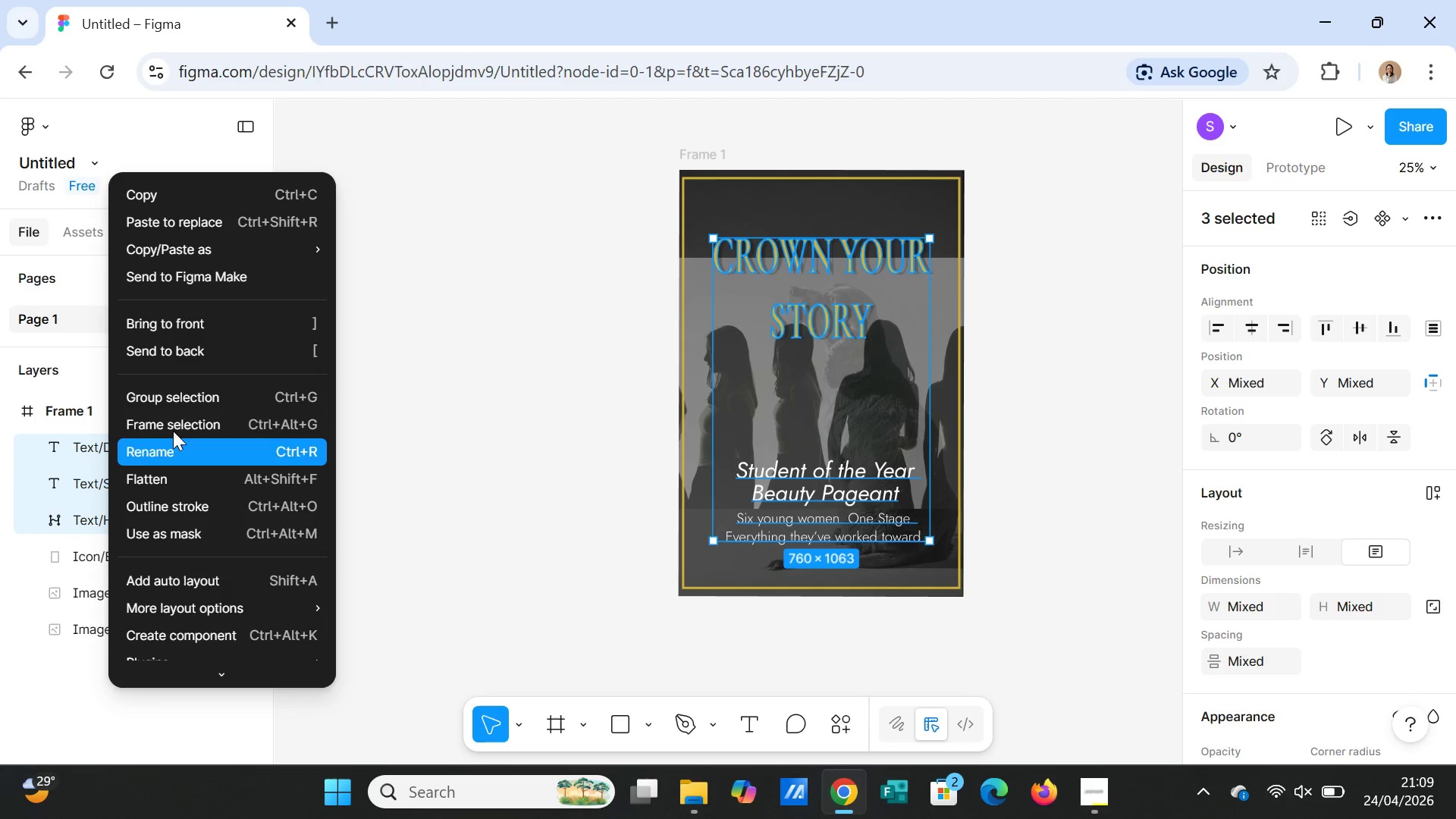 
left_click([180, 399])
 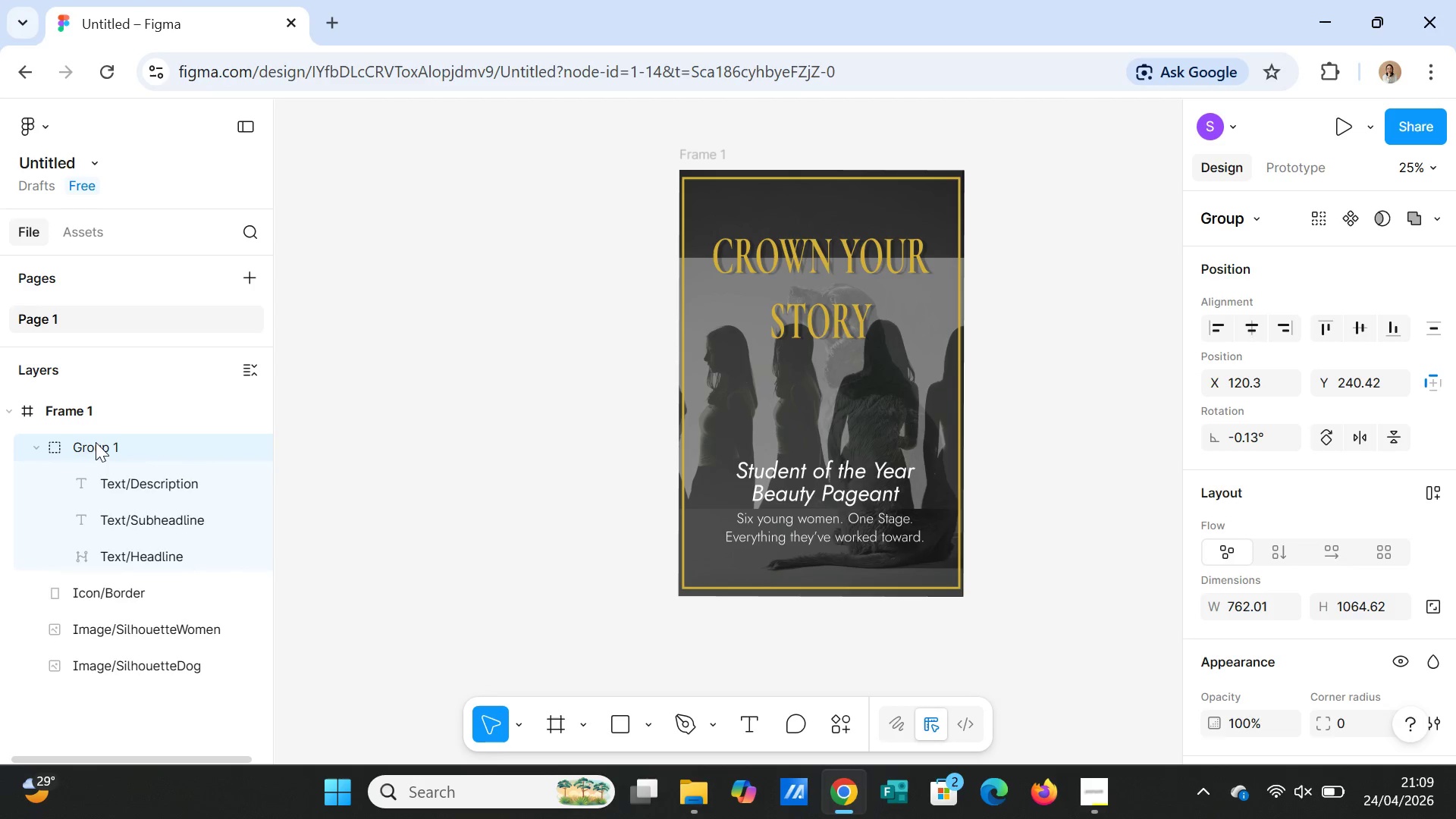 
double_click([96, 442])
 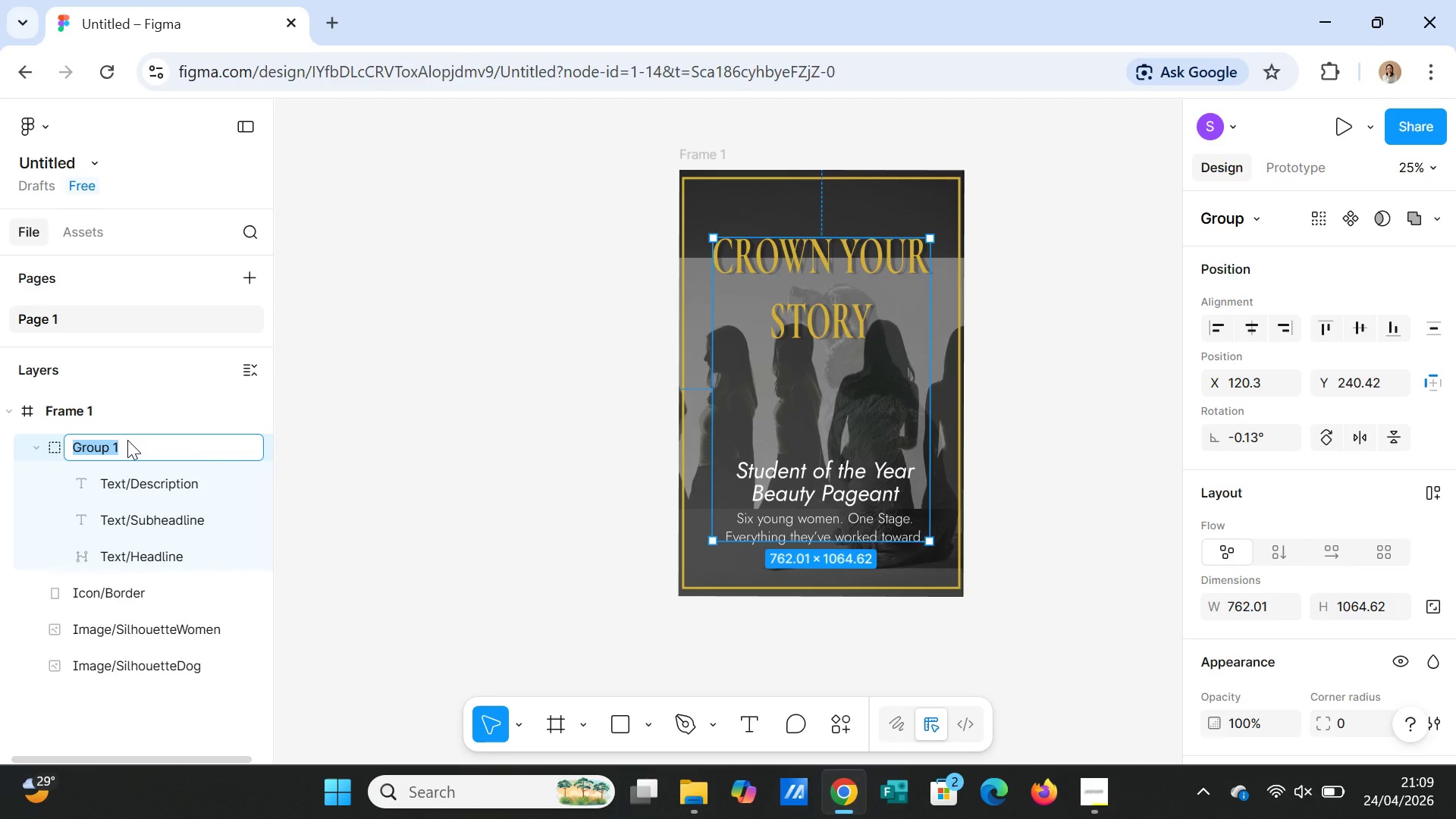 
type(Text_Layout)
 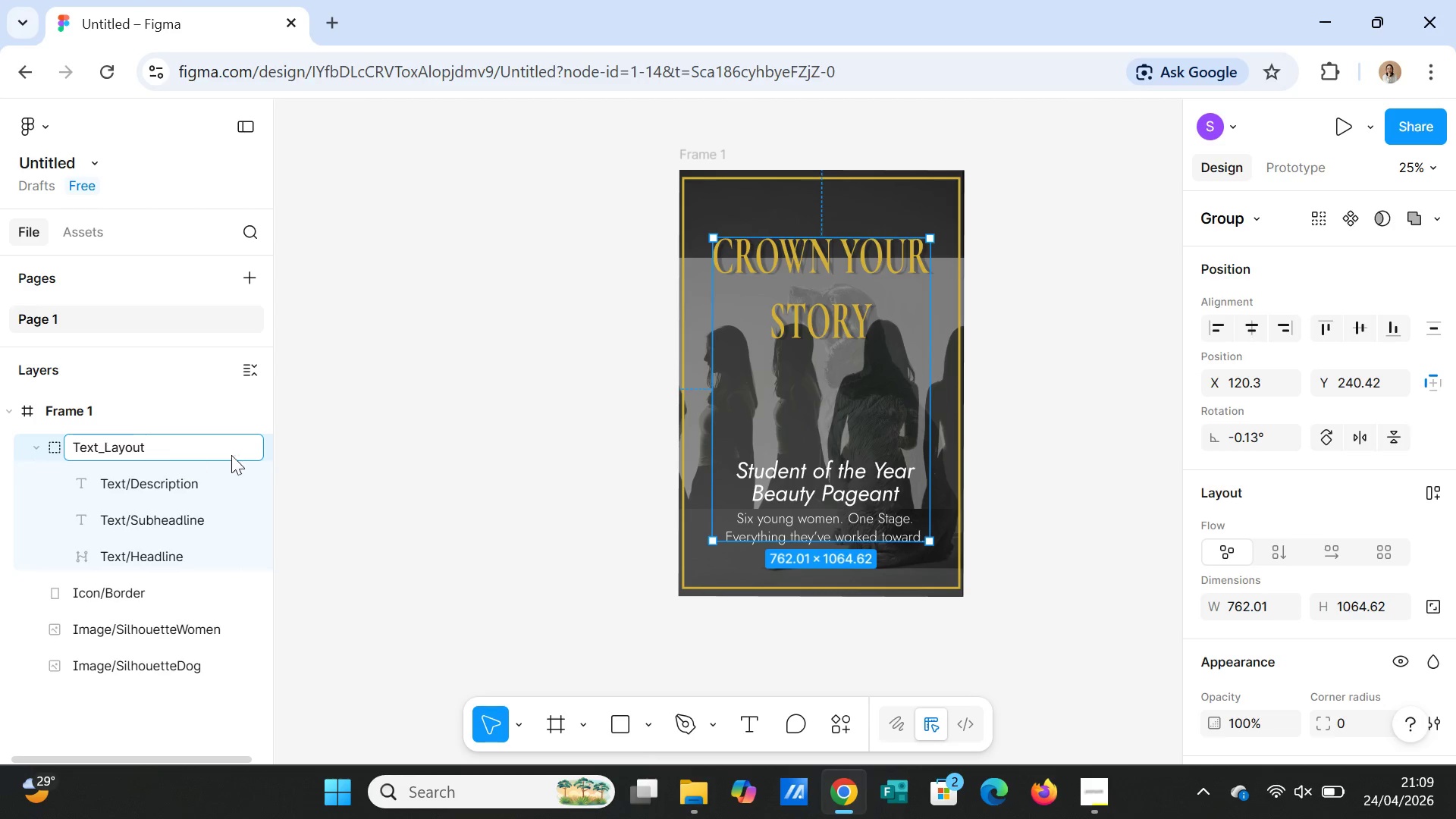 
left_click([407, 440])
 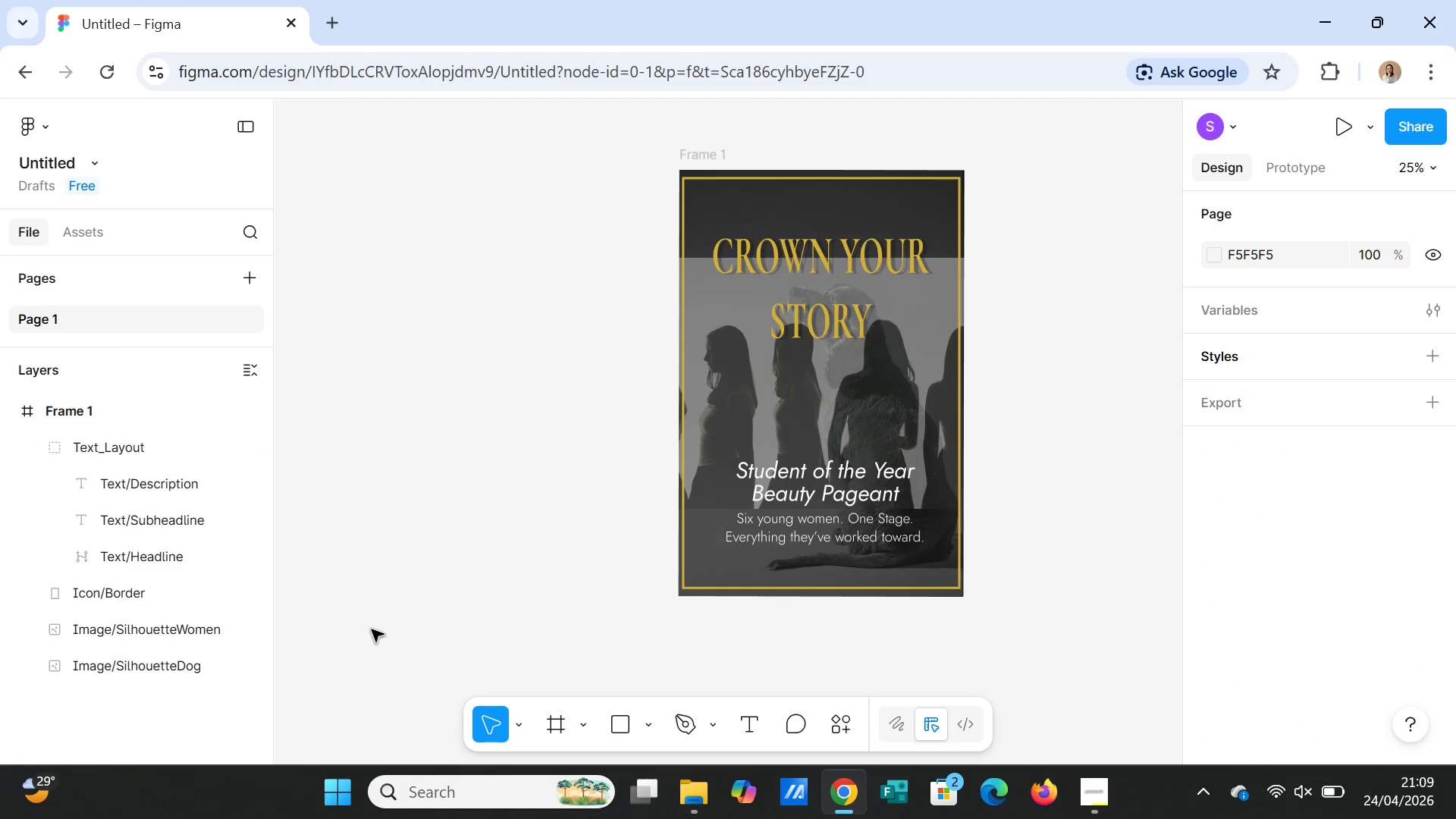 
wait(5.67)
 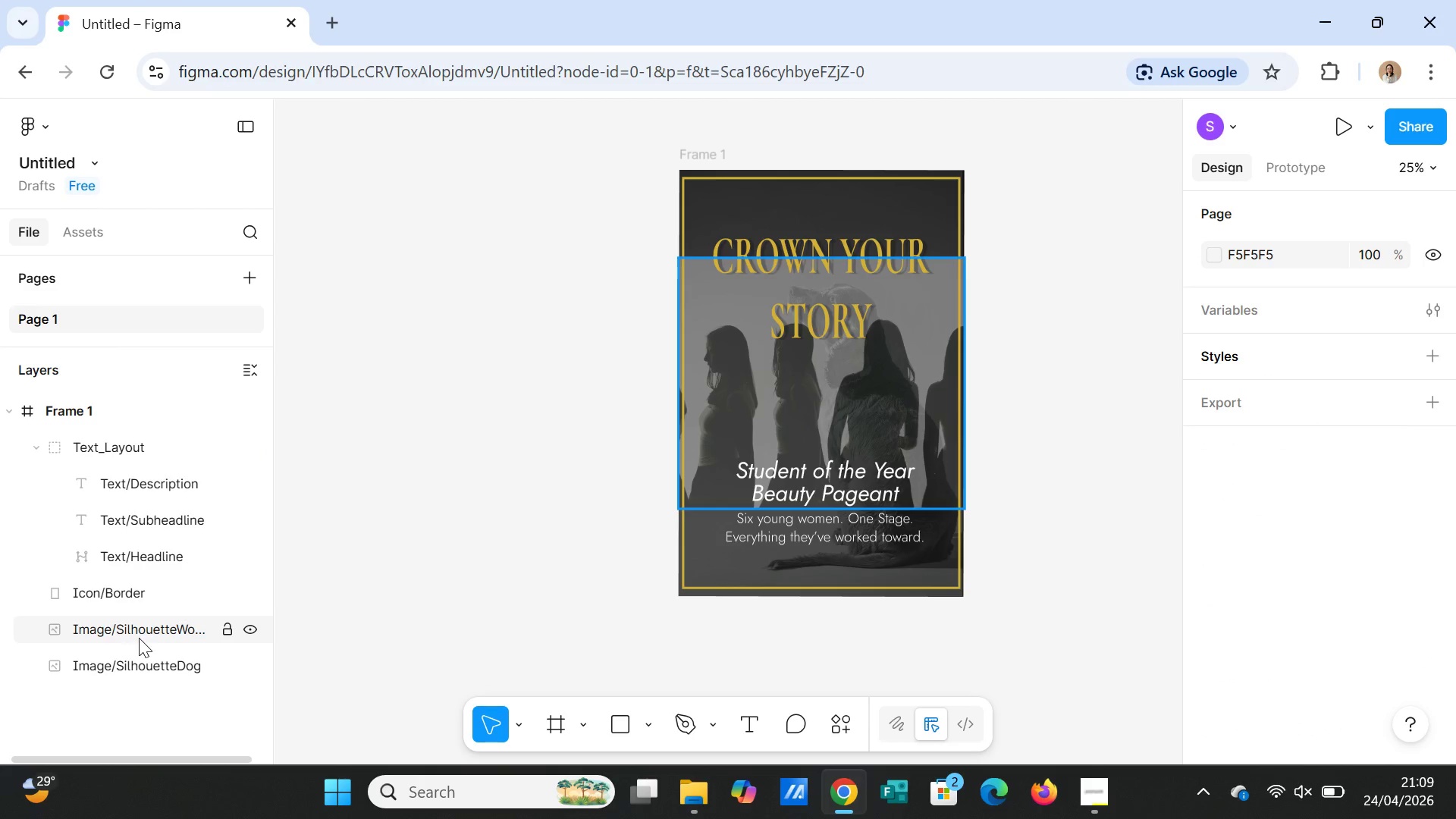 
left_click([130, 629])
 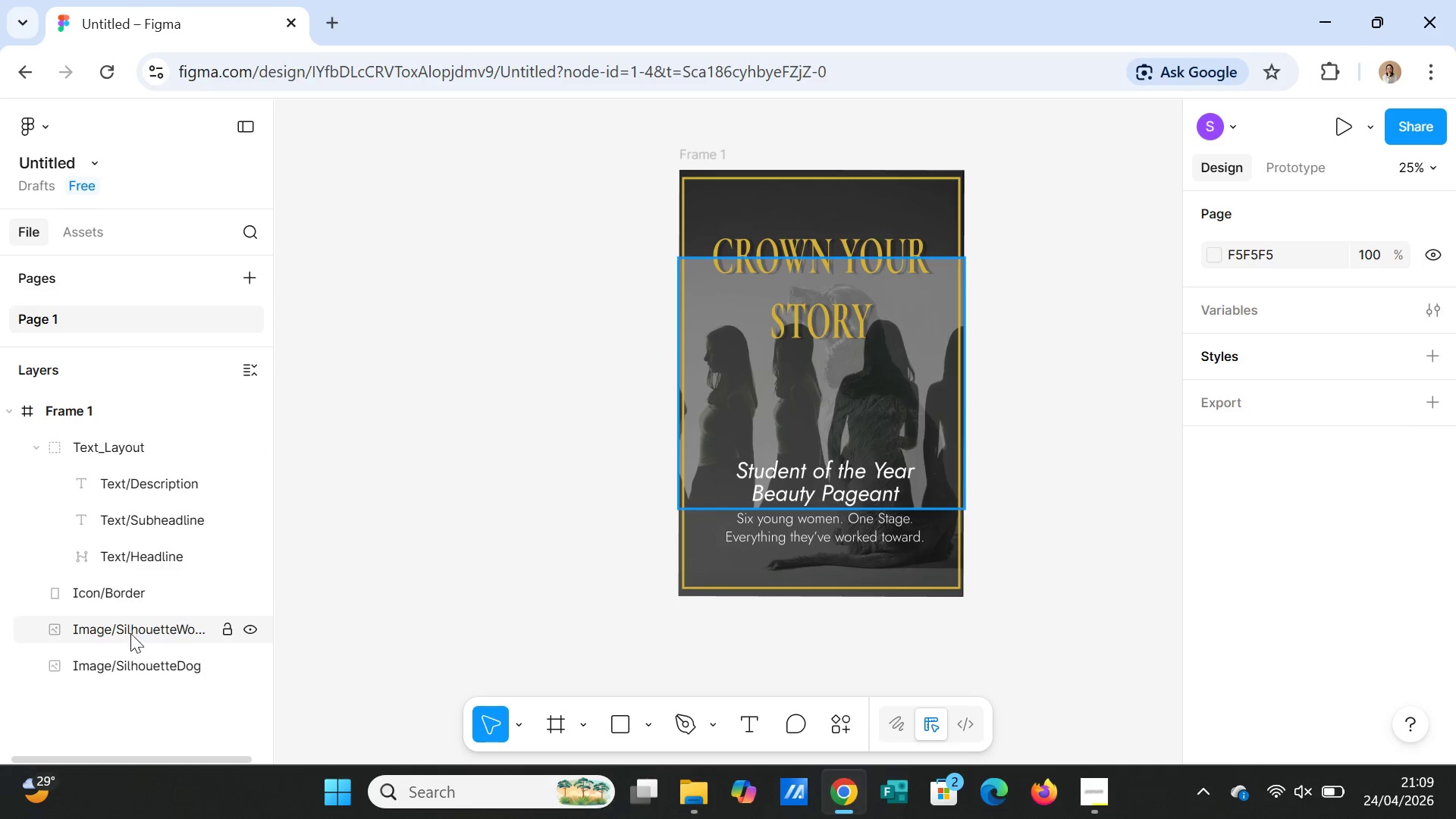 
hold_key(key=ShiftLeft, duration=0.44)
 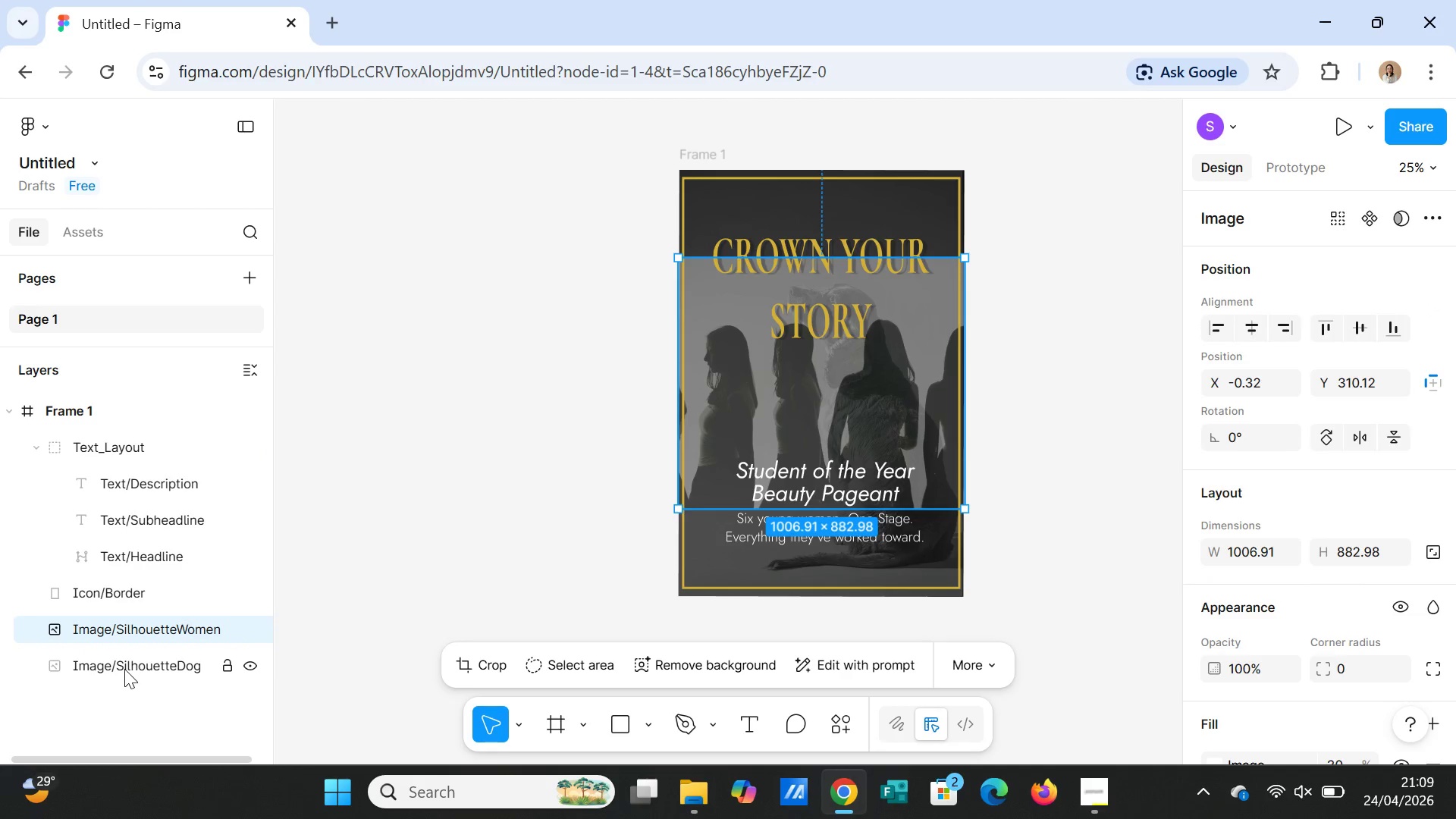 
hold_key(key=ControlLeft, duration=0.84)
left_click([124, 669])
 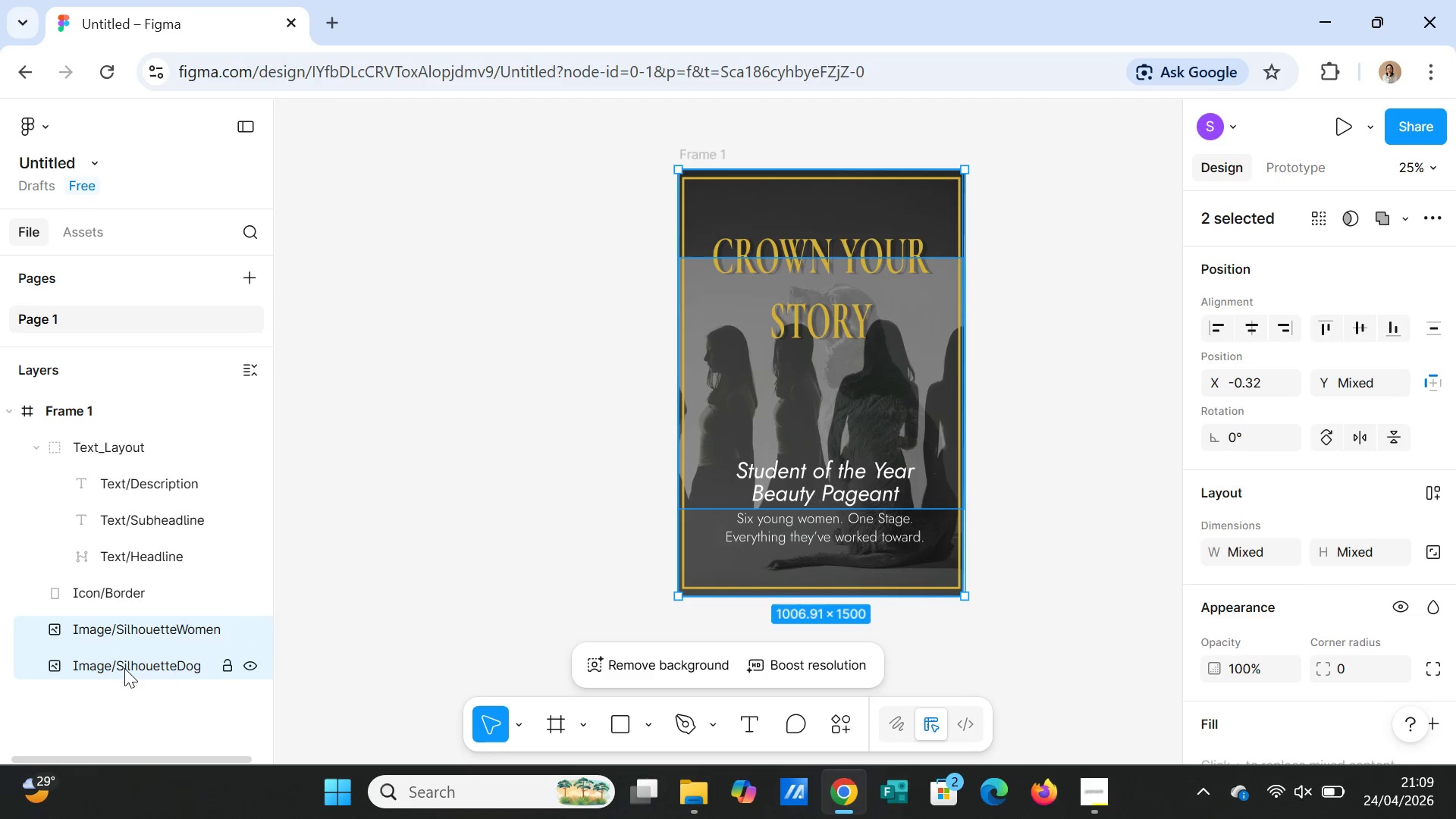 
right_click([124, 668])
 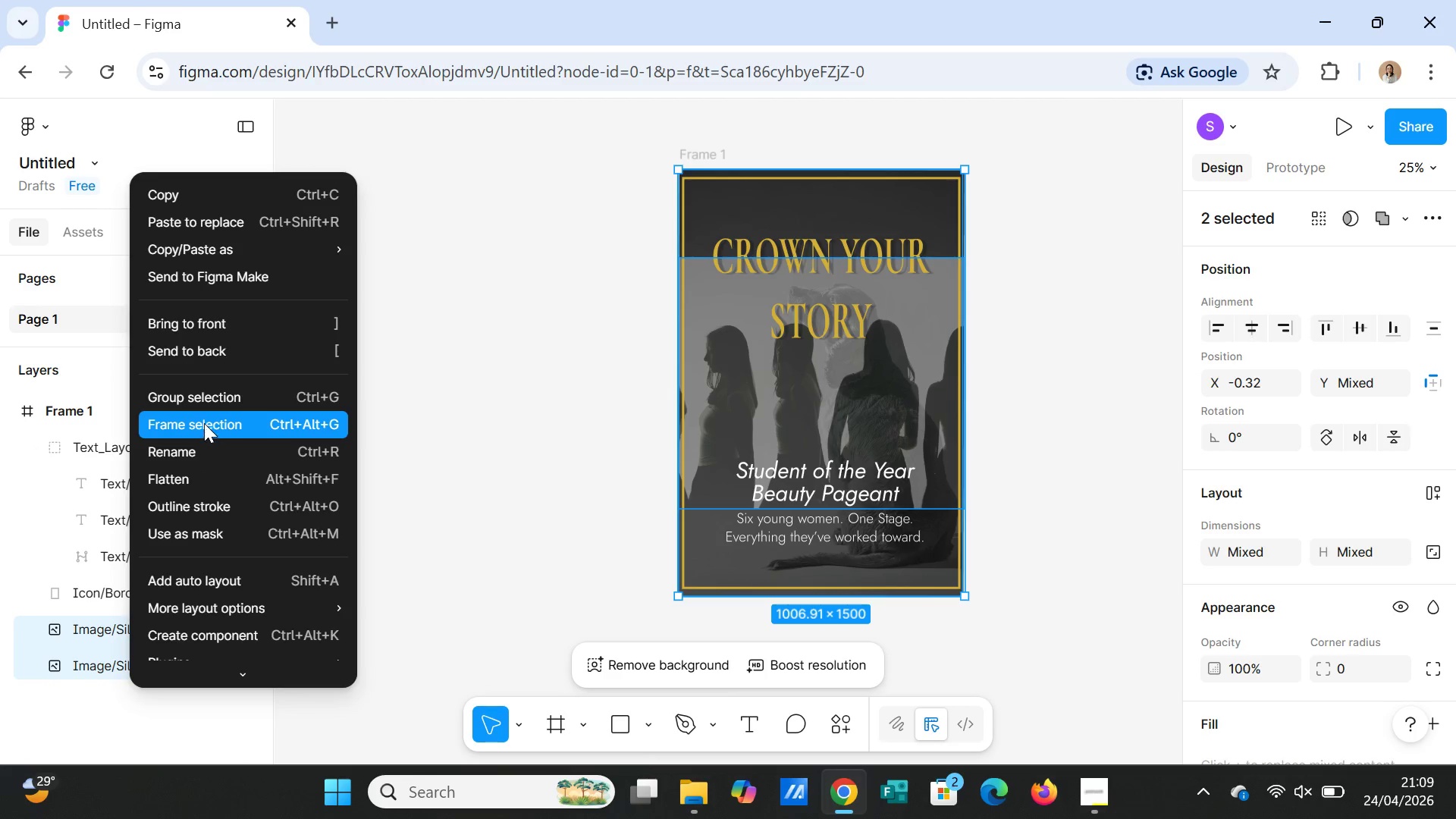 
left_click([208, 399])
 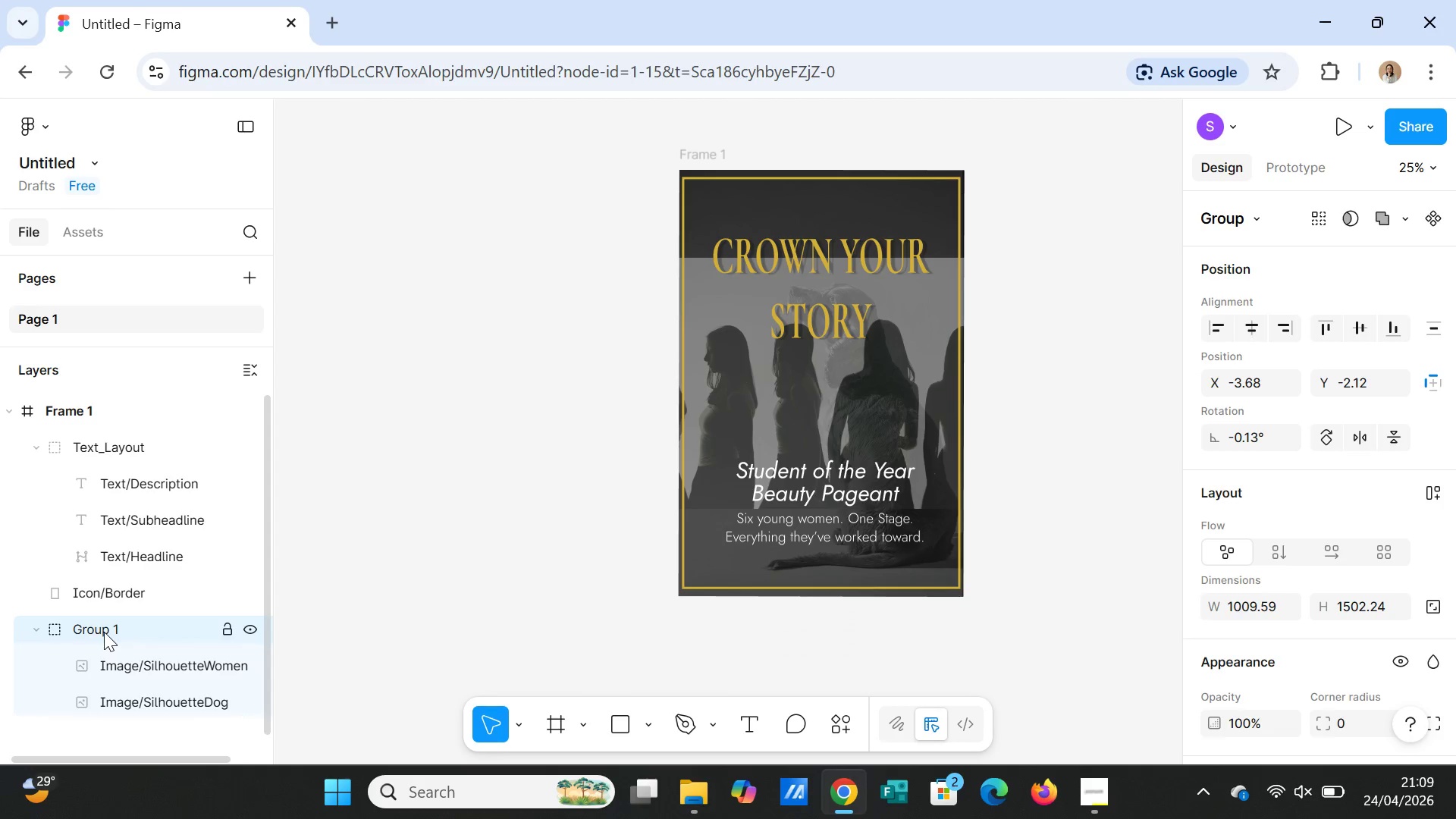 
double_click([104, 632])
 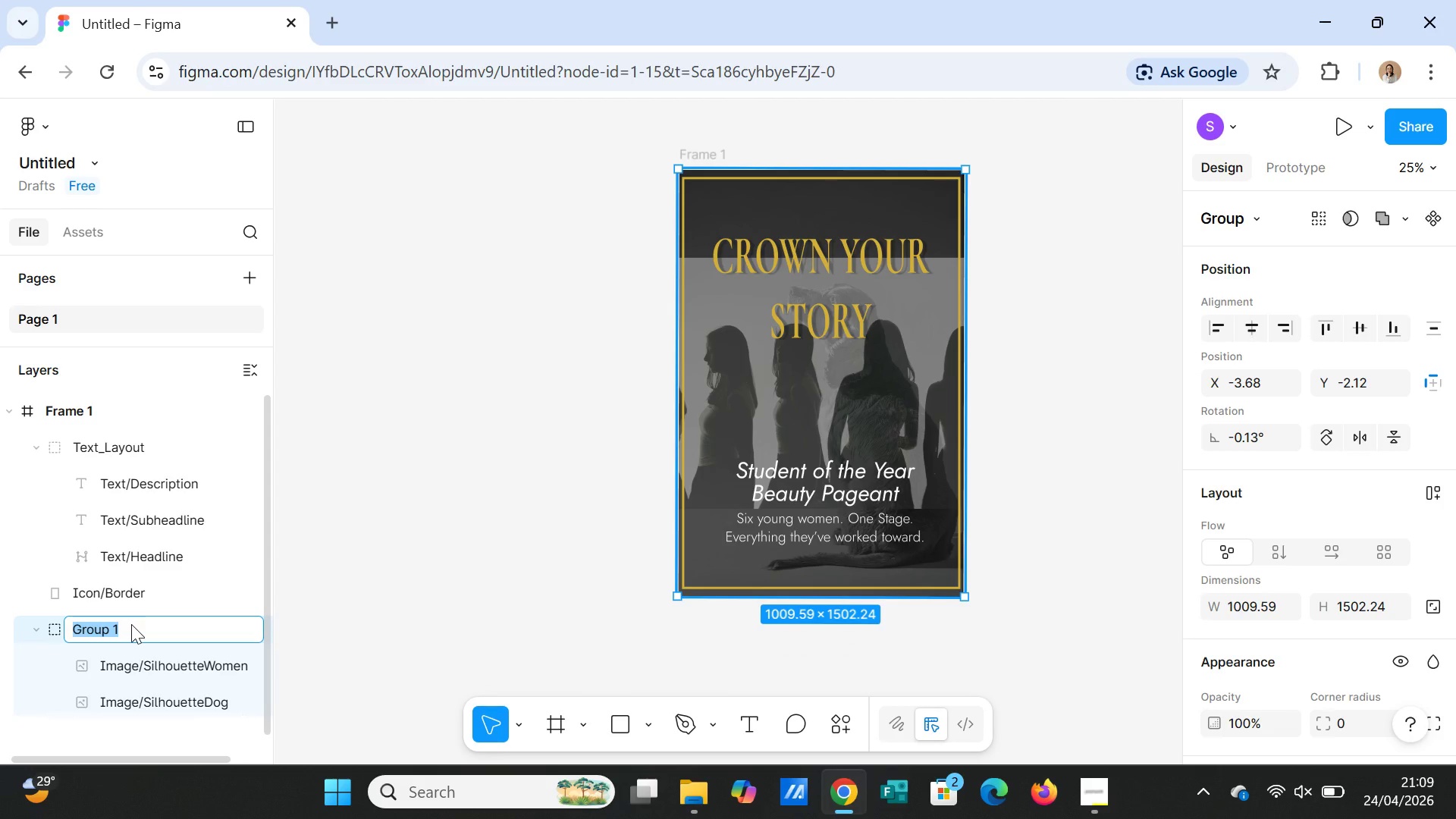 
type(Image_Layout)
 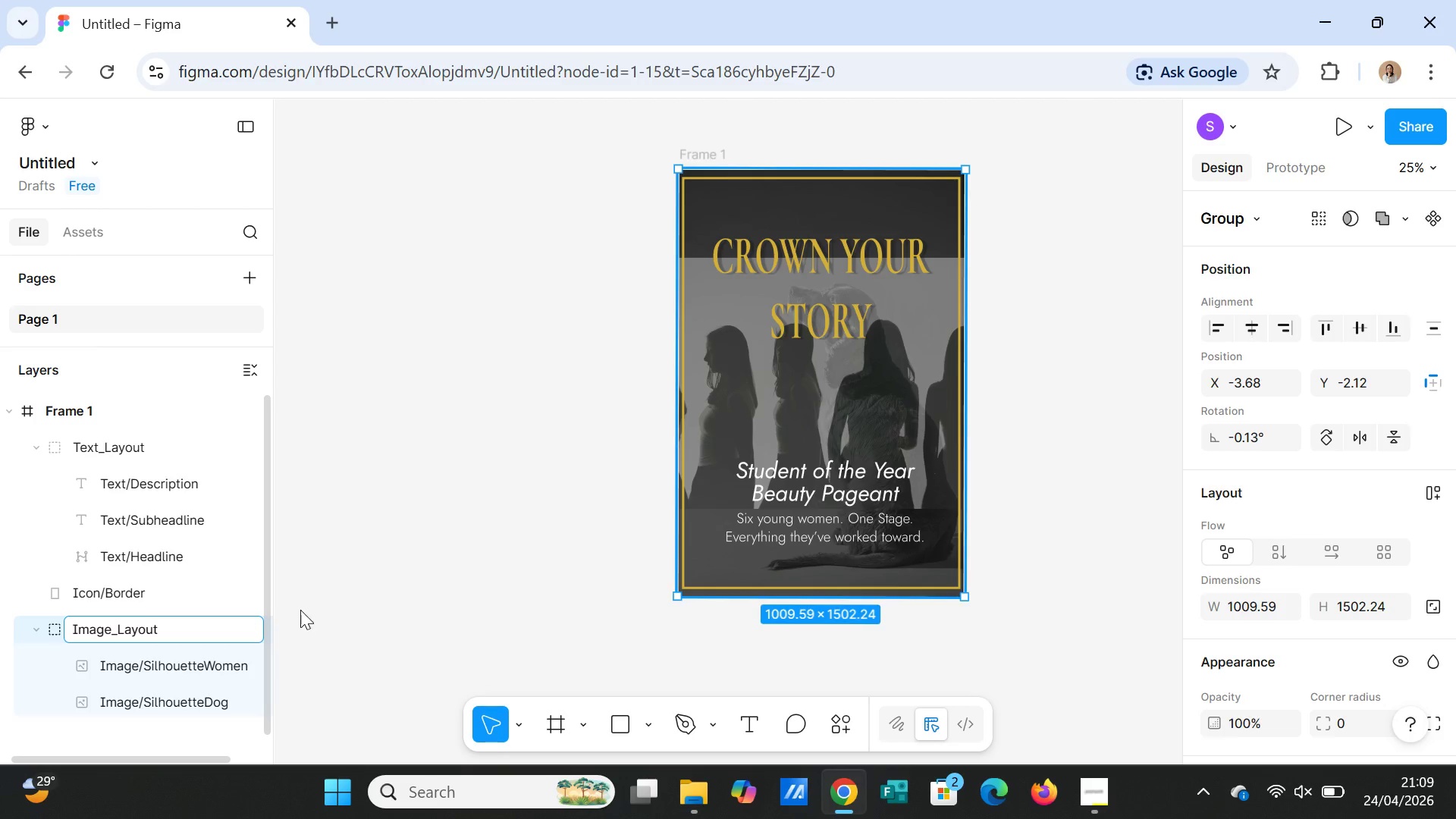 
left_click([410, 570])
 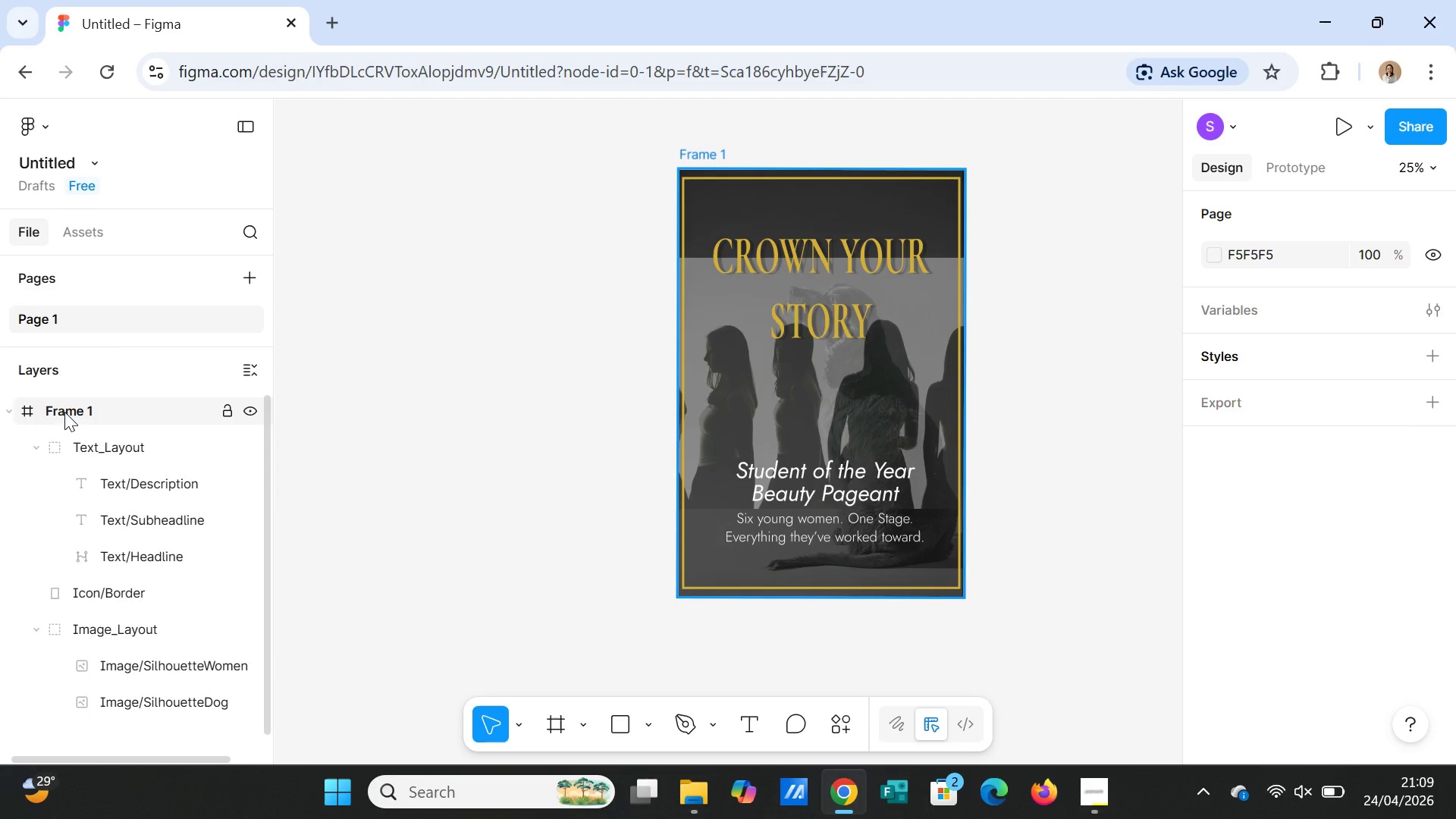 
double_click([64, 412])
 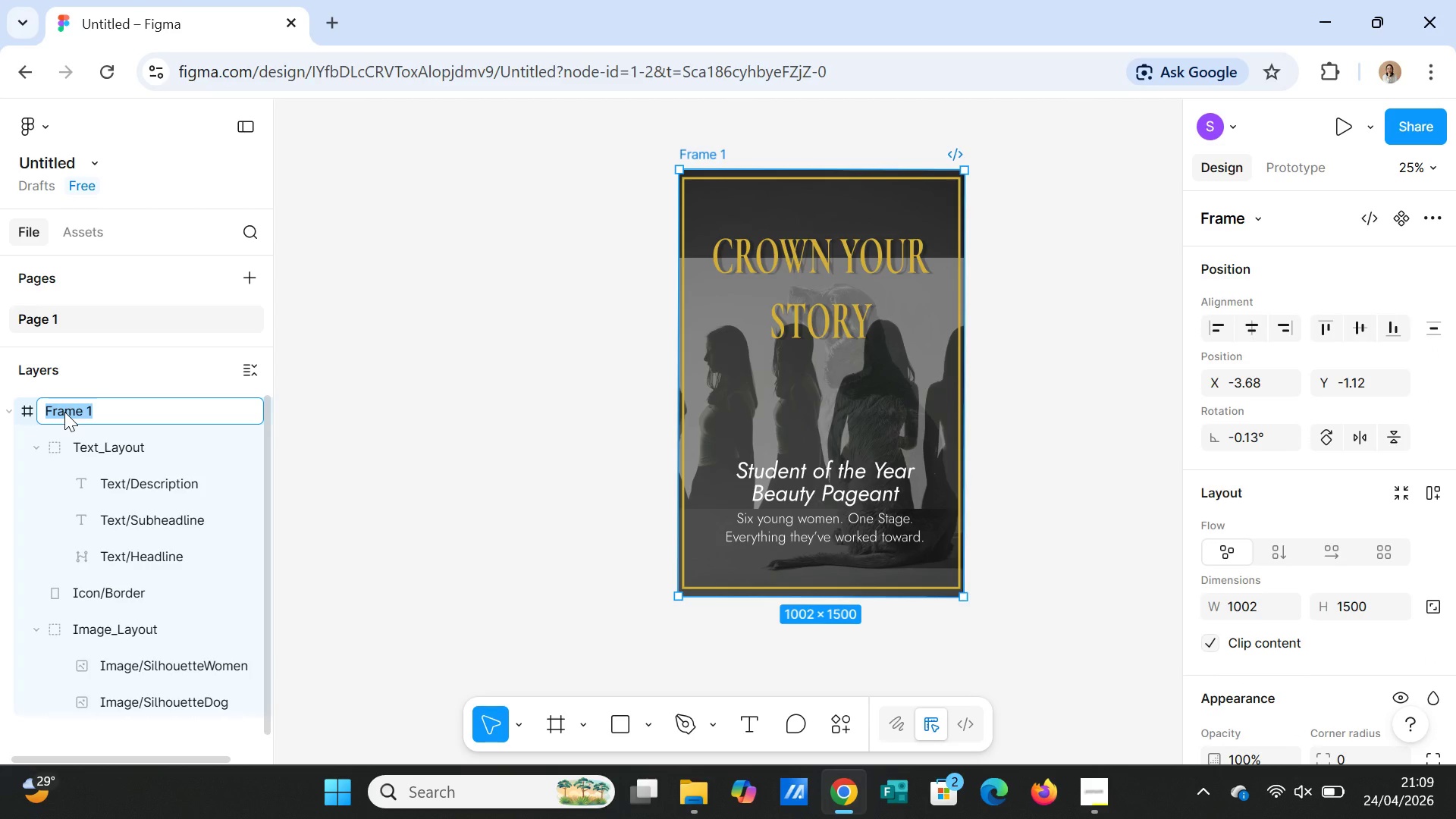 
type(Opener)
 